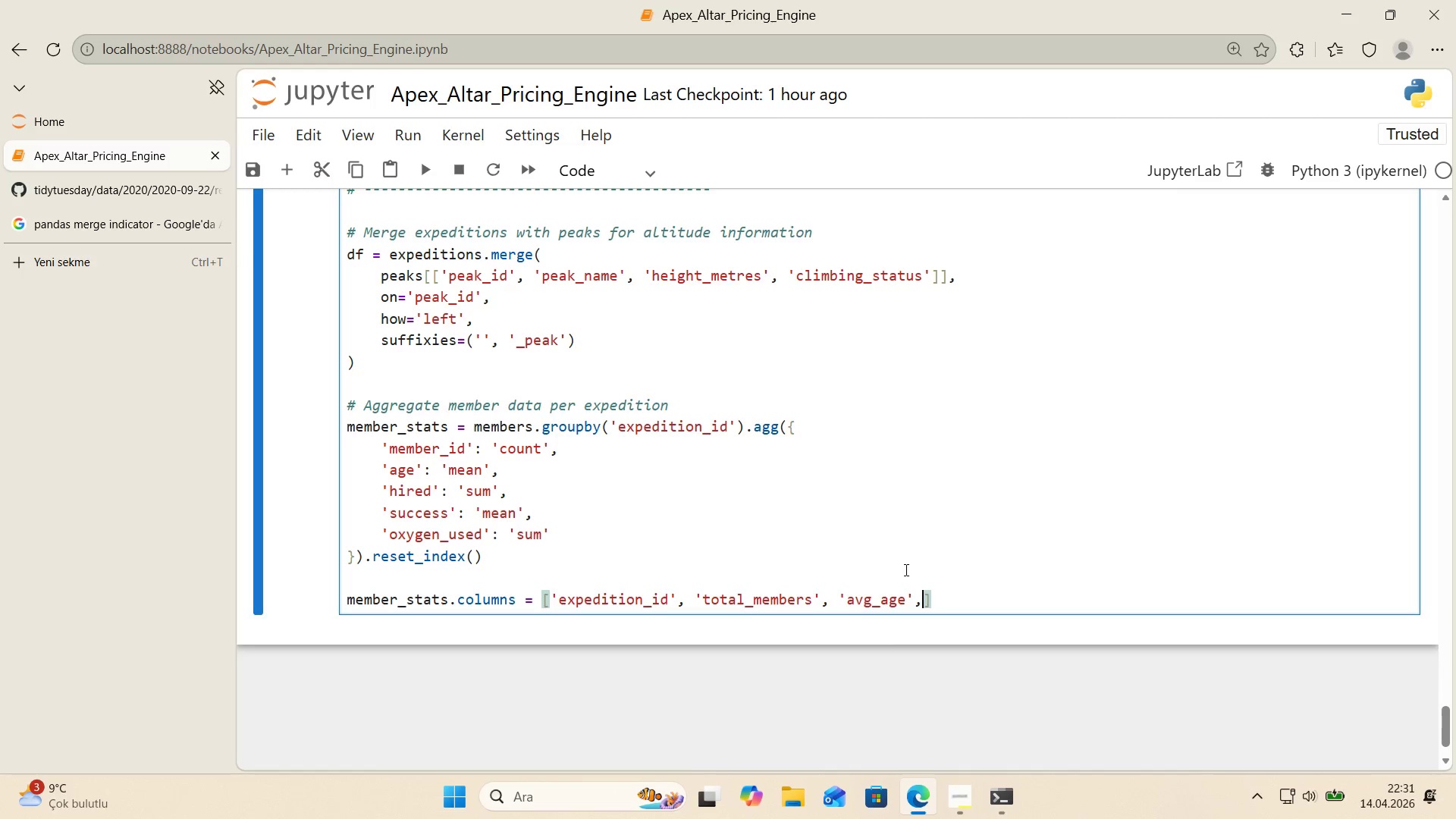 
key(Enter)
 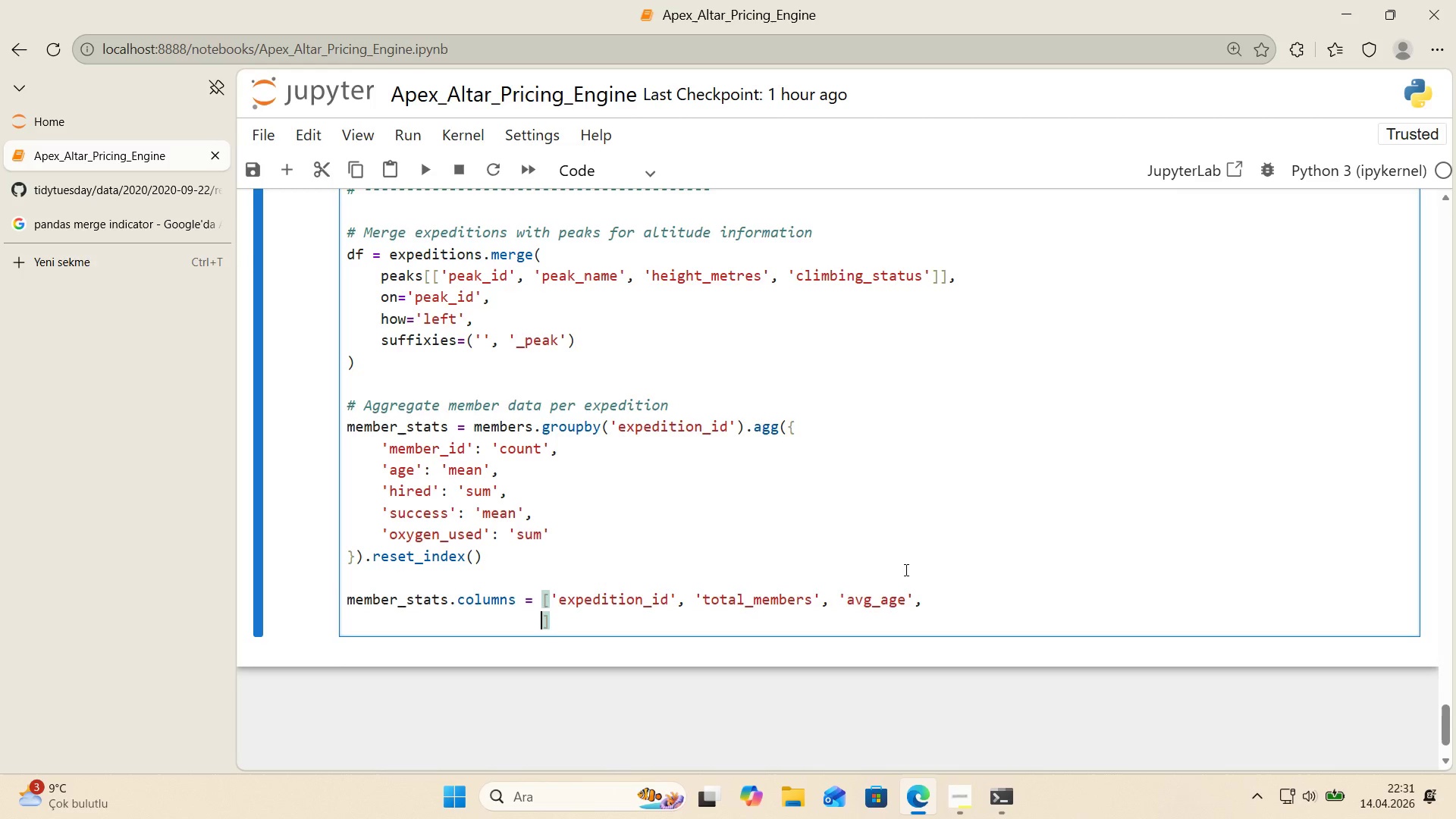 
type(@@)
 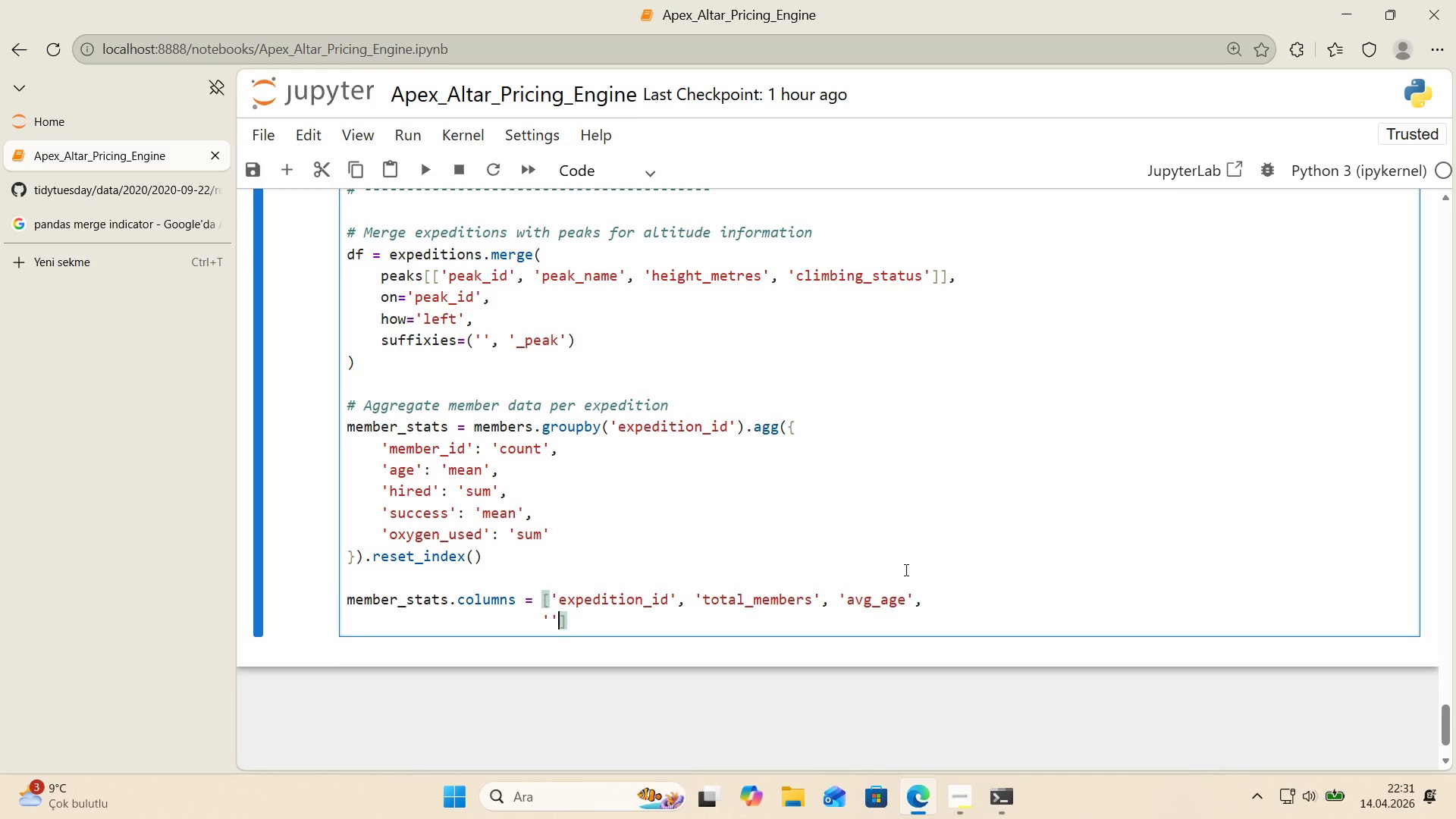 
key(ArrowLeft)
 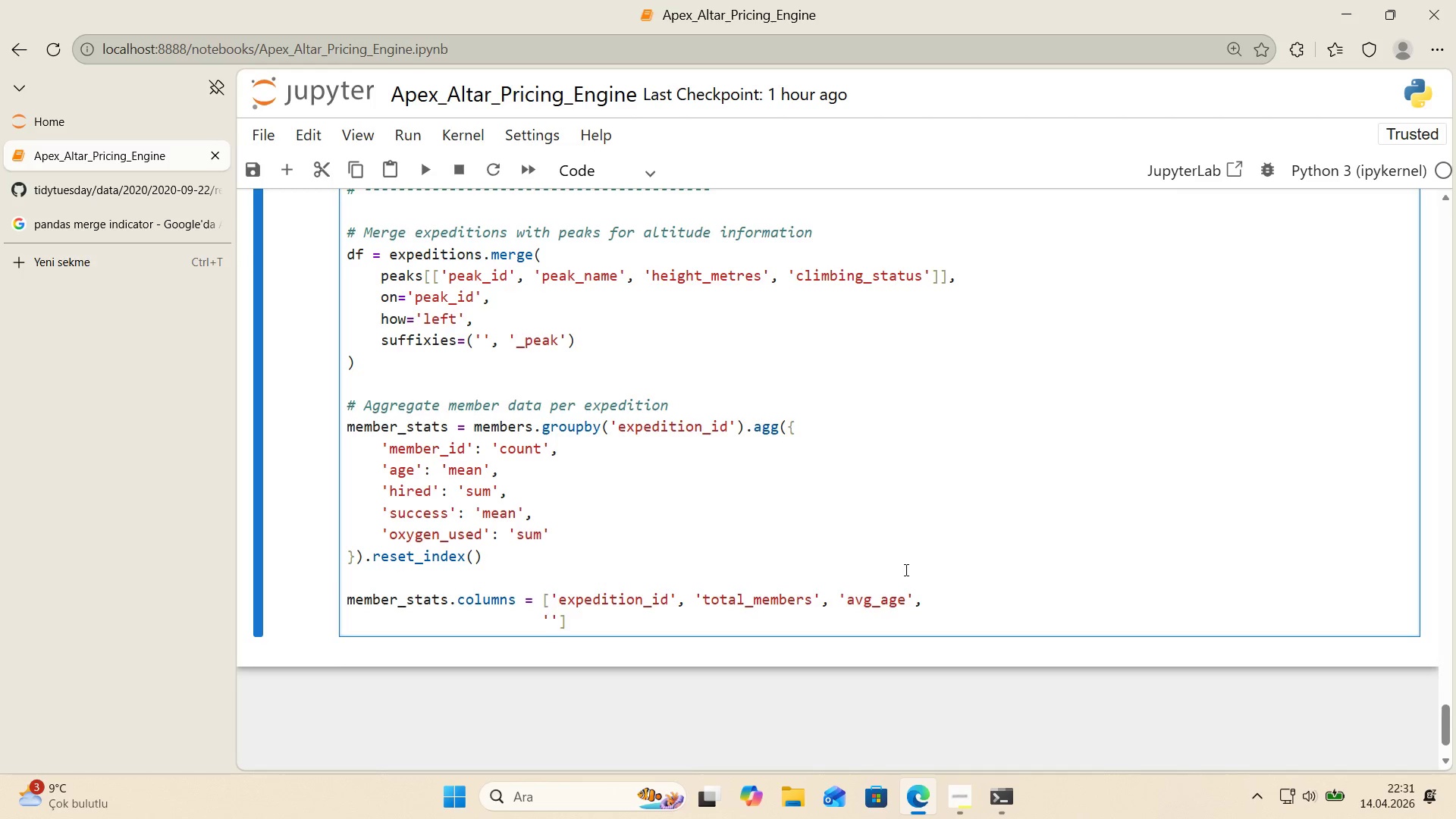 
type(h'red_staff)
 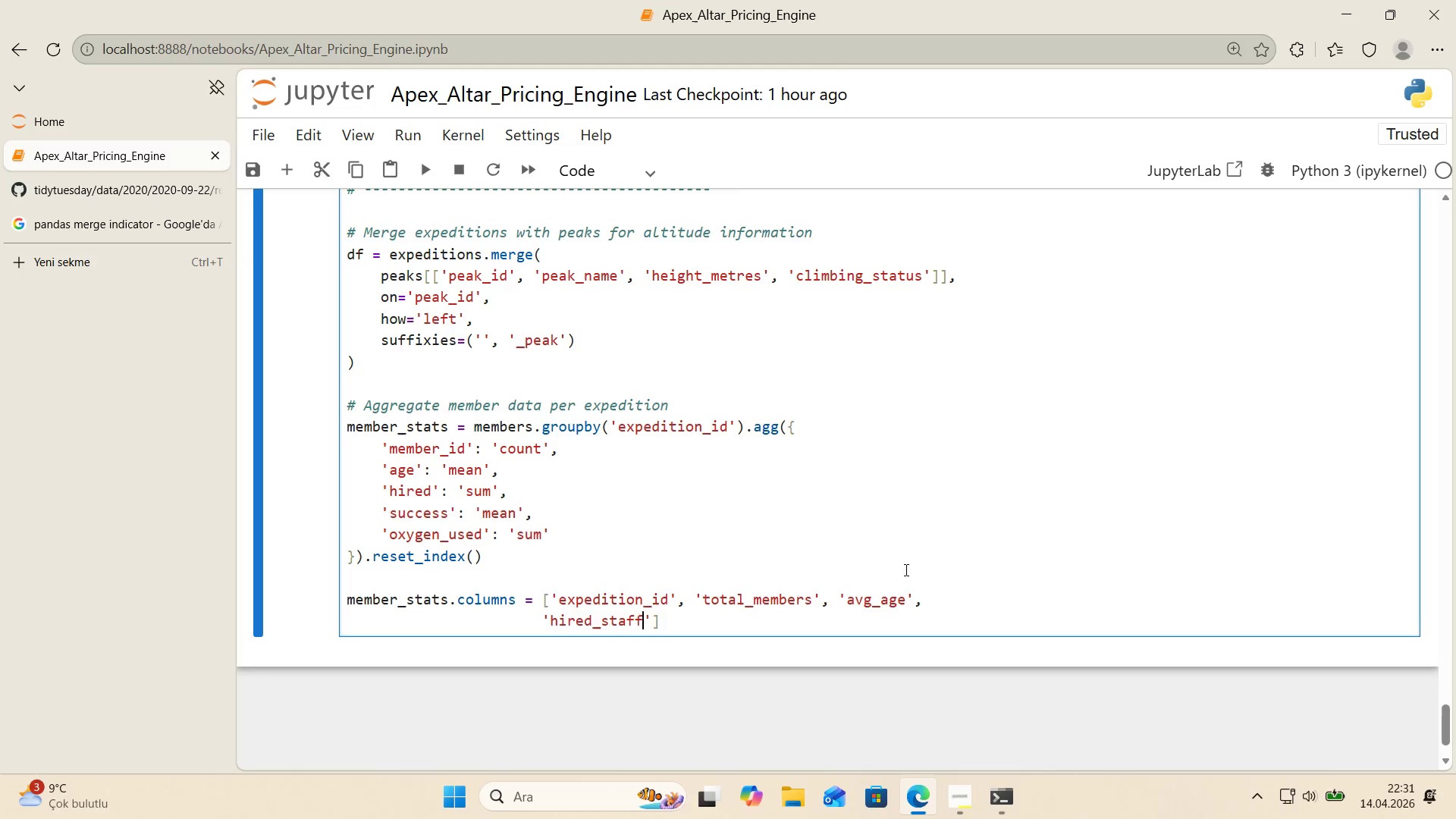 
key(ArrowRight)
 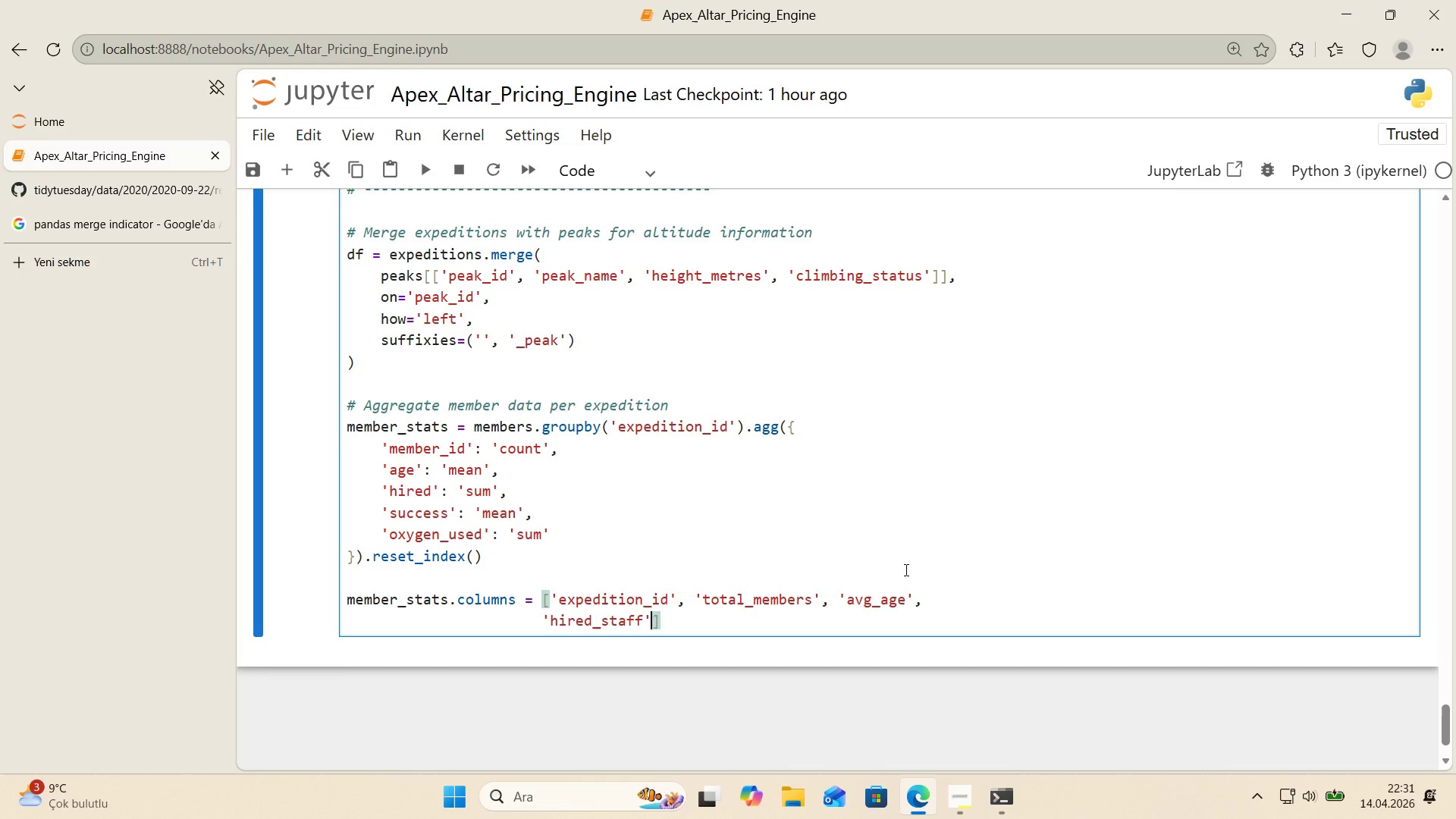 
type(, @@)
 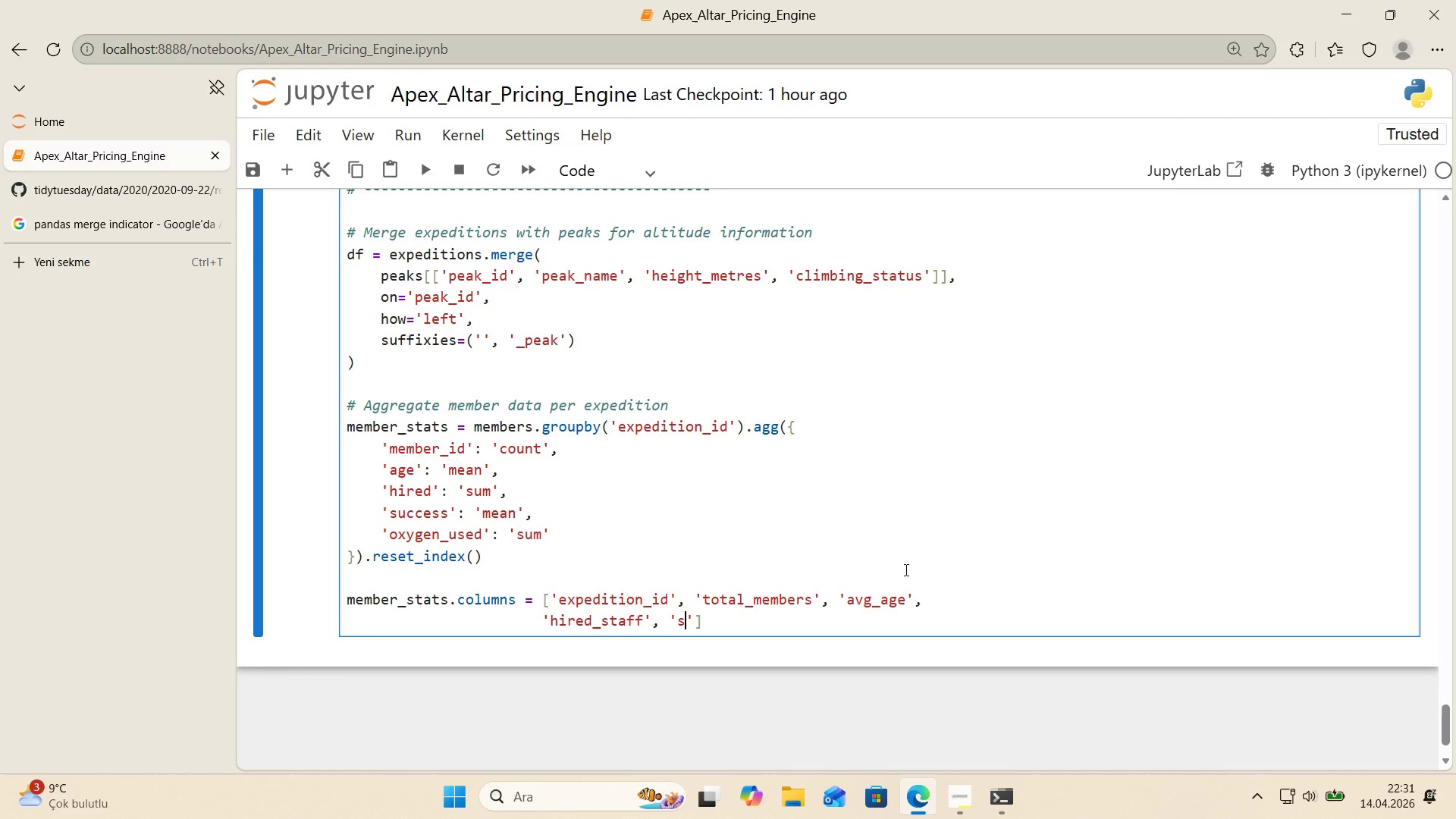 
 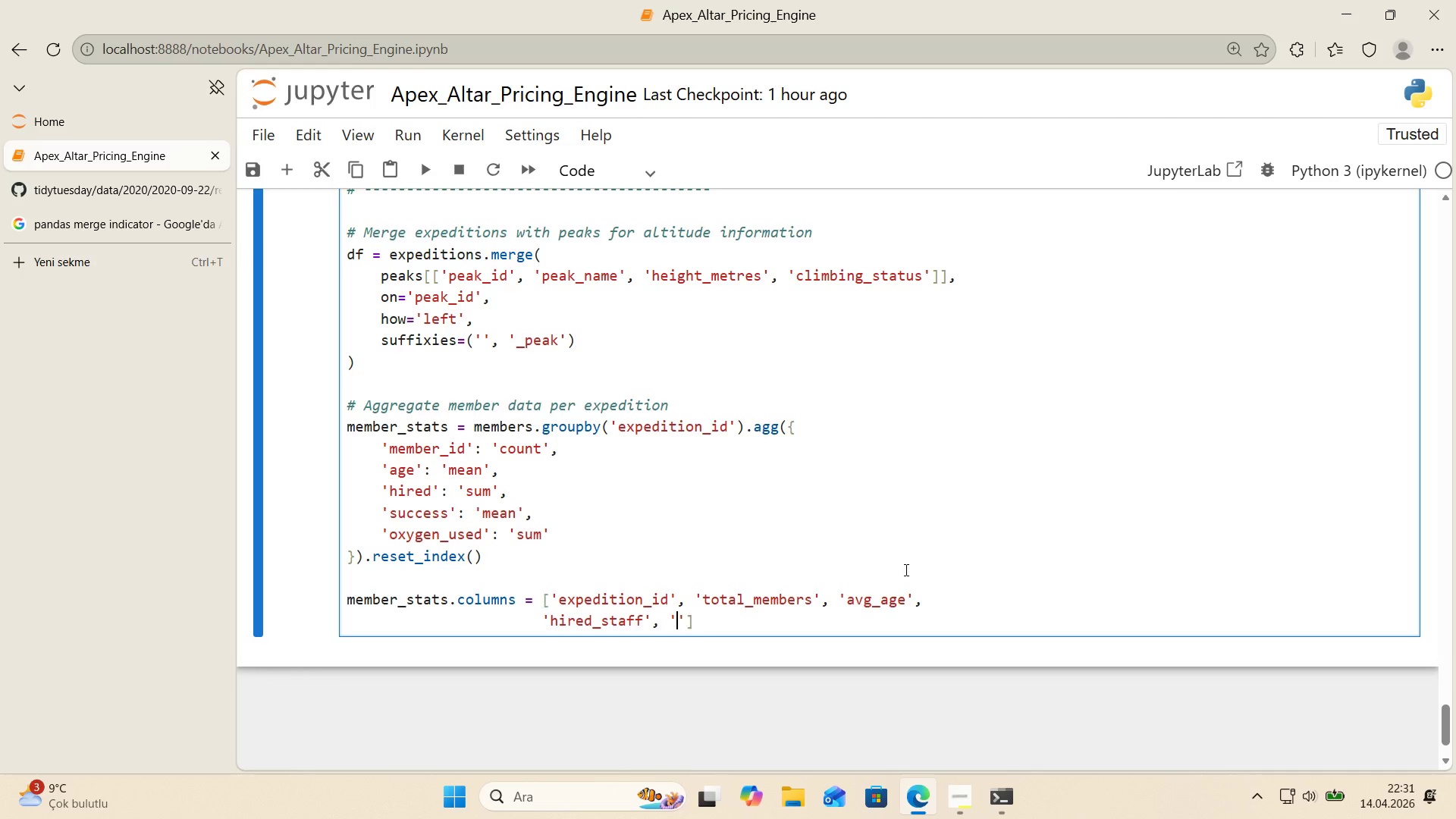 
key(ArrowLeft)
 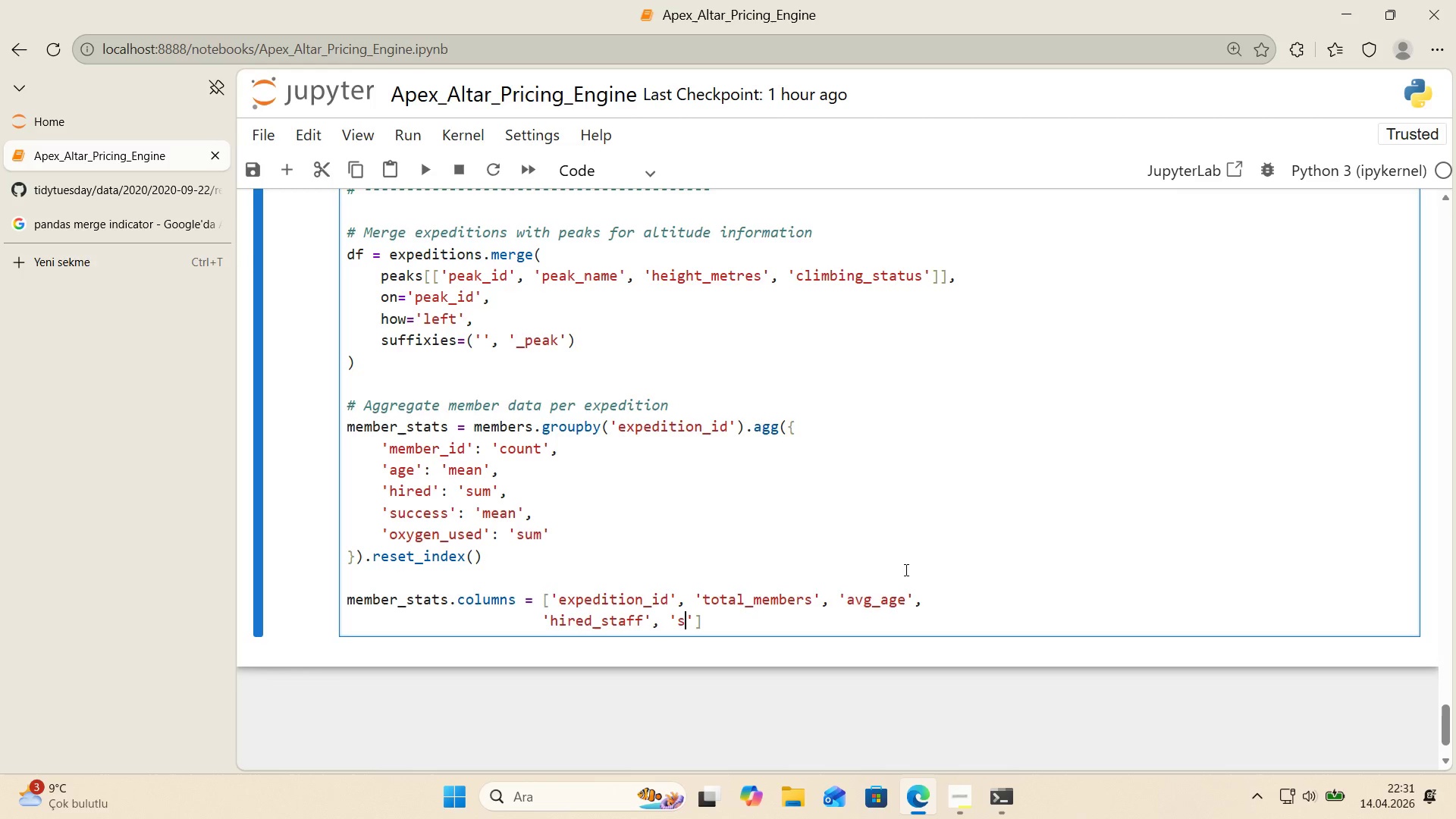 
type(suce)
key(Backspace)
type(cess_rate)
 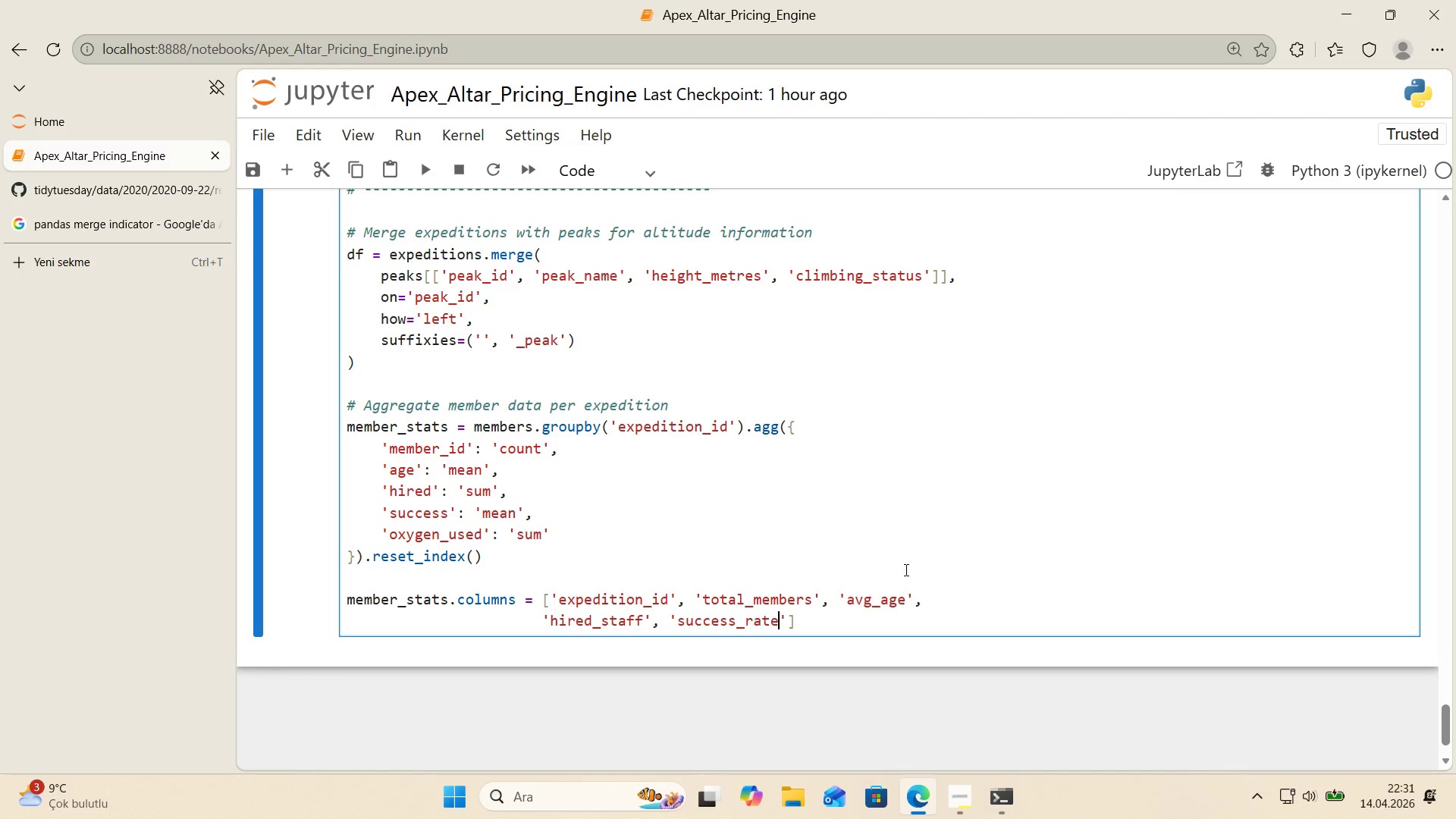 
key(ArrowRight)
 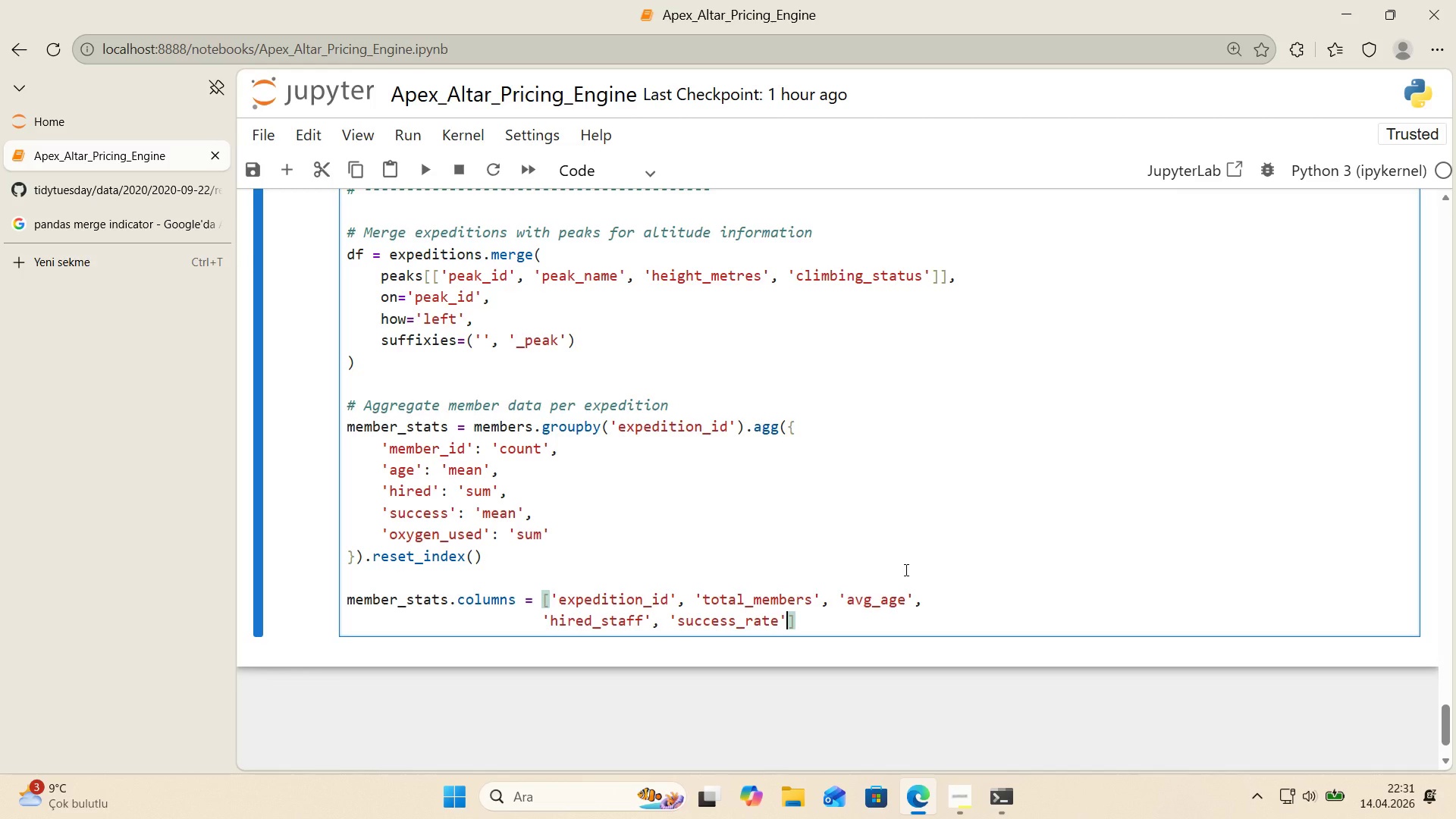 
type(, @@)
 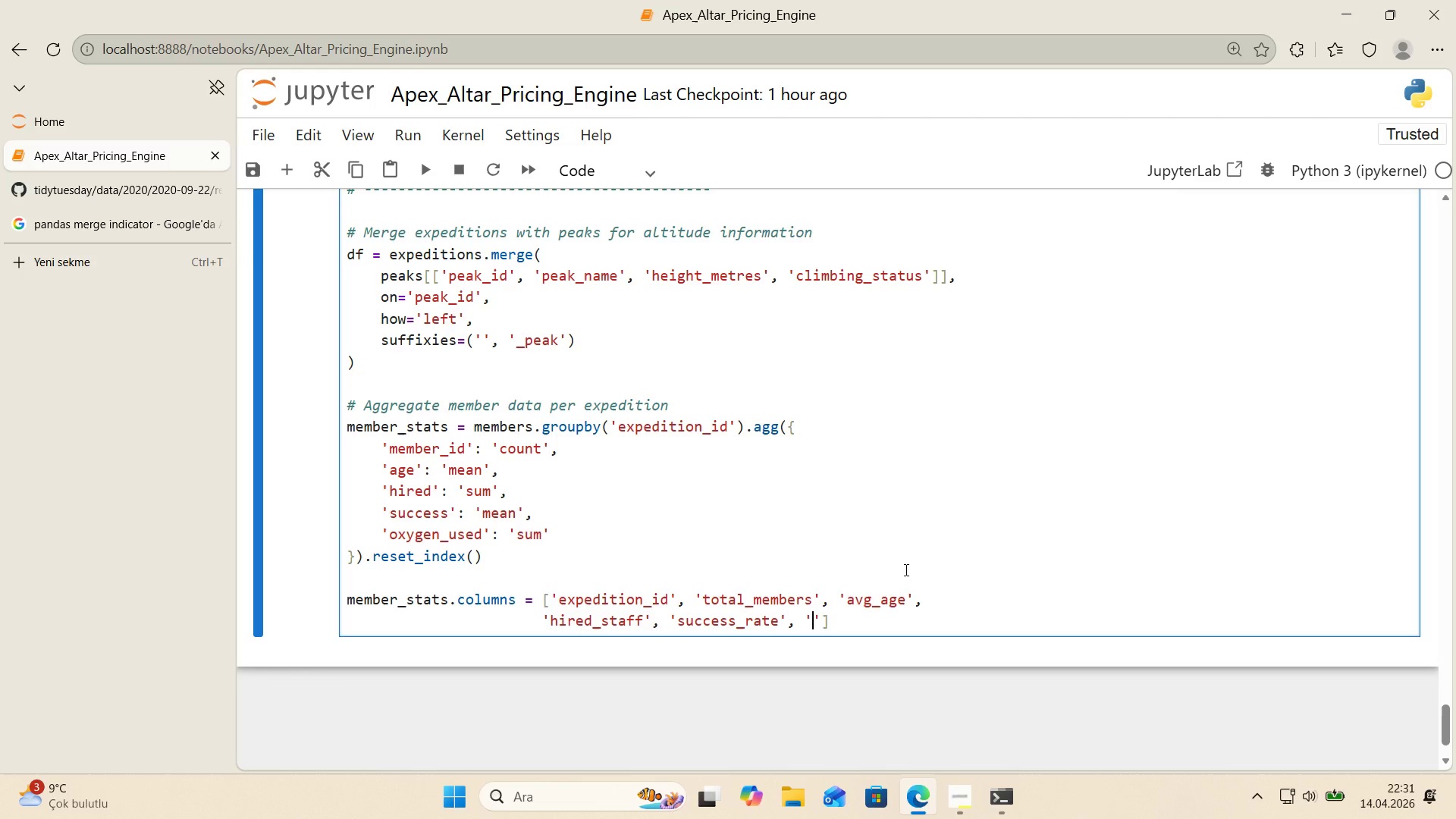 
 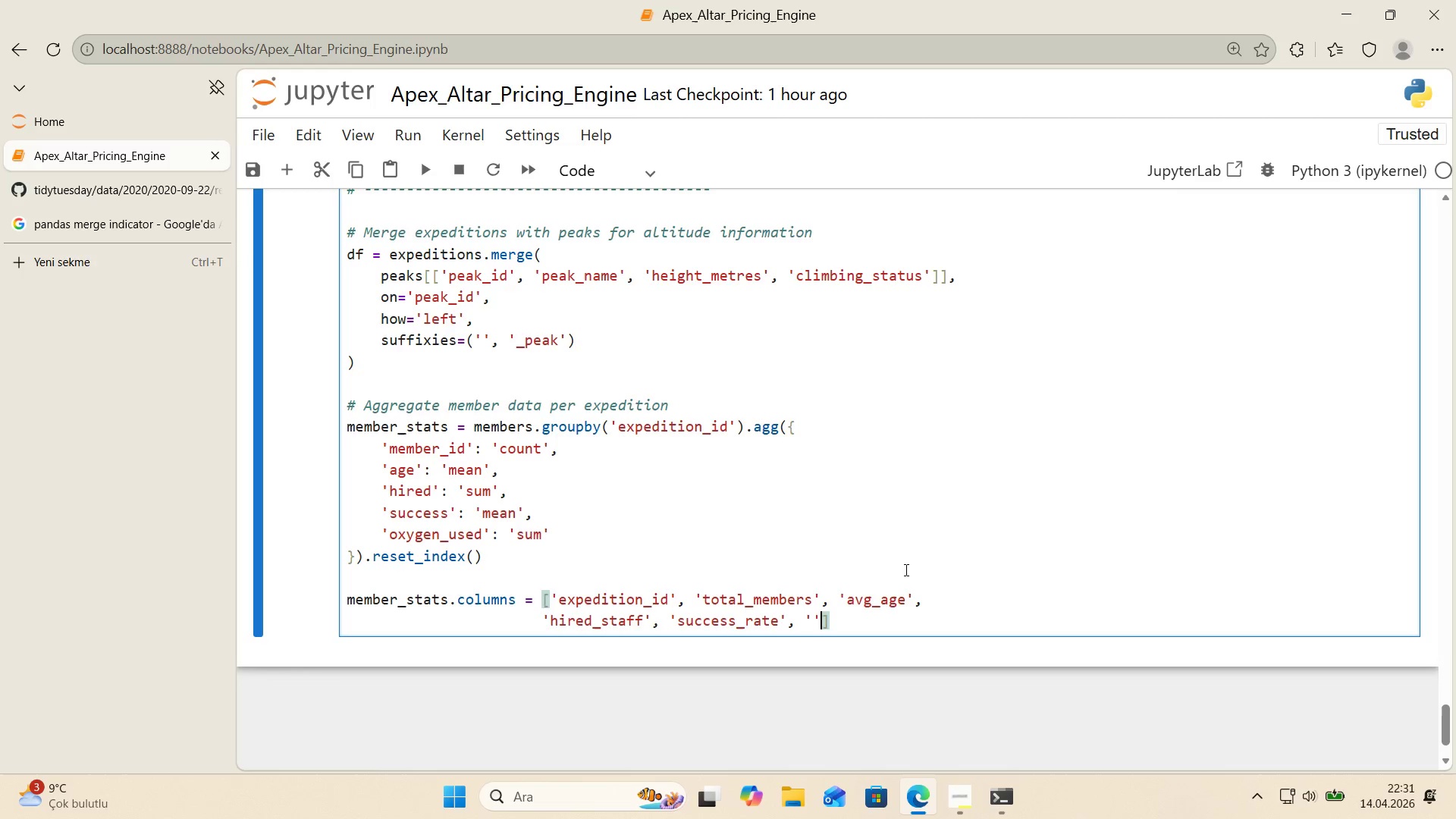 
key(ArrowLeft)
 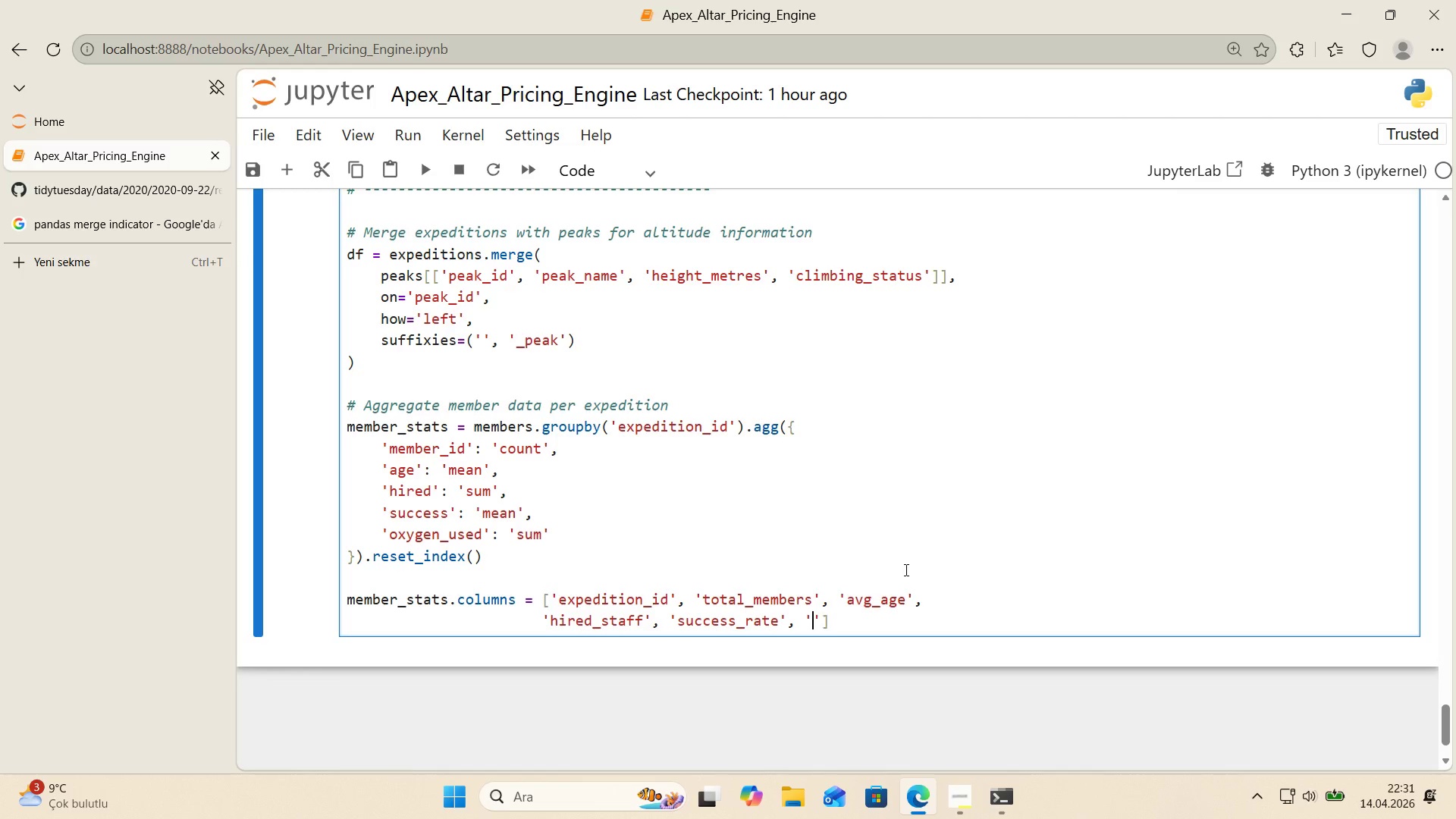 
type(oxygen_users)
 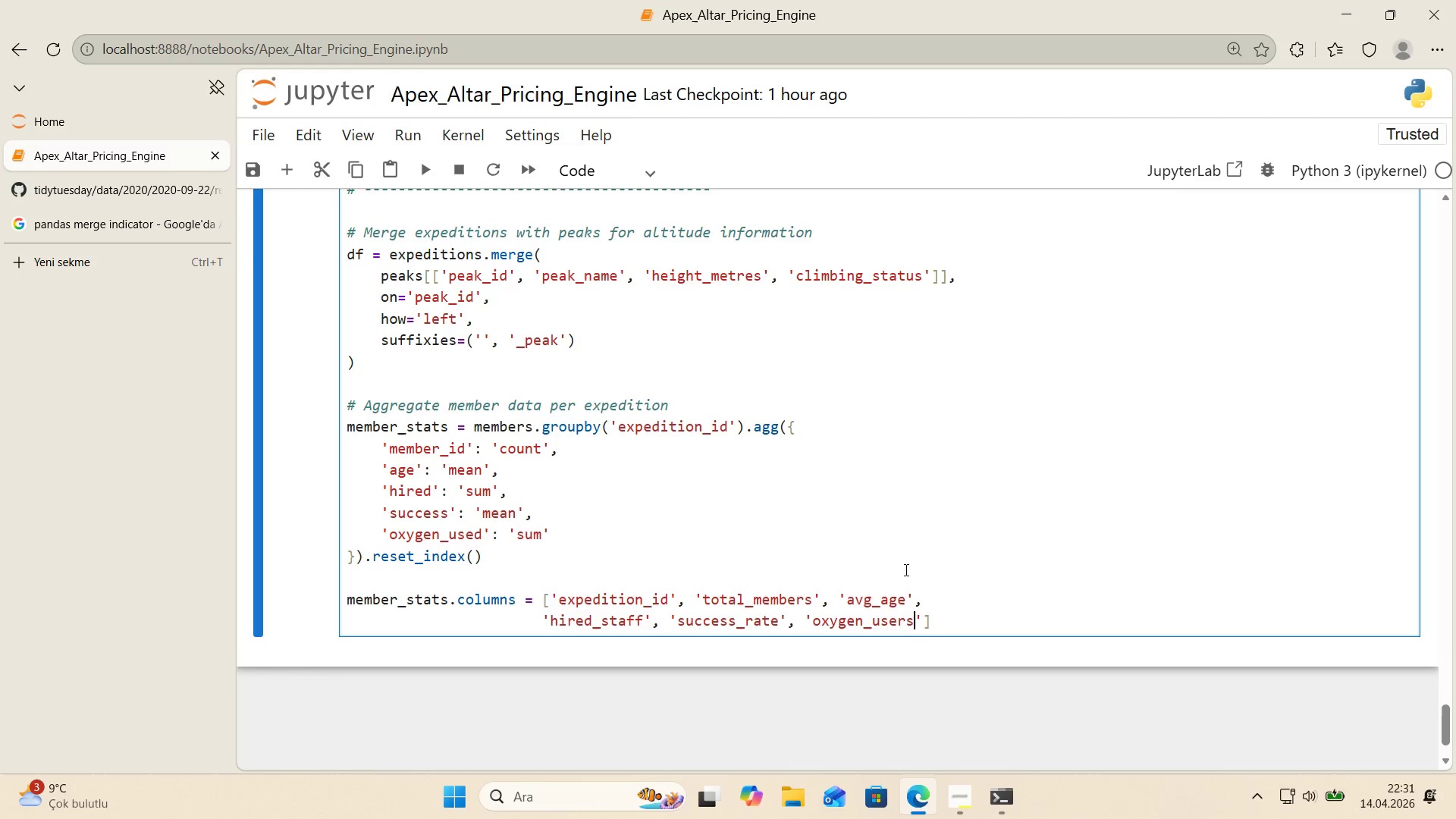 
key(ArrowRight)
 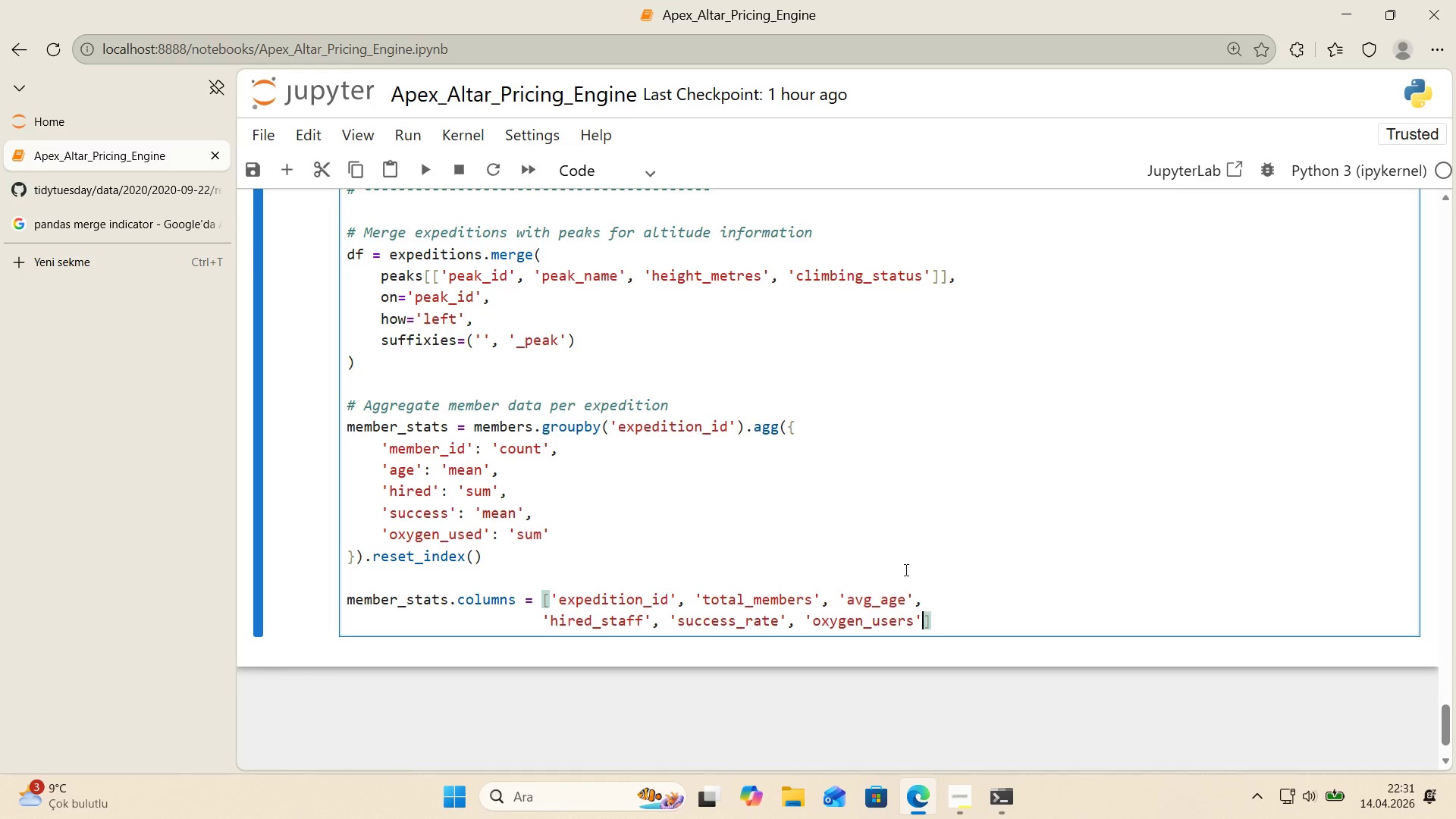 
key(ArrowRight)
 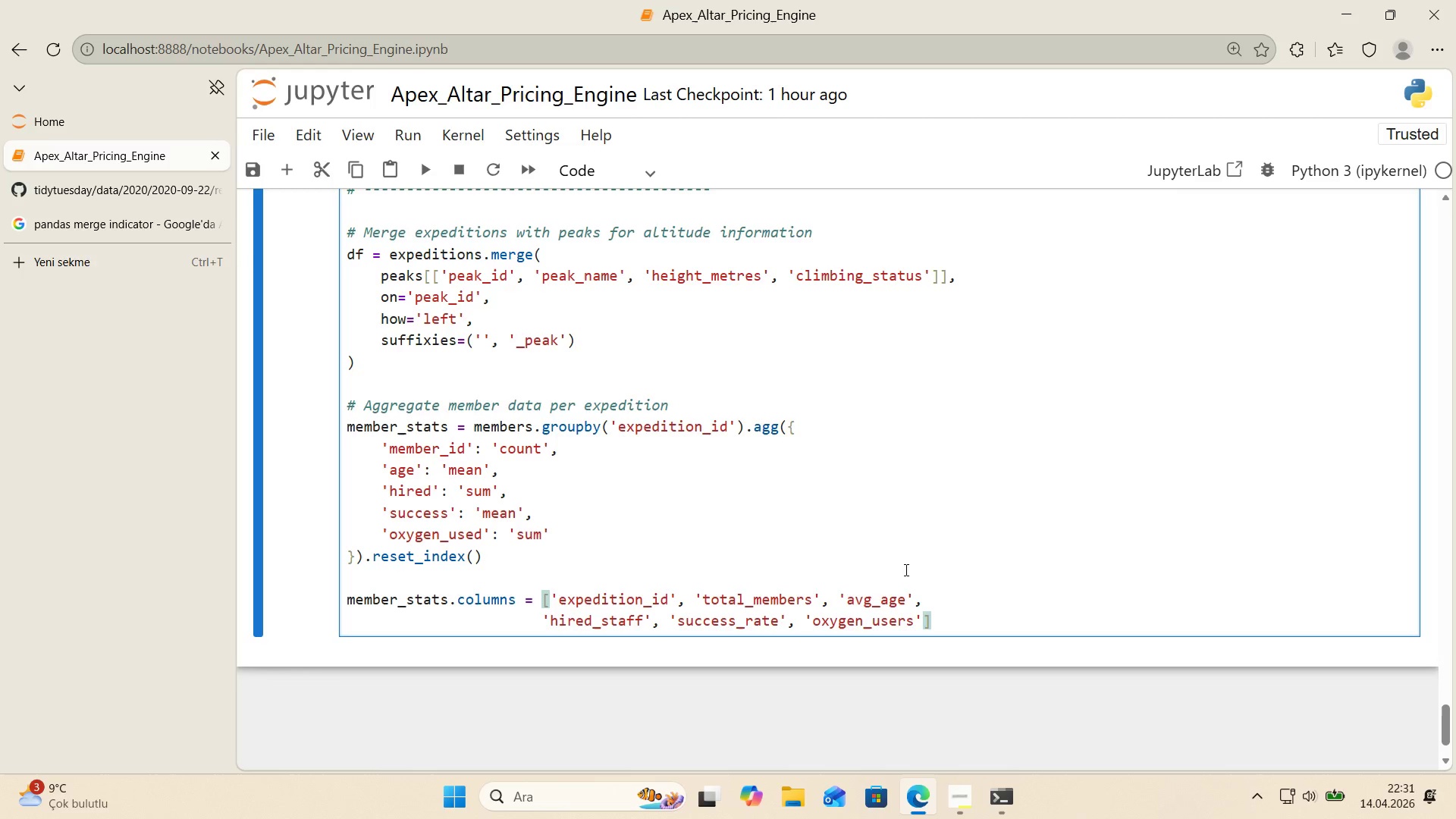 
key(Enter)
 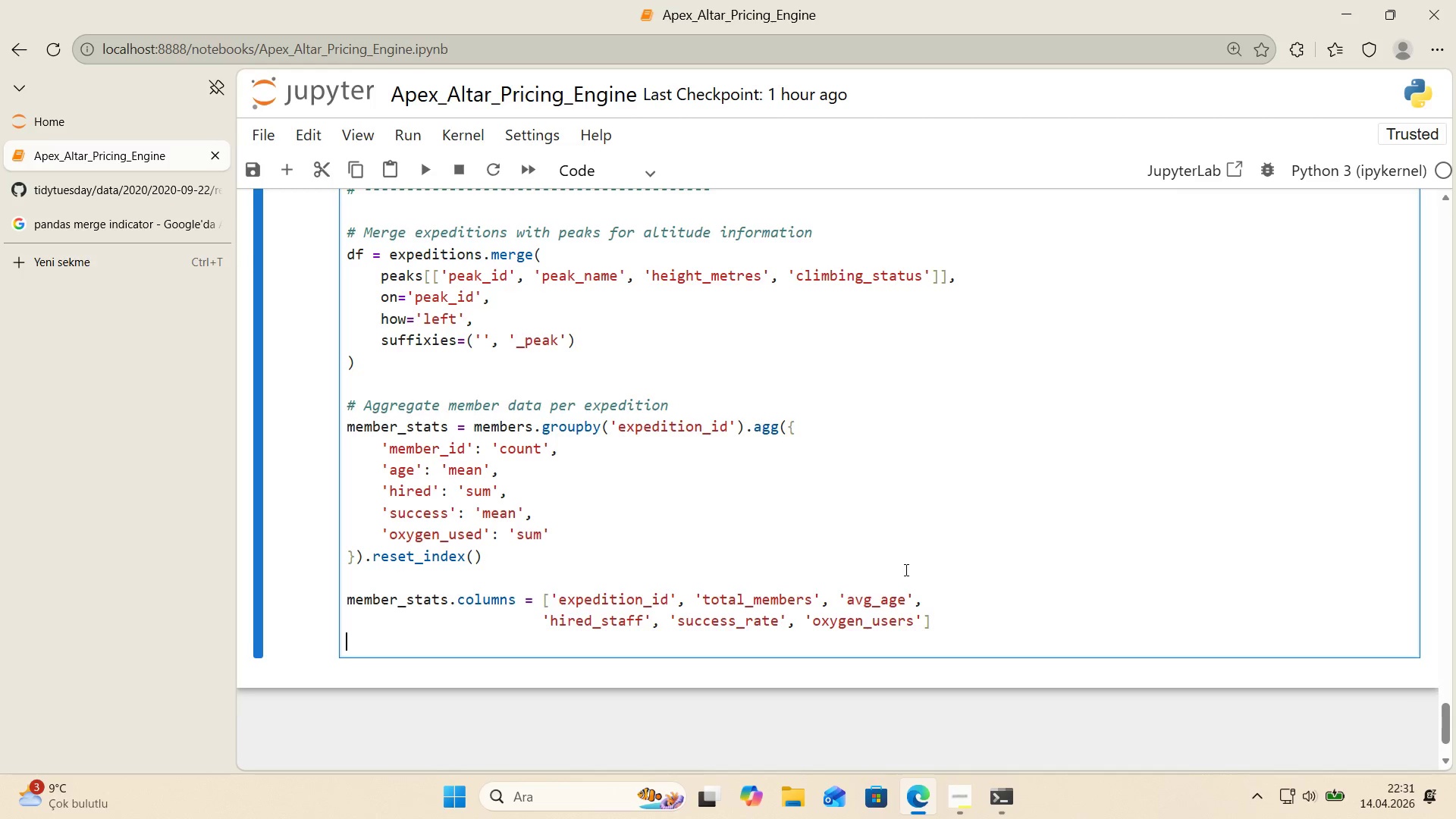 
key(Enter)
 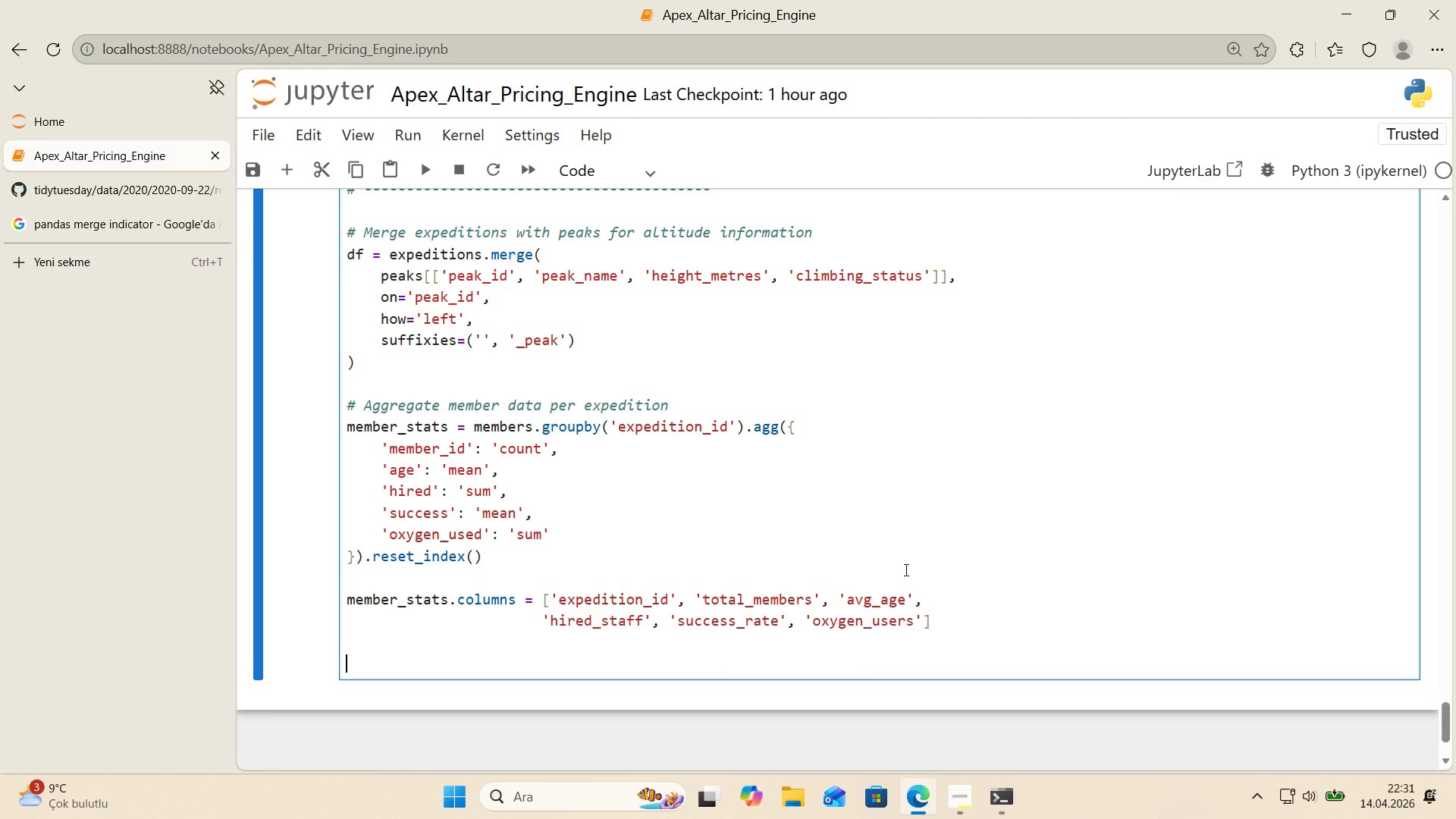 
key(Control+ControlLeft)
 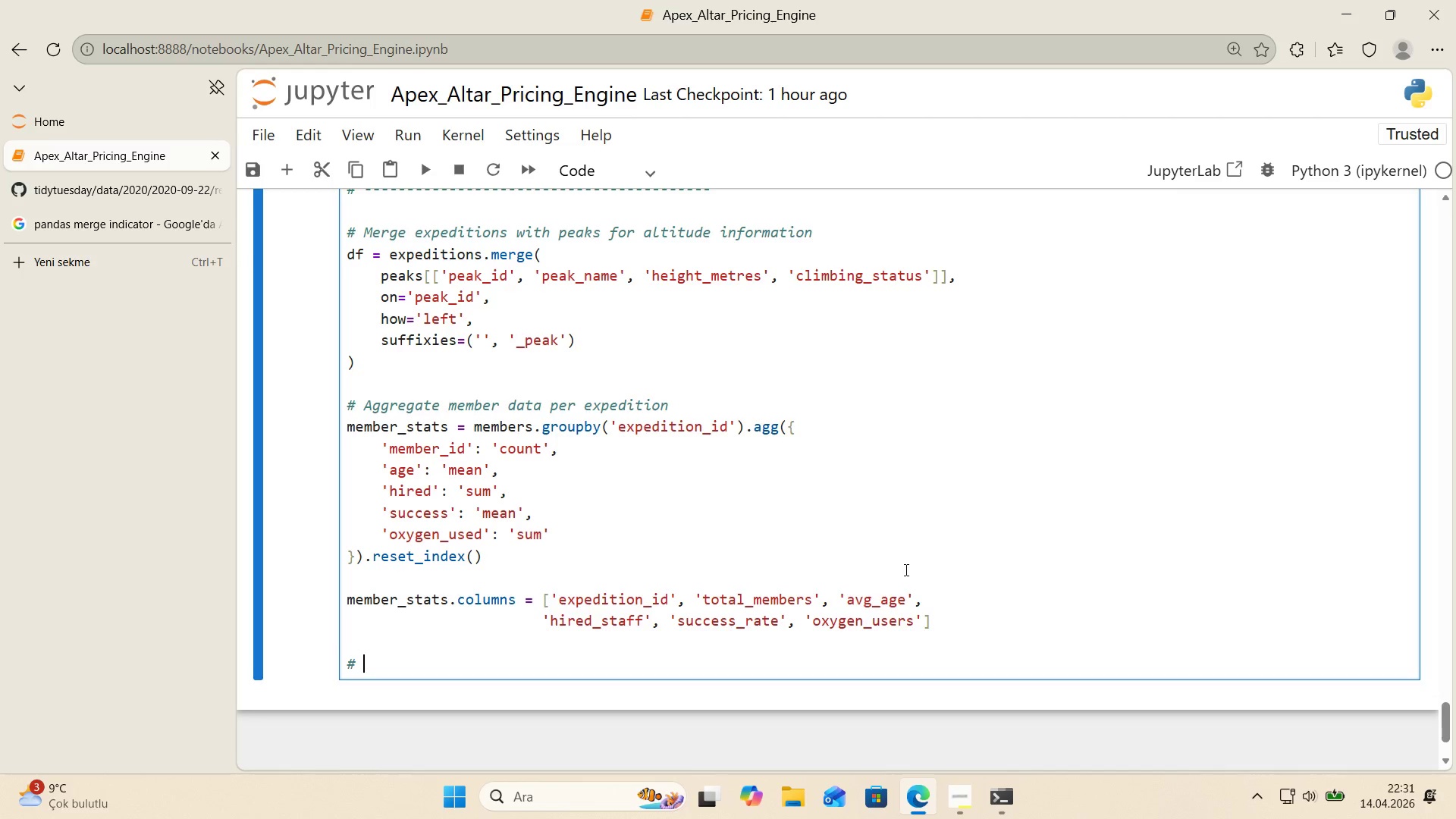 
key(Alt+Control+AltRight)
 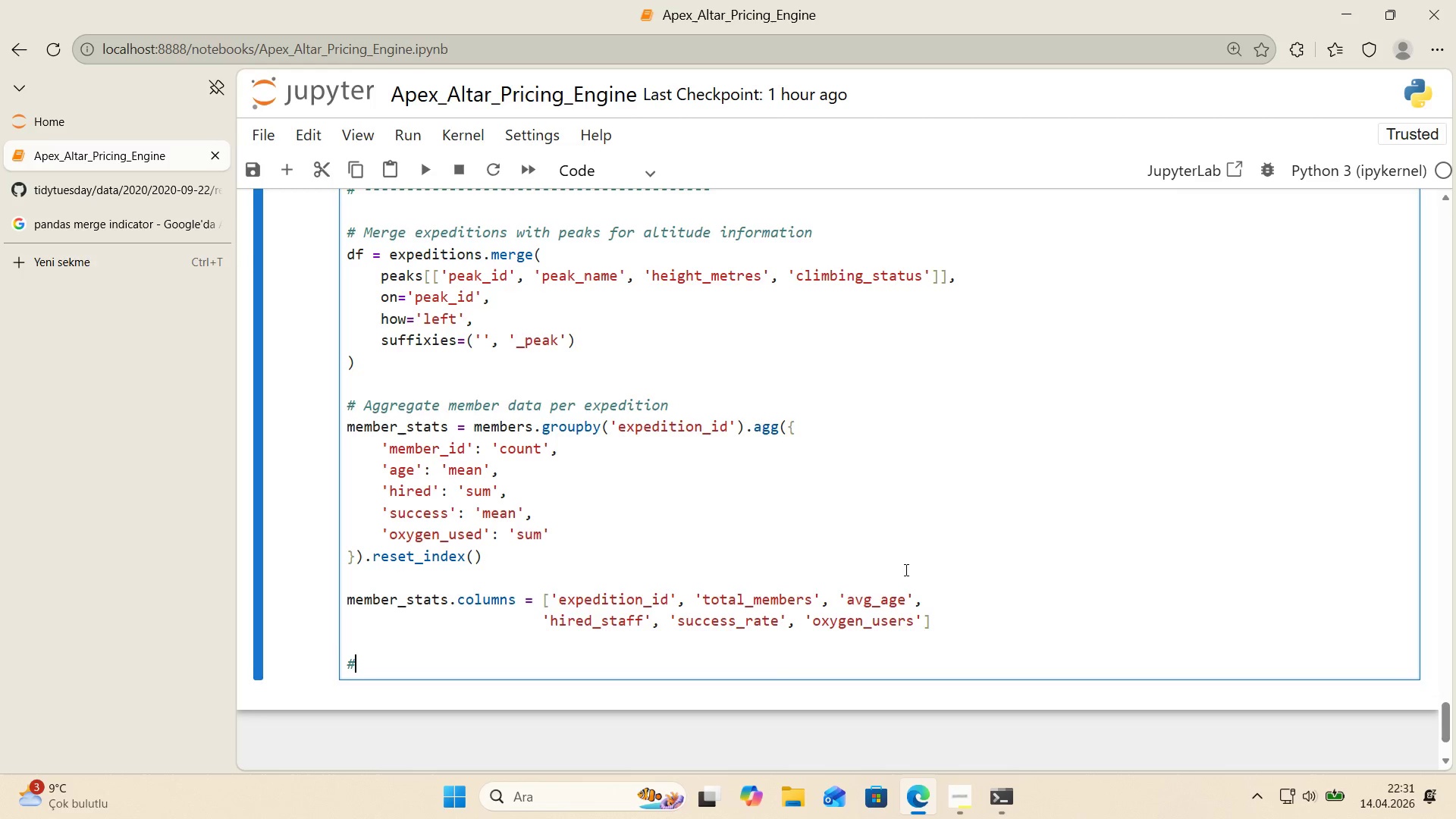 
key(Alt+Control+3)
 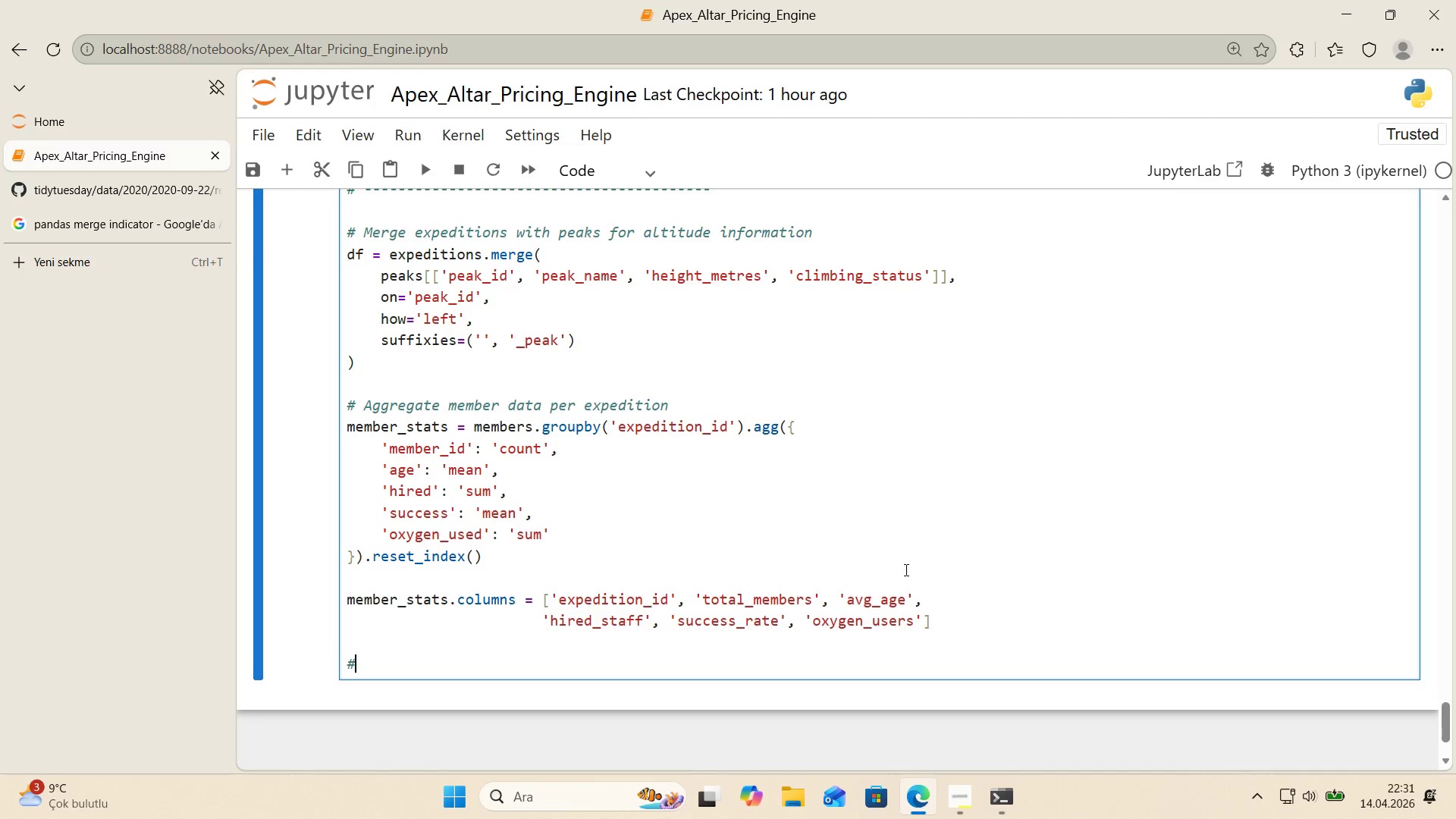 
type( Merge member stat'st'cs)
 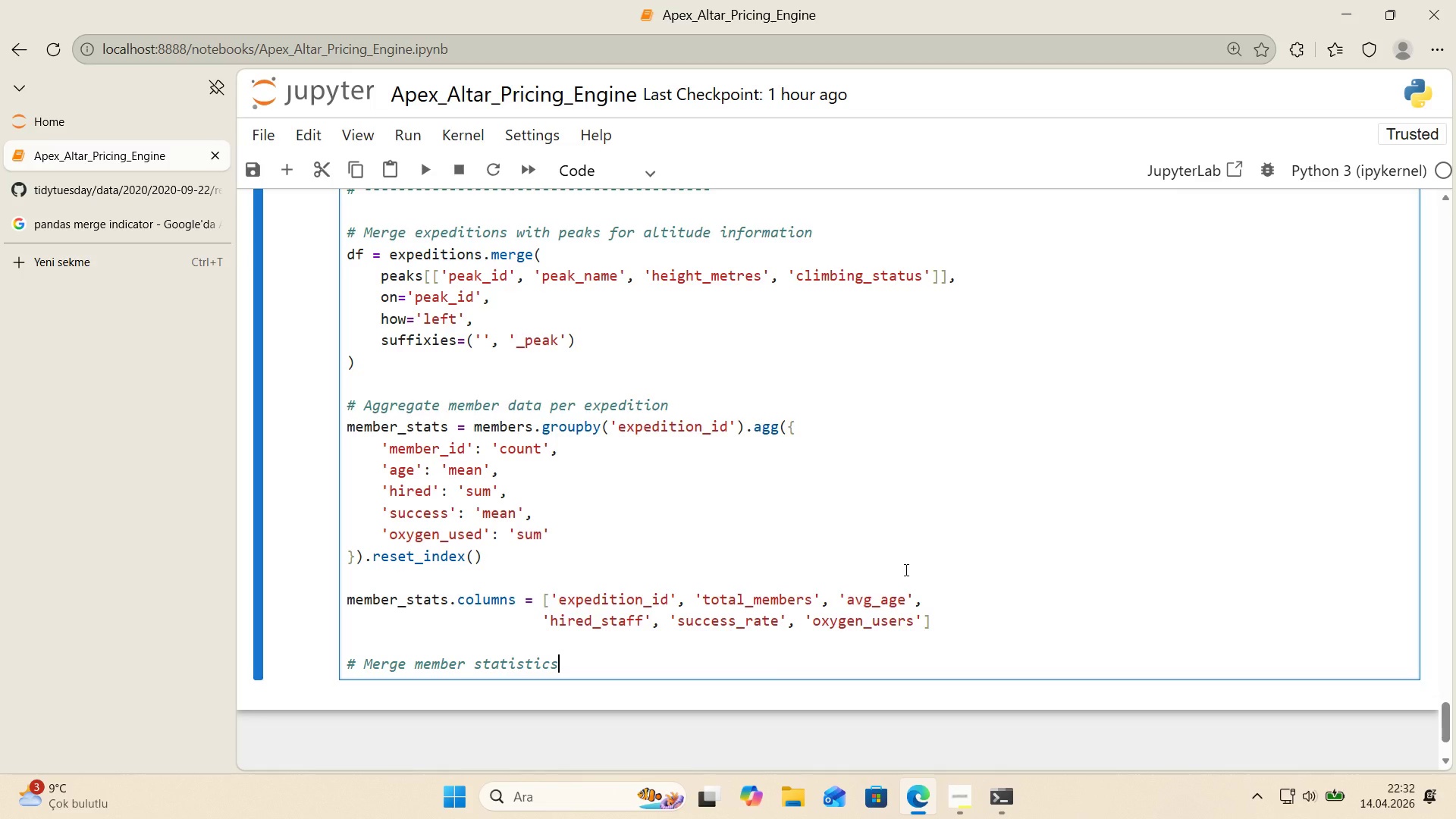 
key(Enter)
 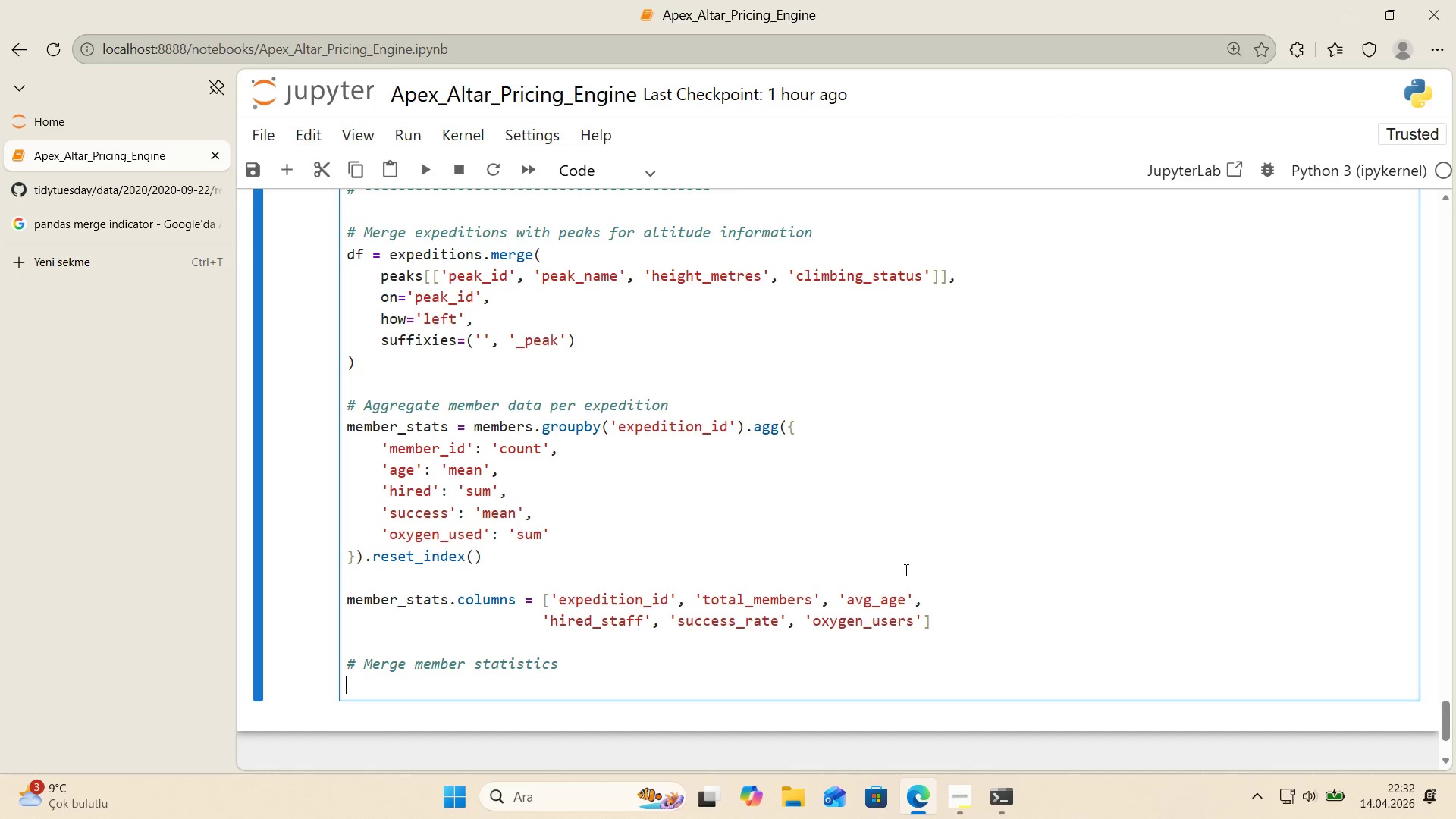 
type(df ) )
 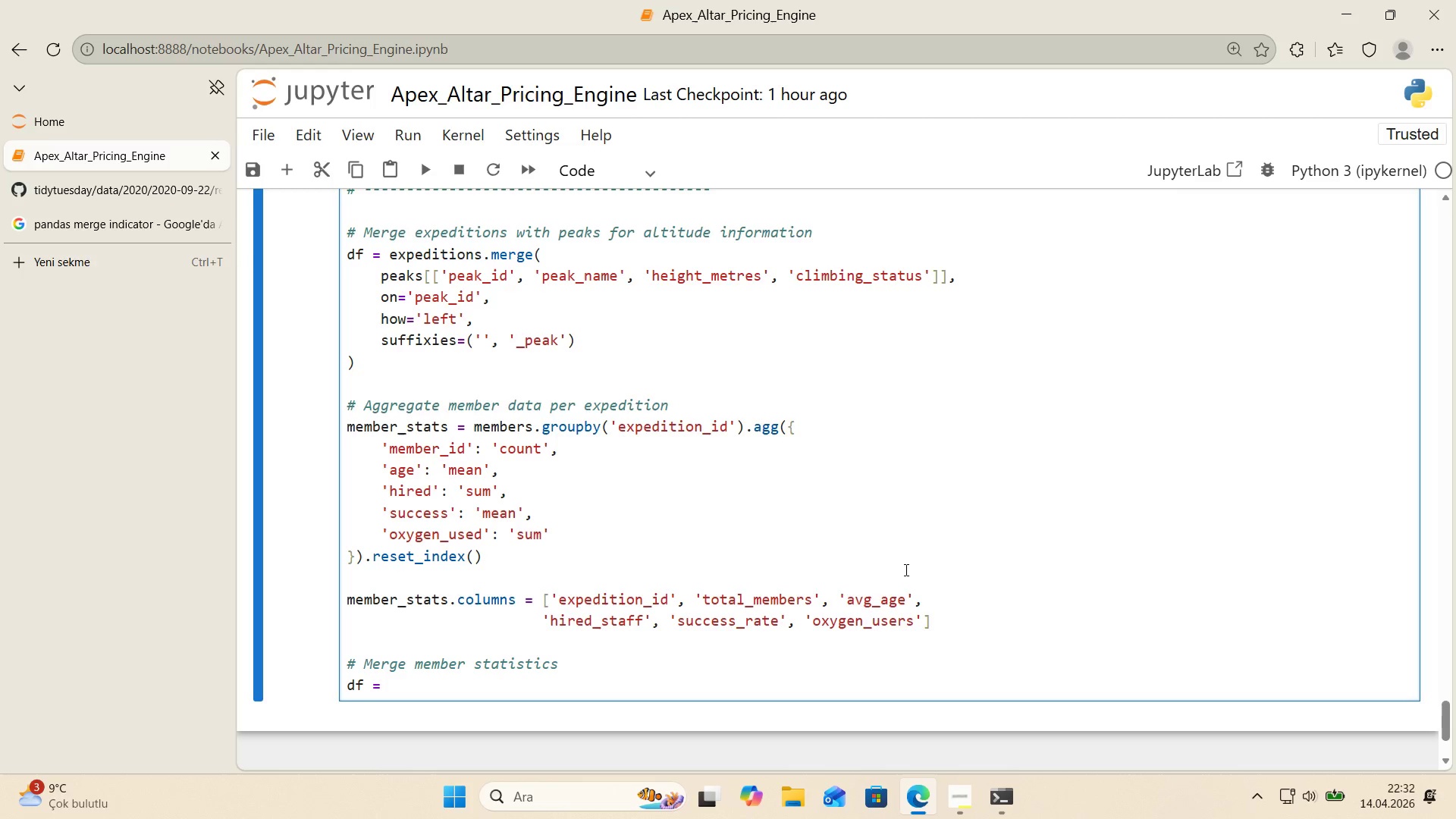 
wait(5.09)
 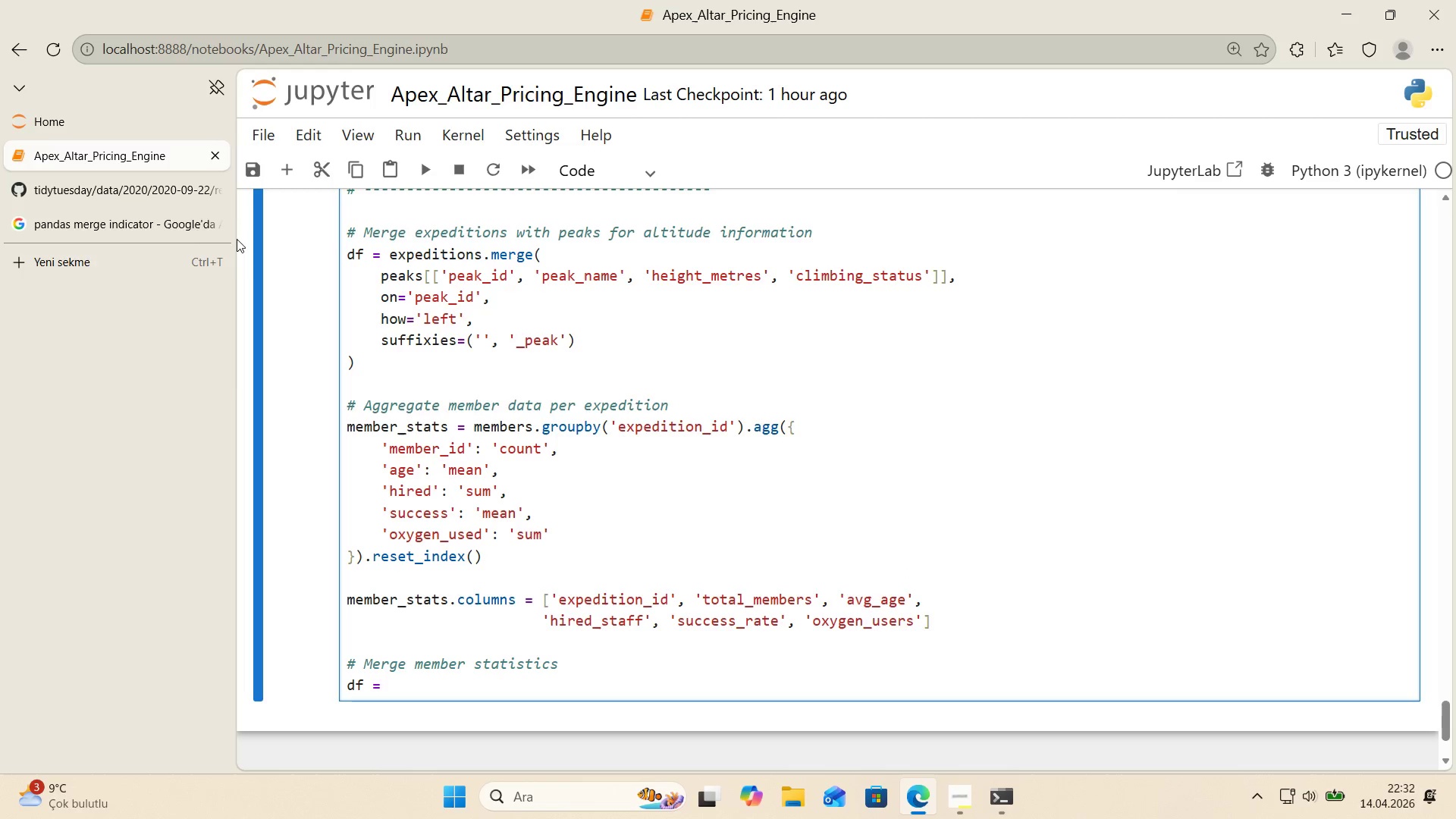 
scroll: coordinate [409, 671], scroll_direction: down, amount: 1.0
 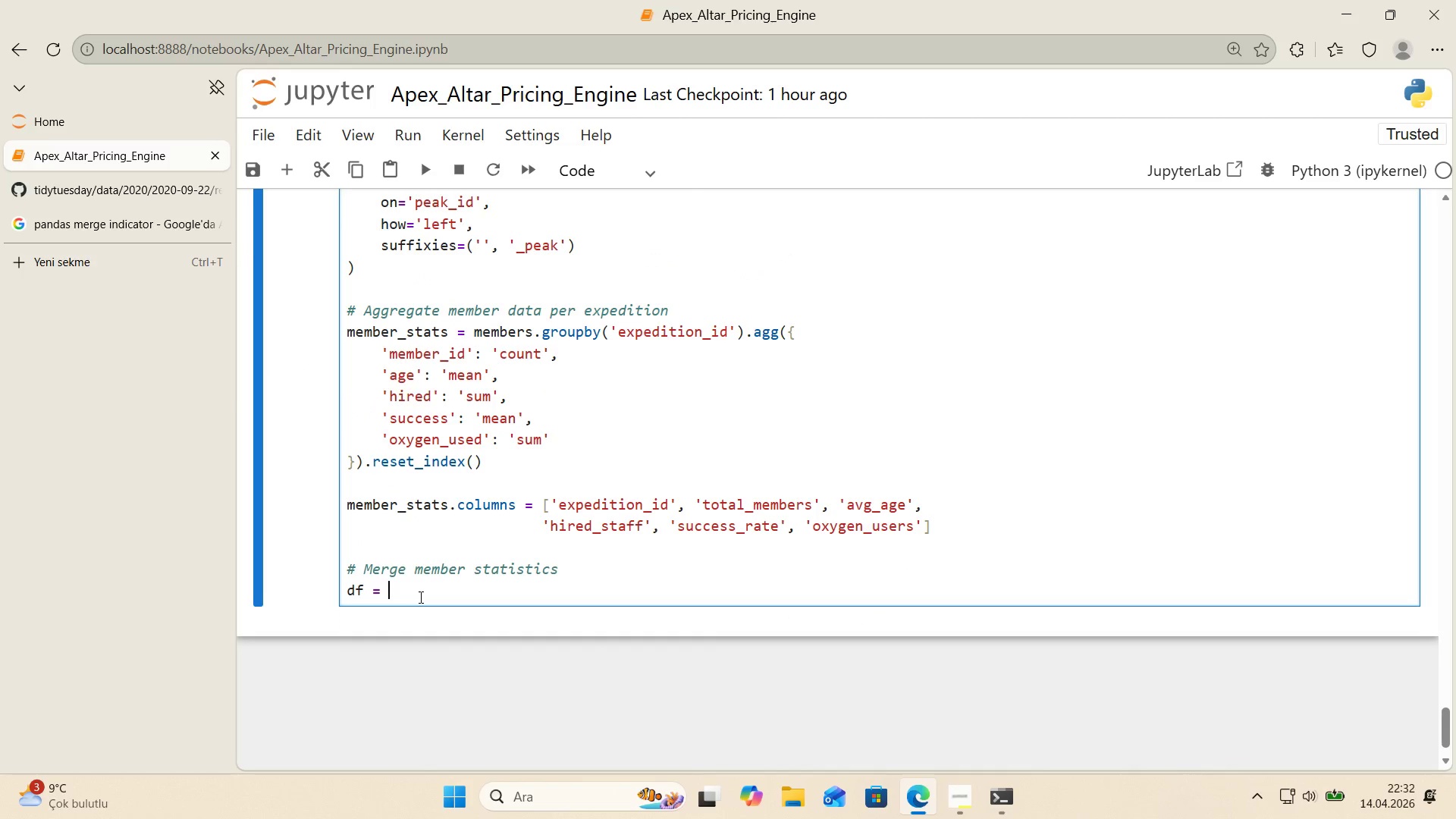 
left_click([419, 597])
 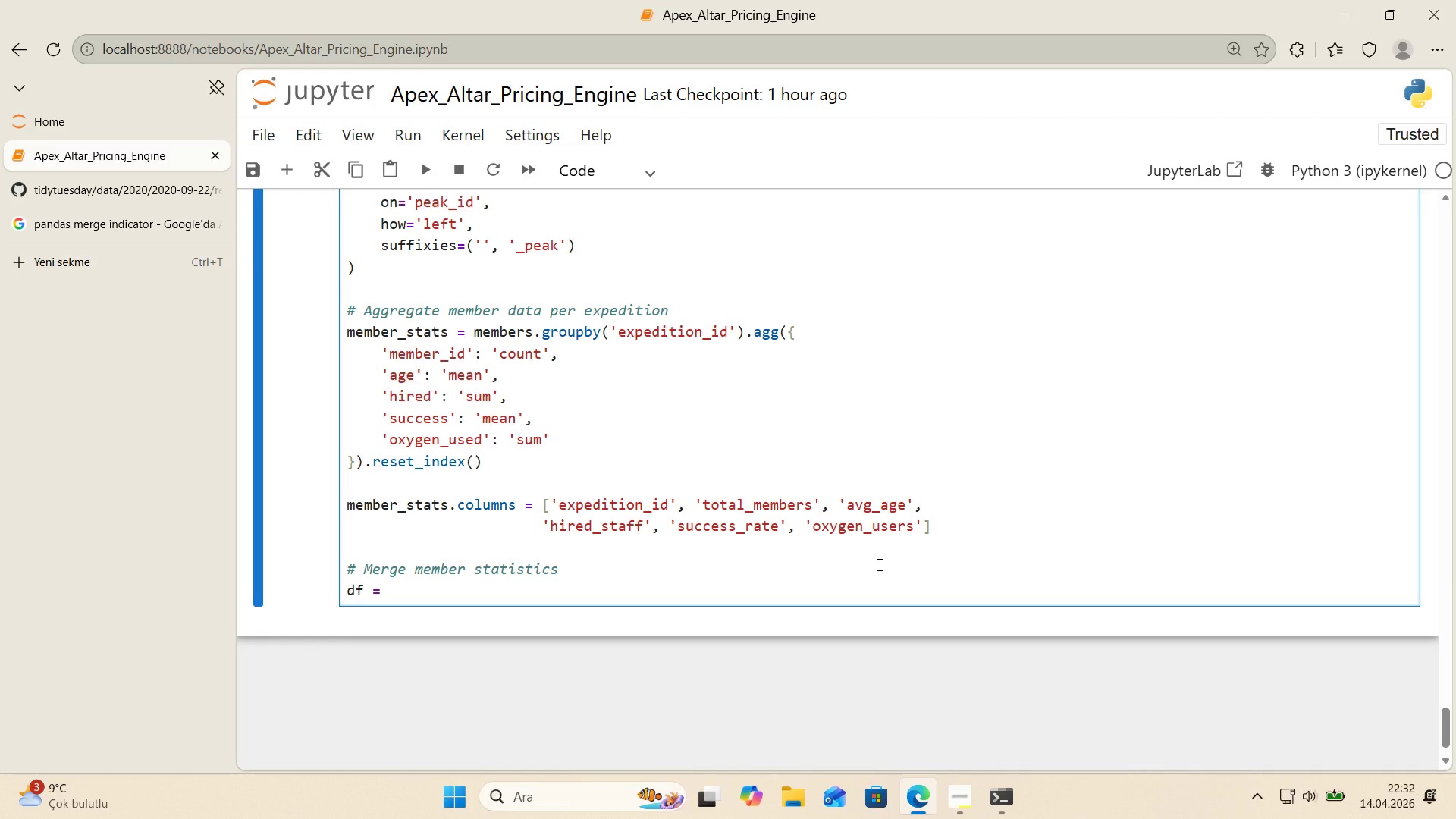 
wait(5.97)
 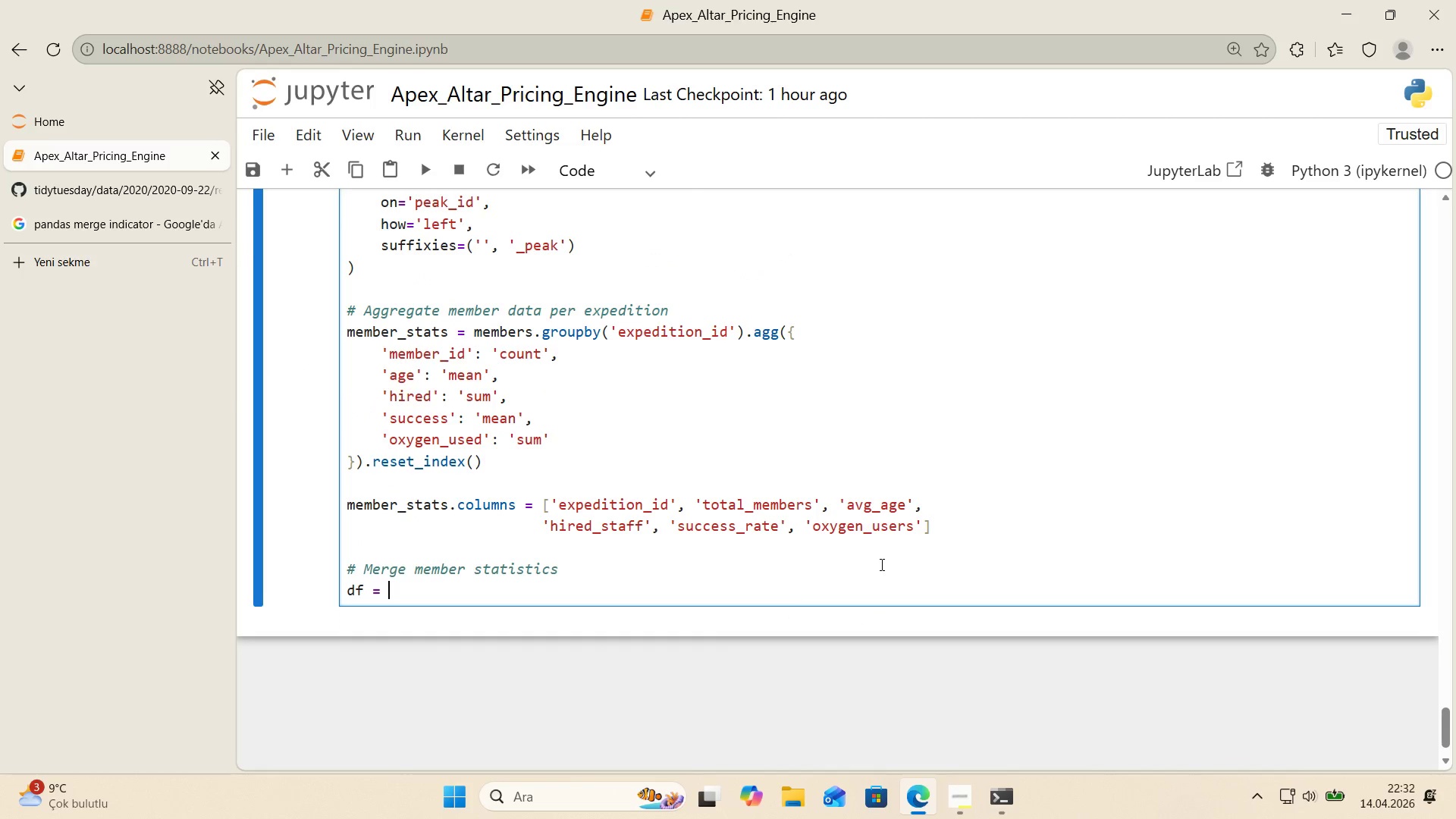 
type(df.merge*()
 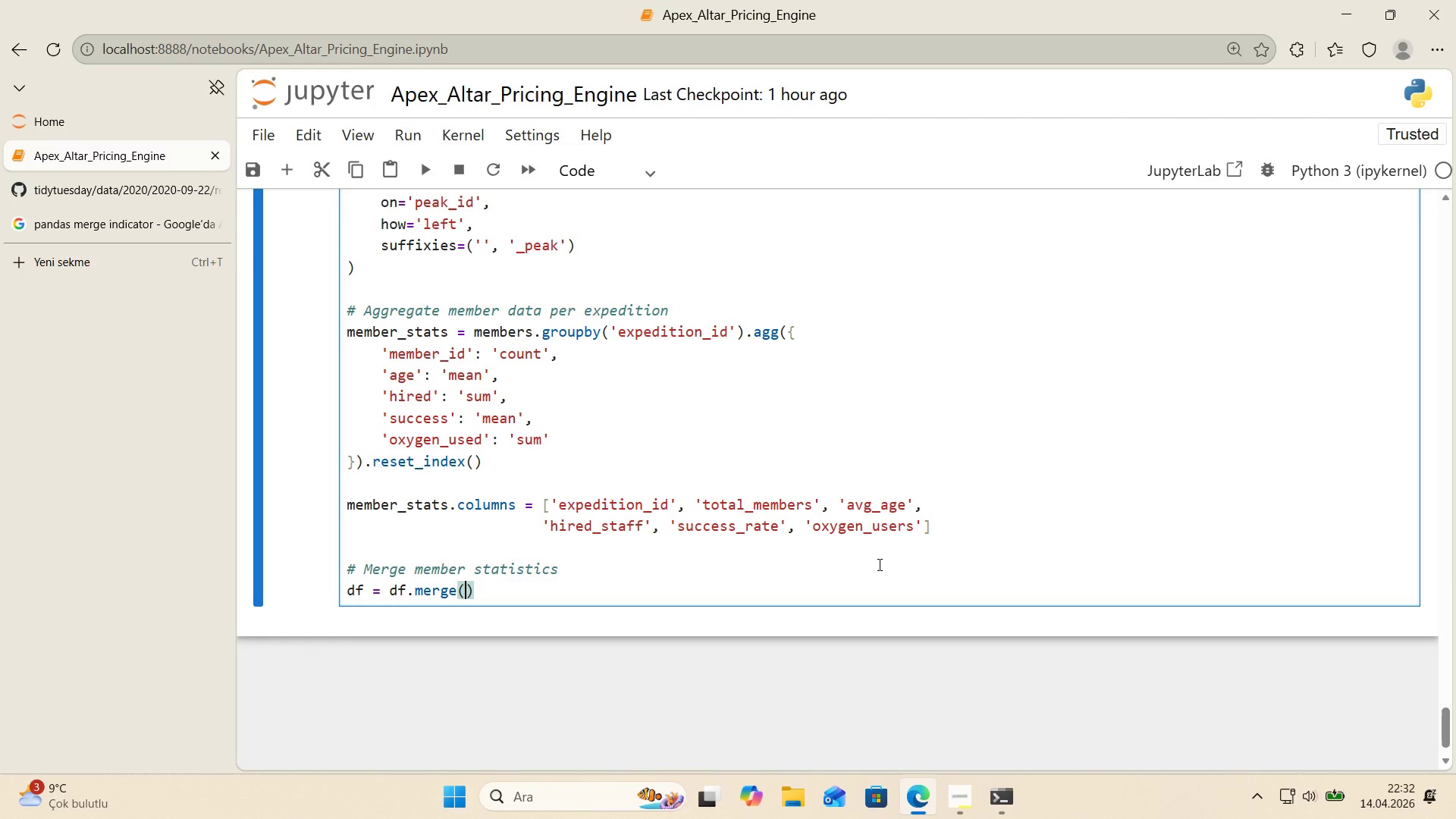 
 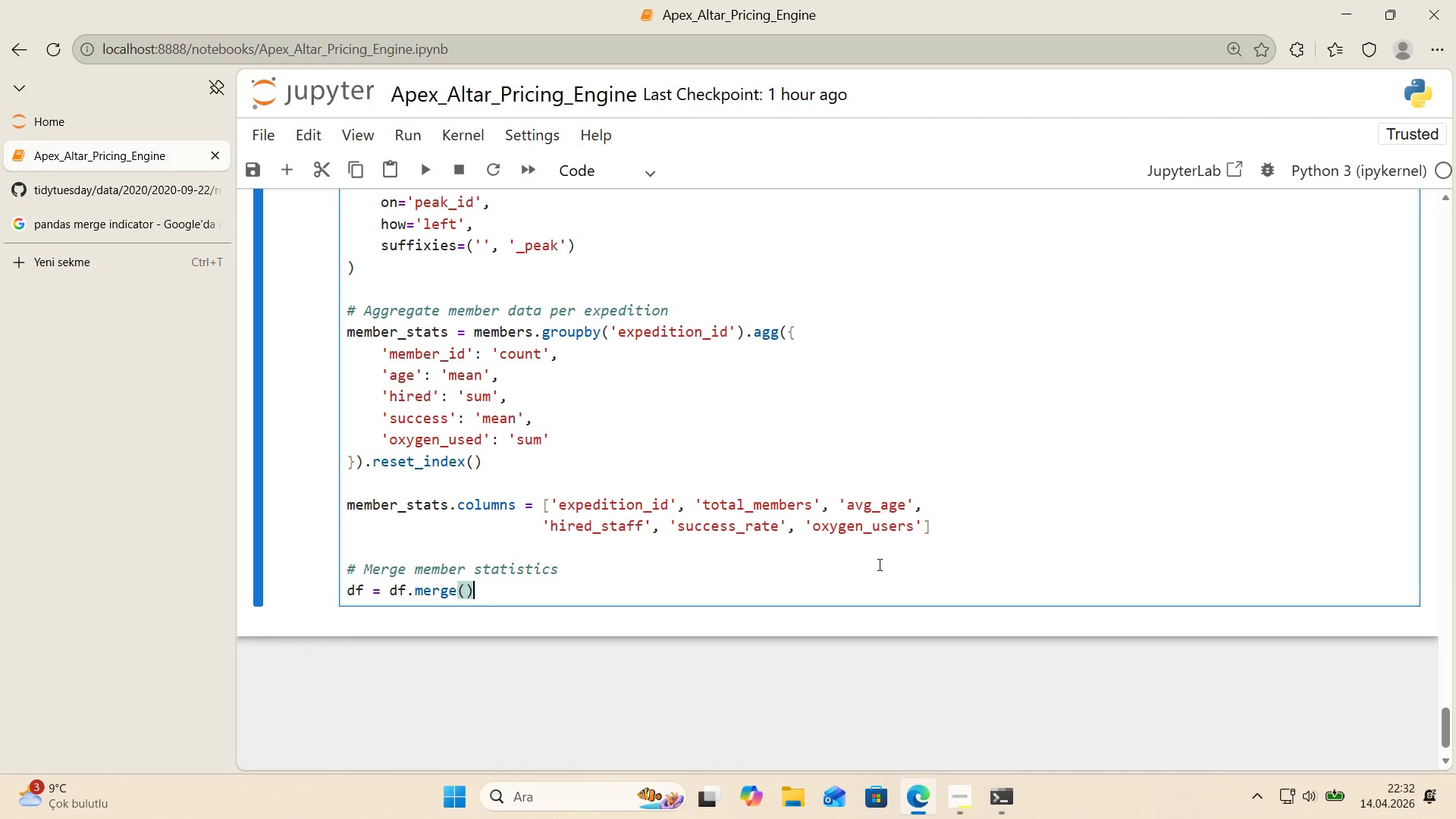 
key(ArrowLeft)
 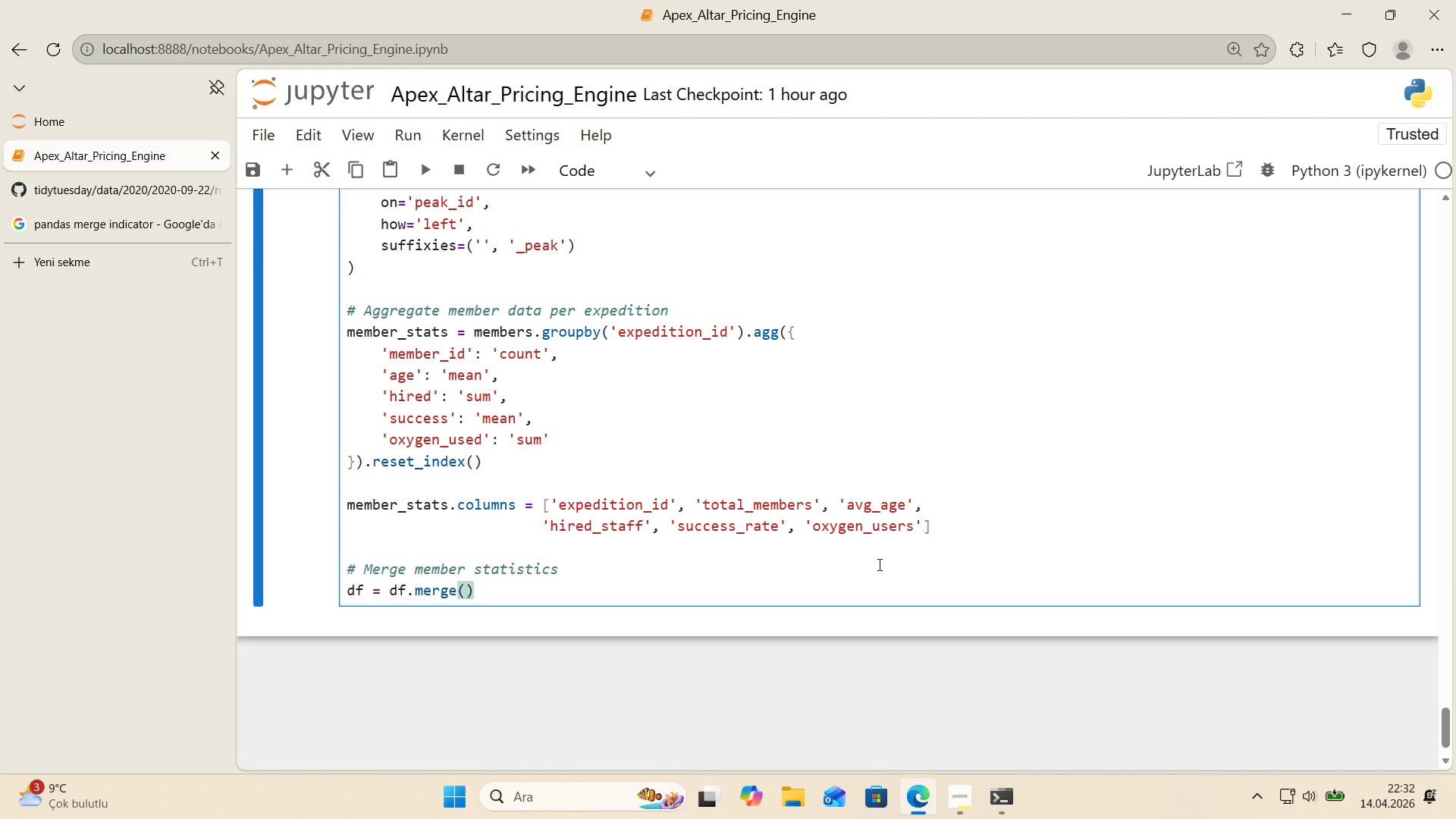 
type(member_stats, on)@@)
 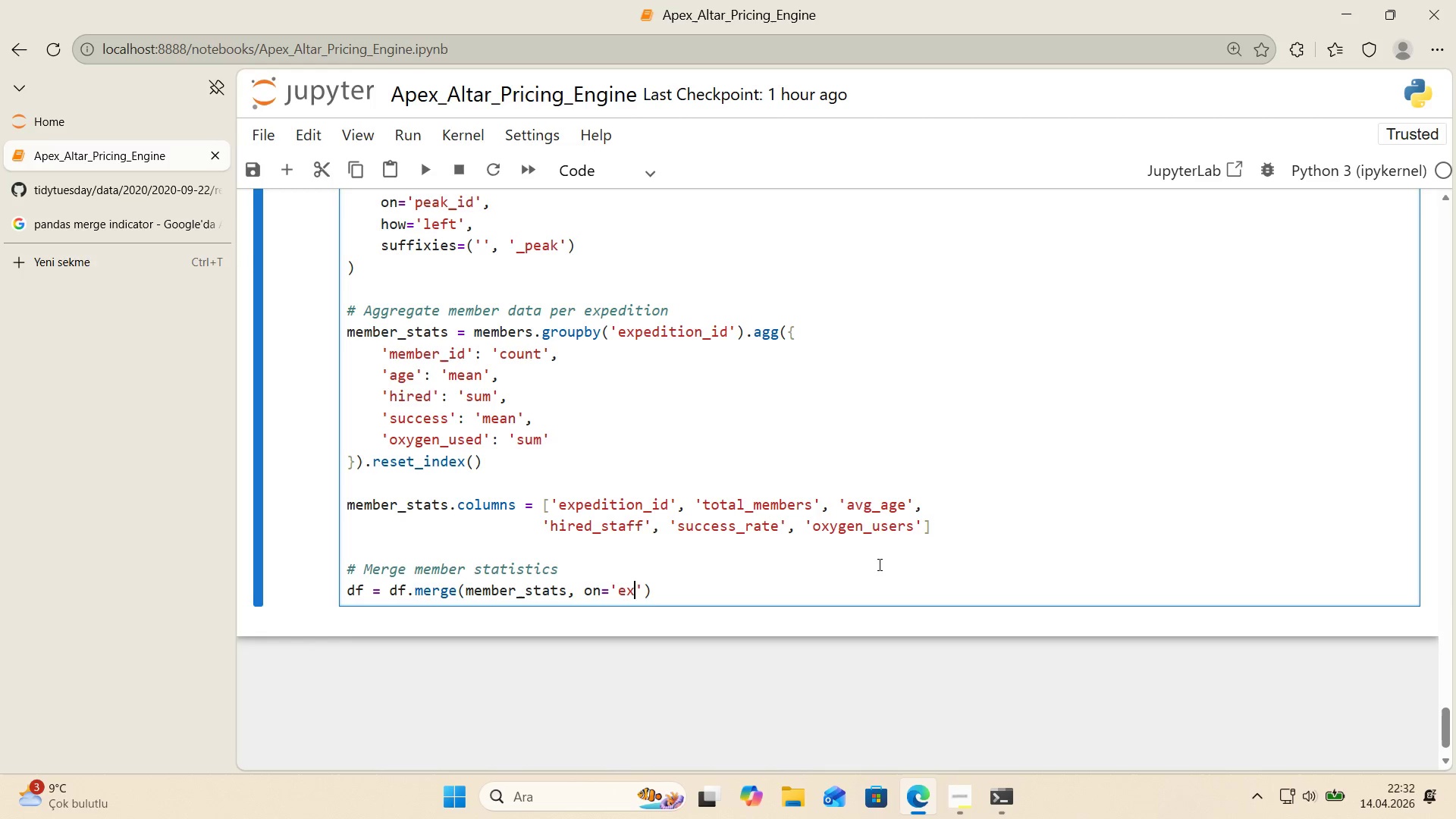 
 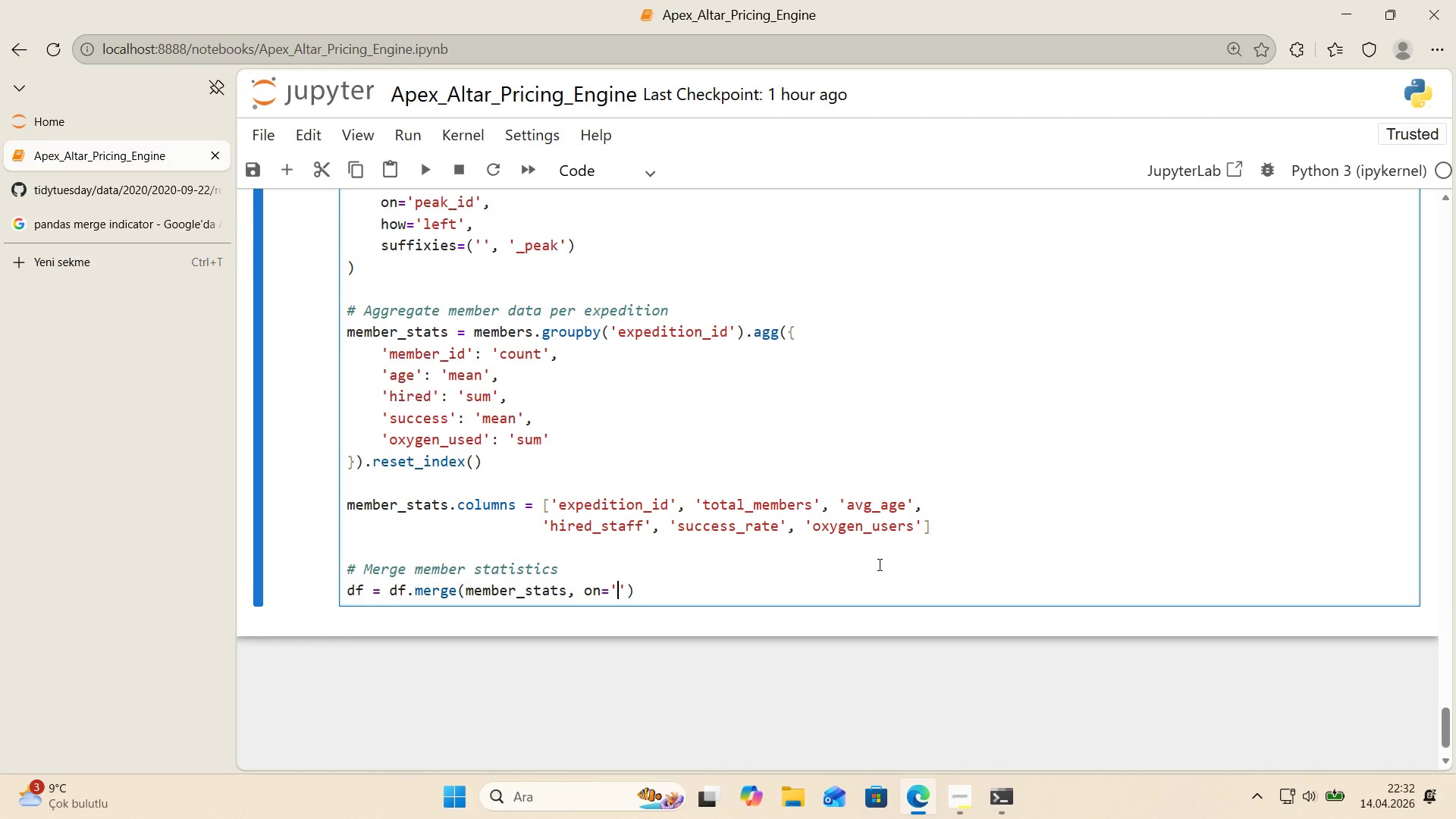 
key(ArrowLeft)
 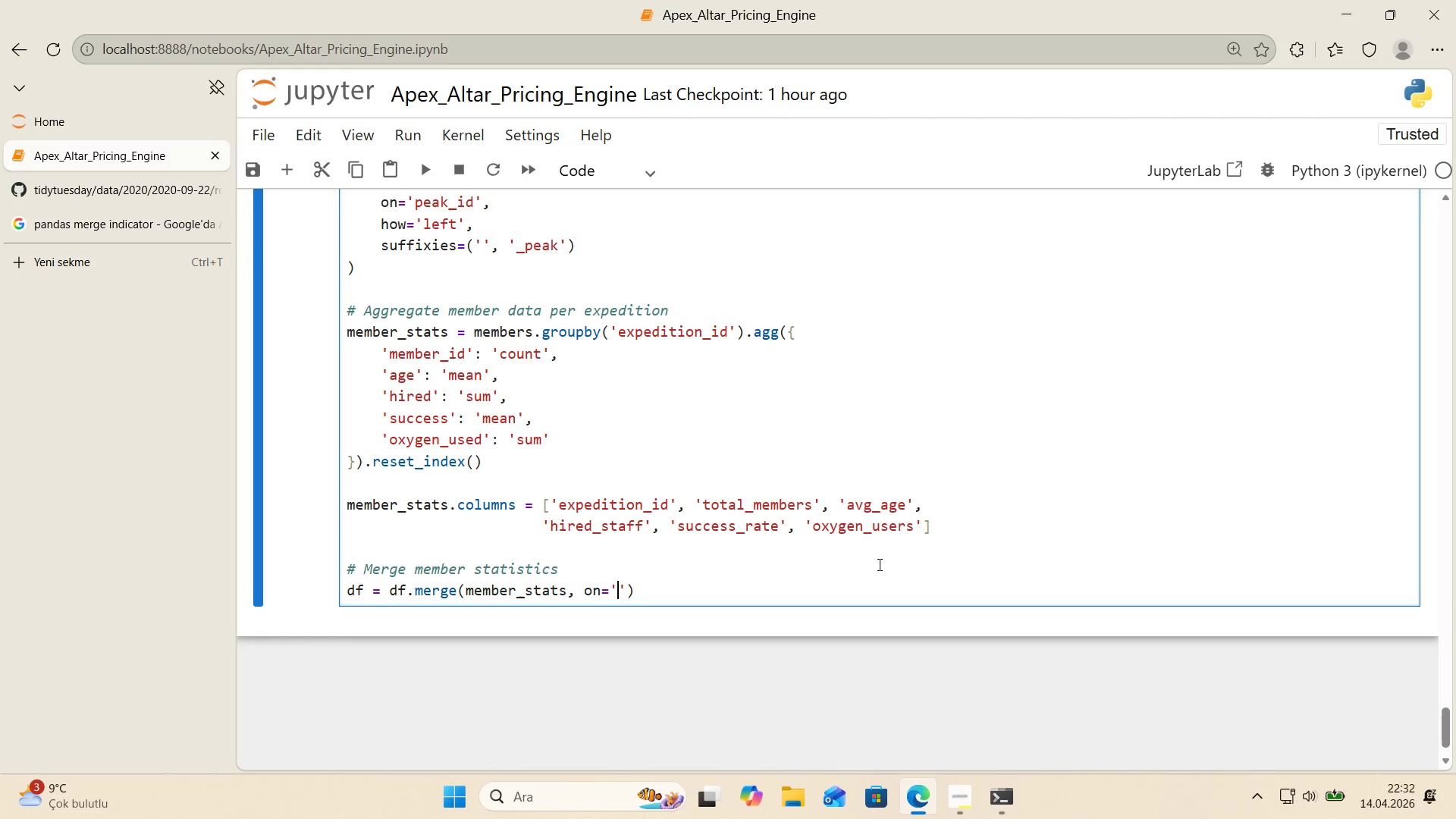 
type(exped't'on_'d)
 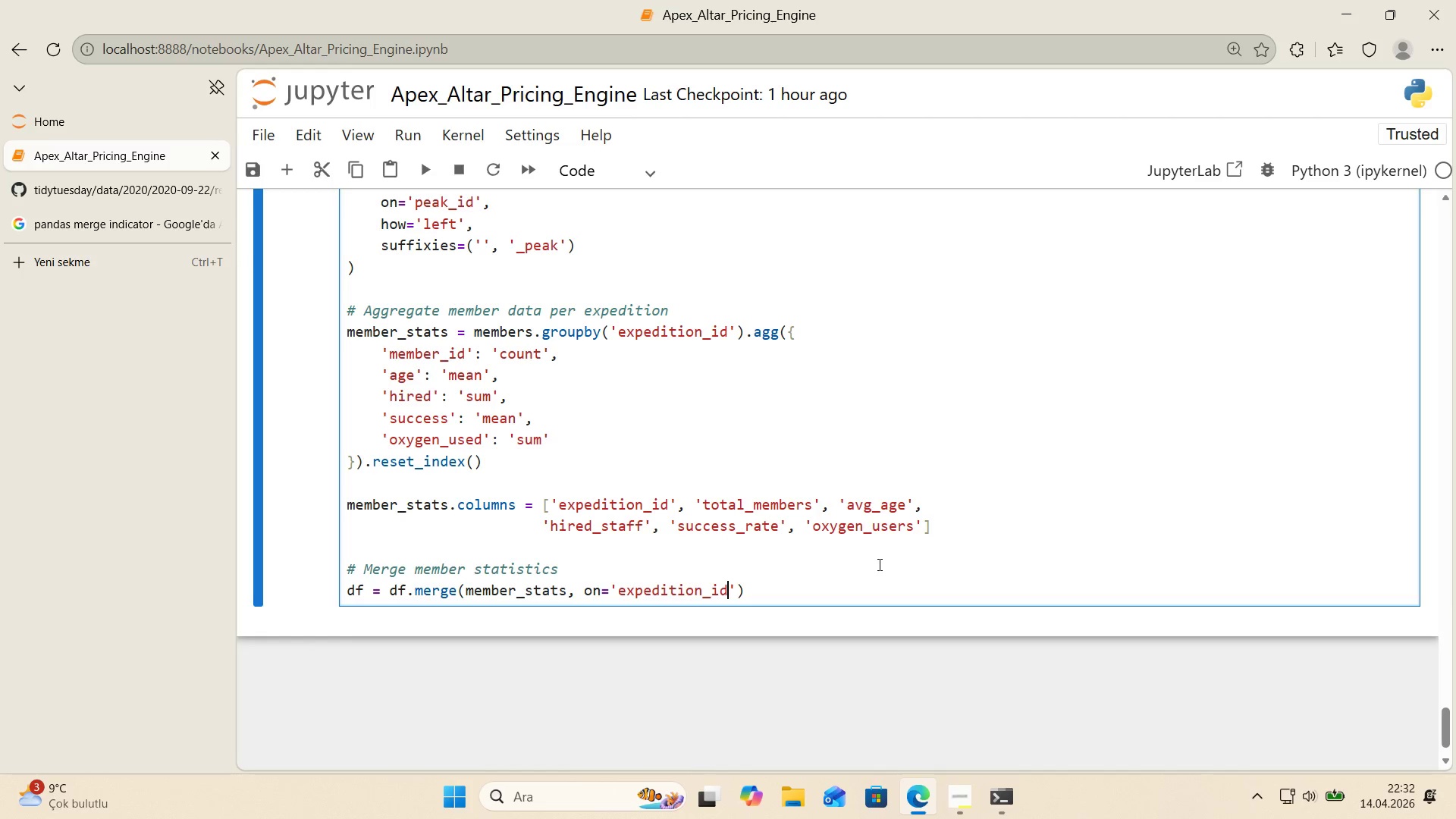 
key(ArrowRight)
 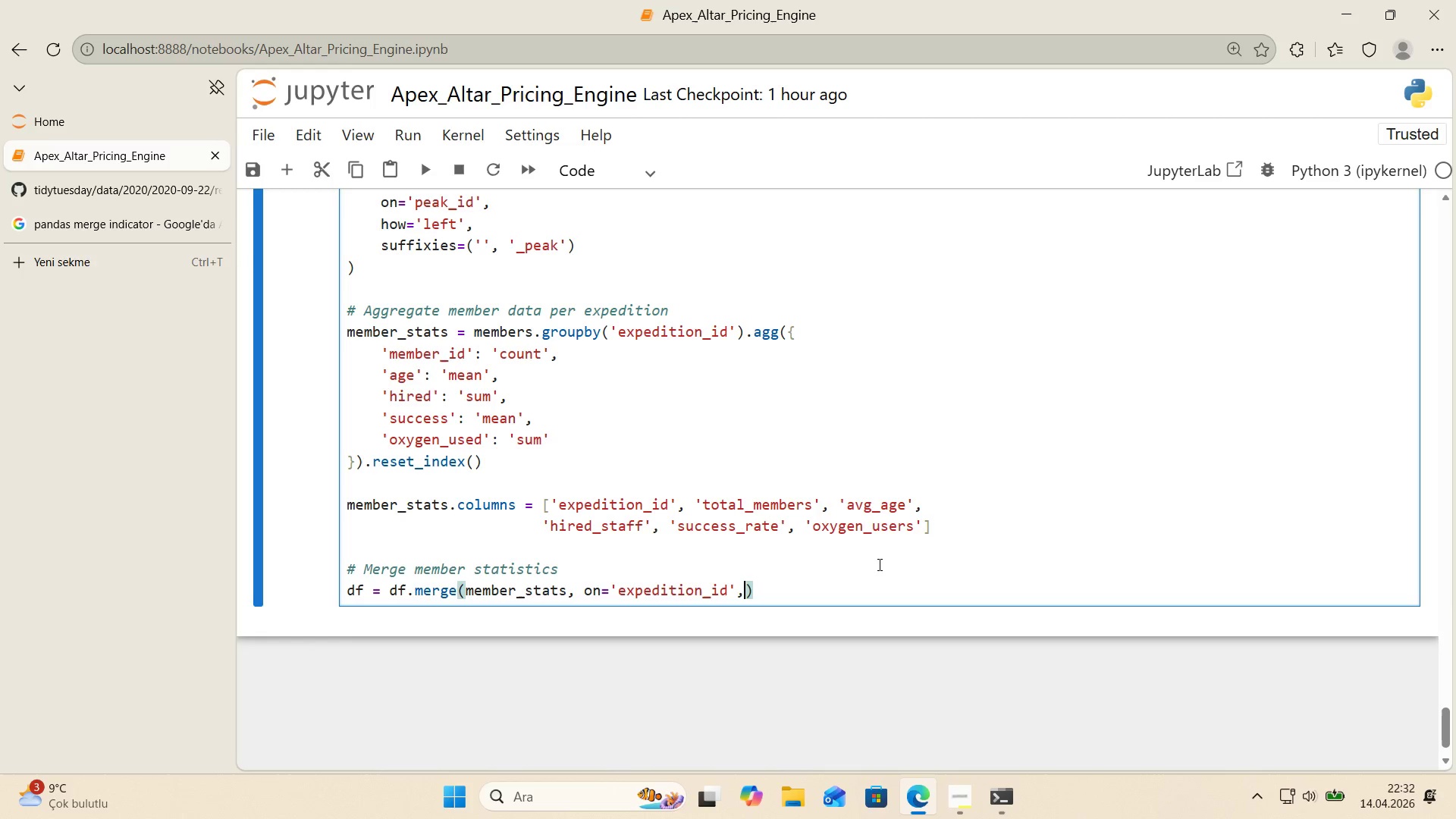 
type(, how)@@)
 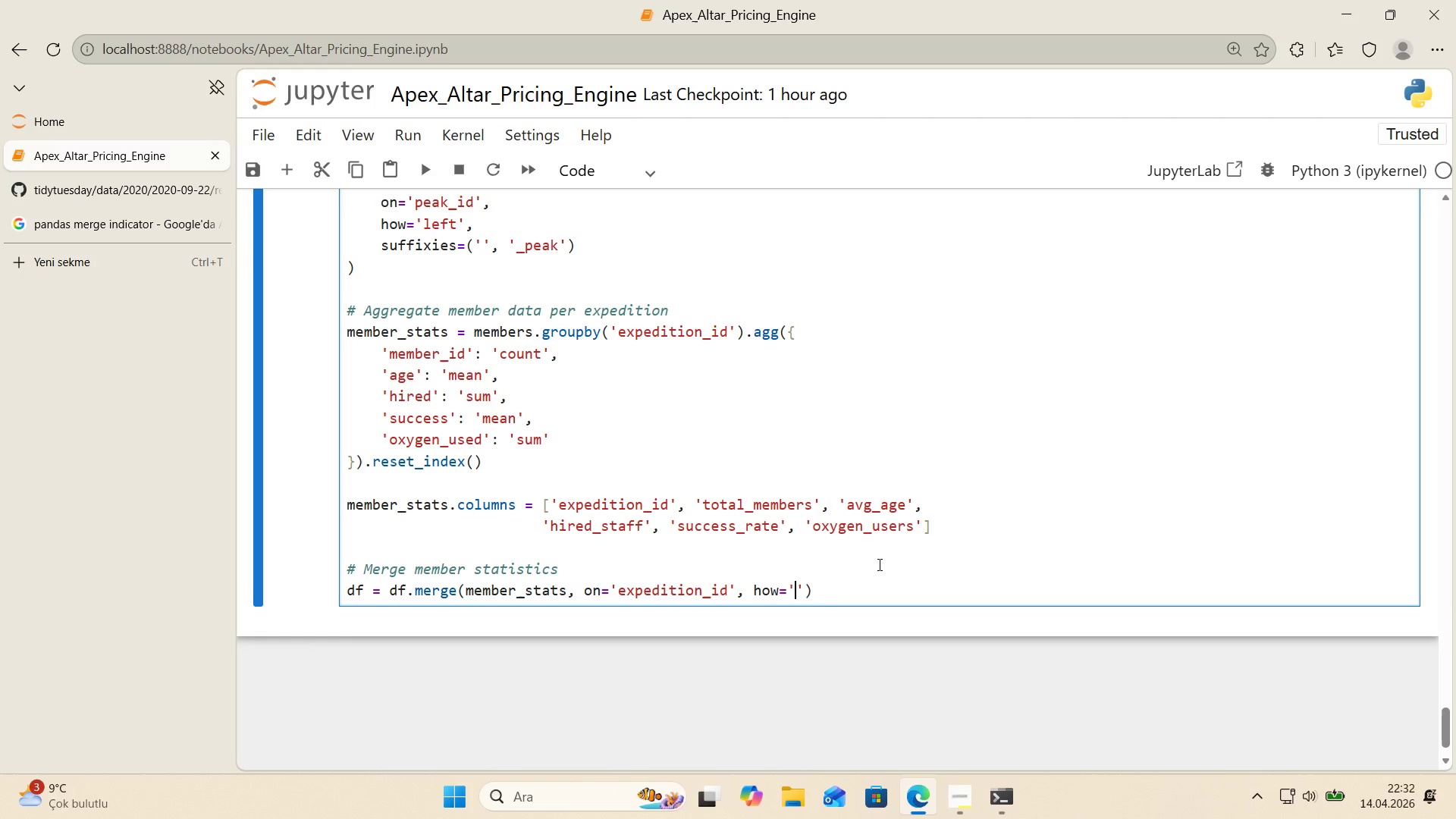 
 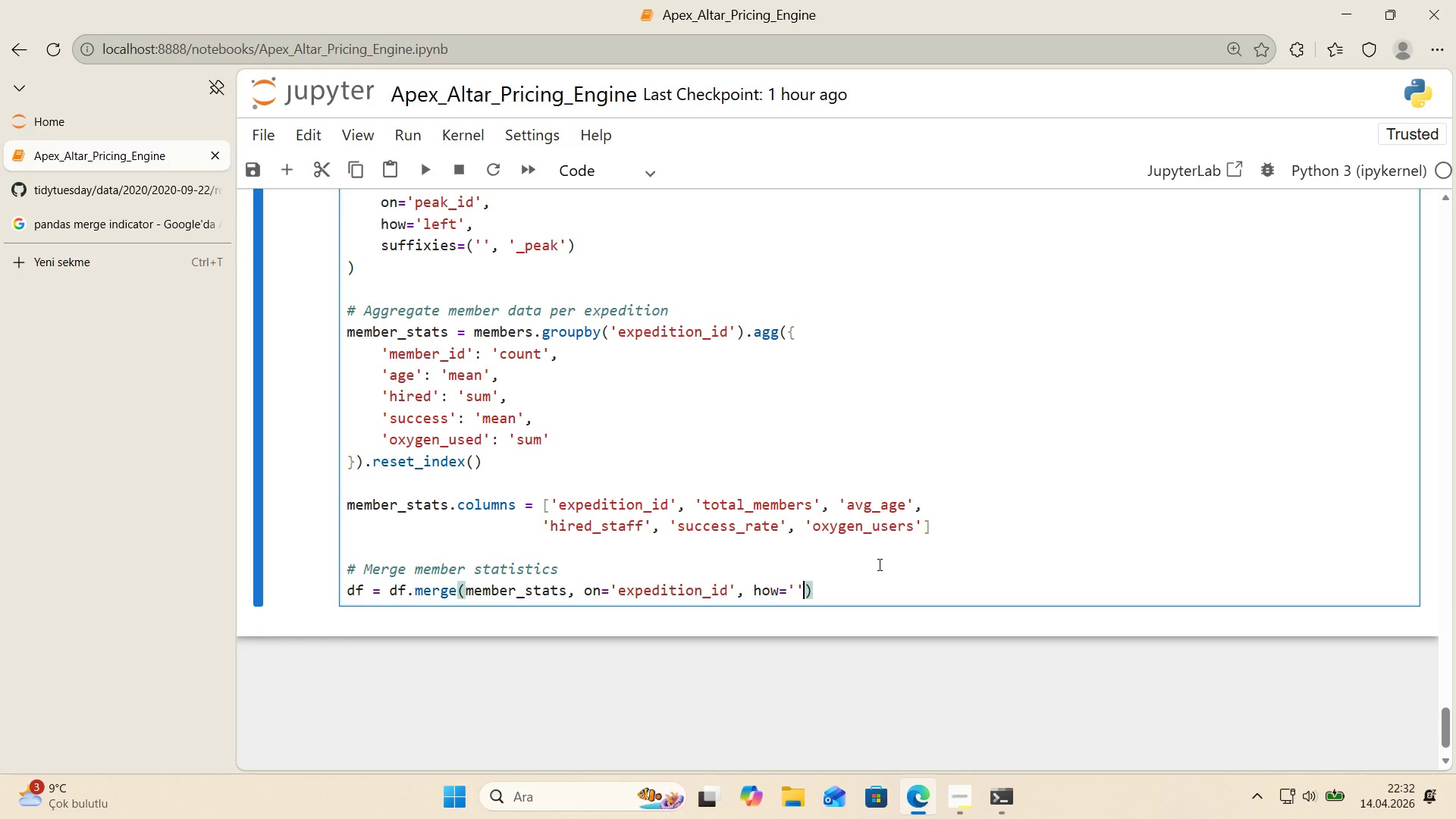 
key(ArrowLeft)
 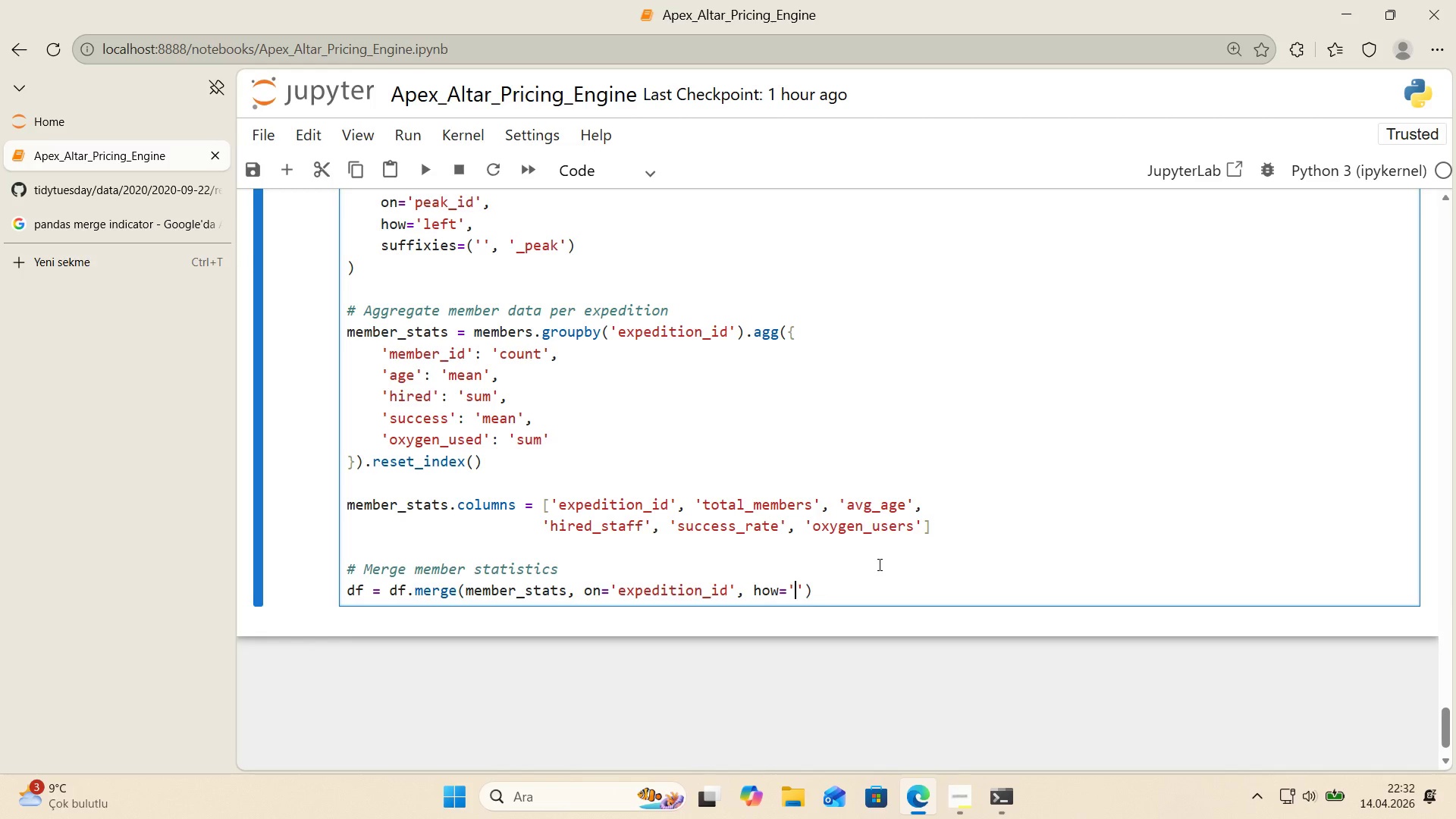 
type(left)
 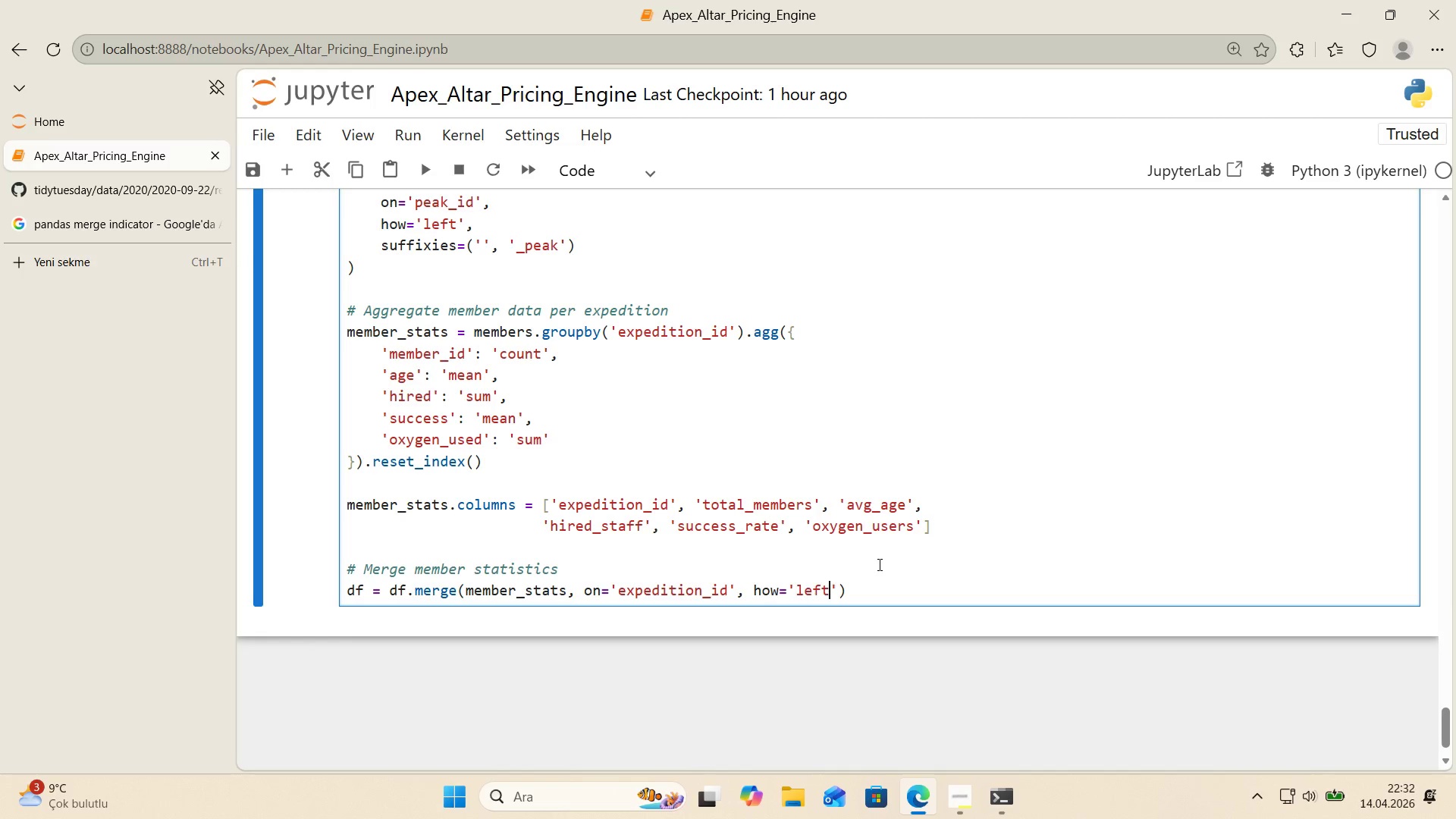 
key(ArrowRight)
 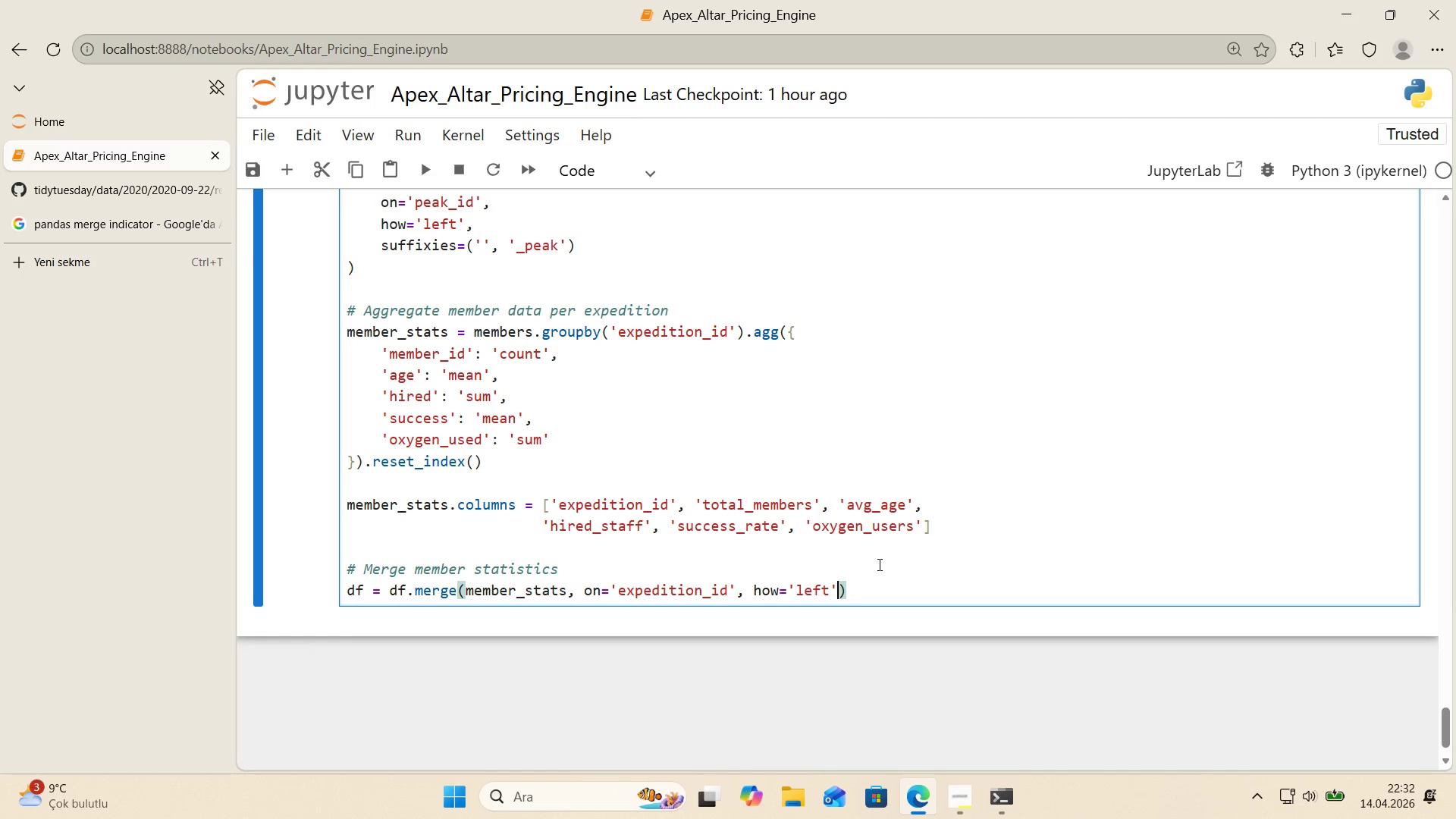 
key(ArrowRight)
 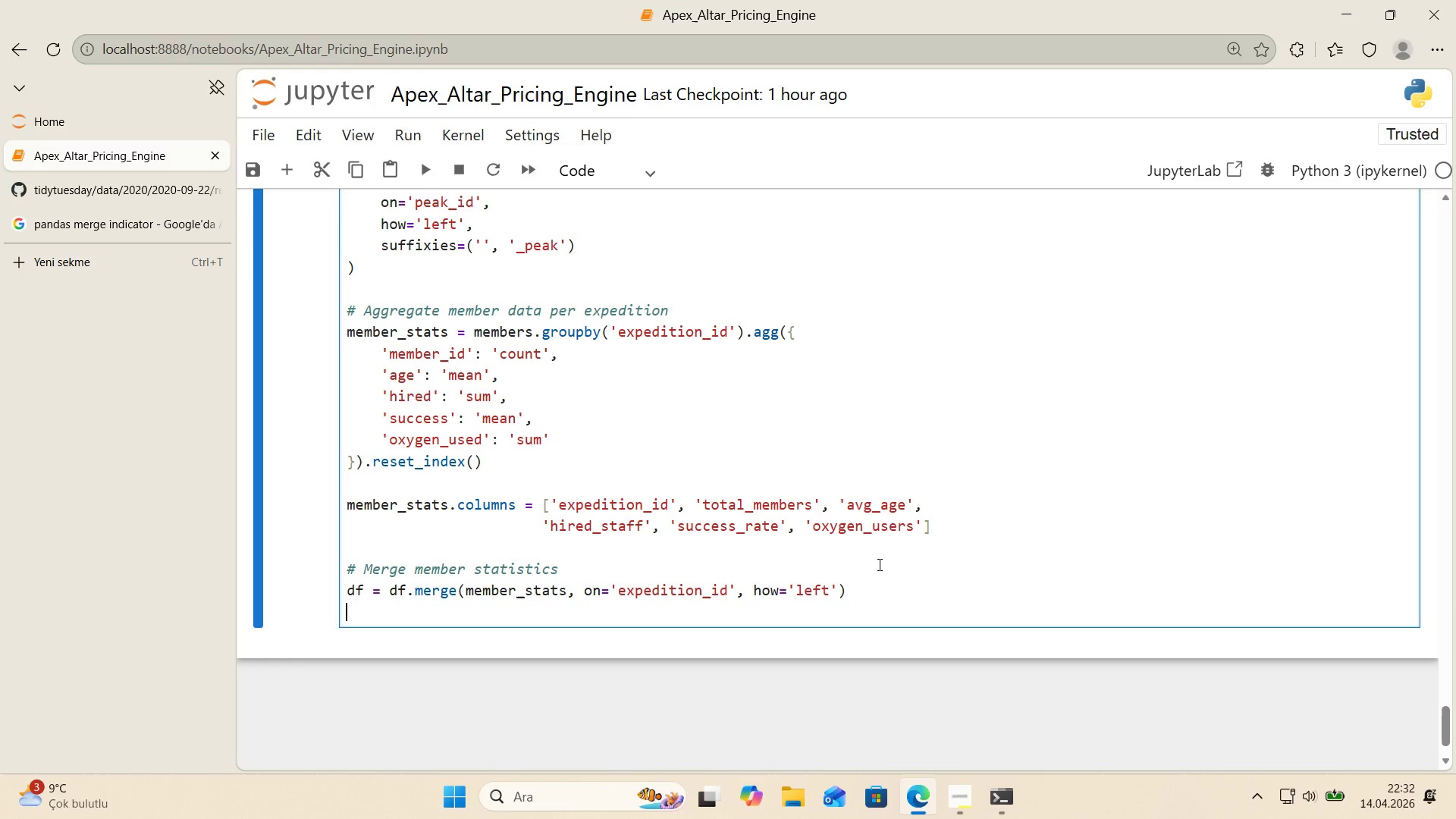 
key(Enter)
 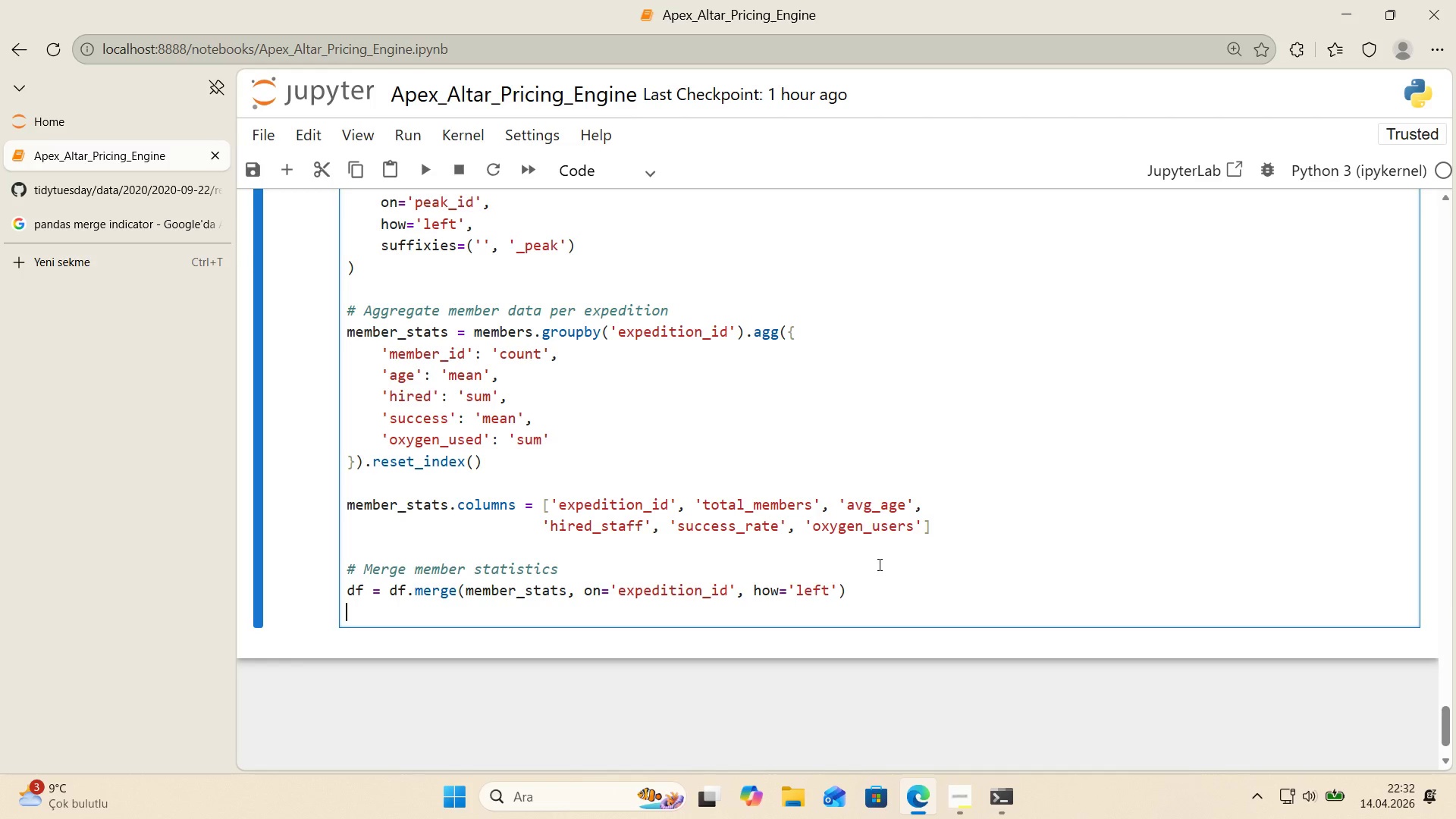 
key(Enter)
 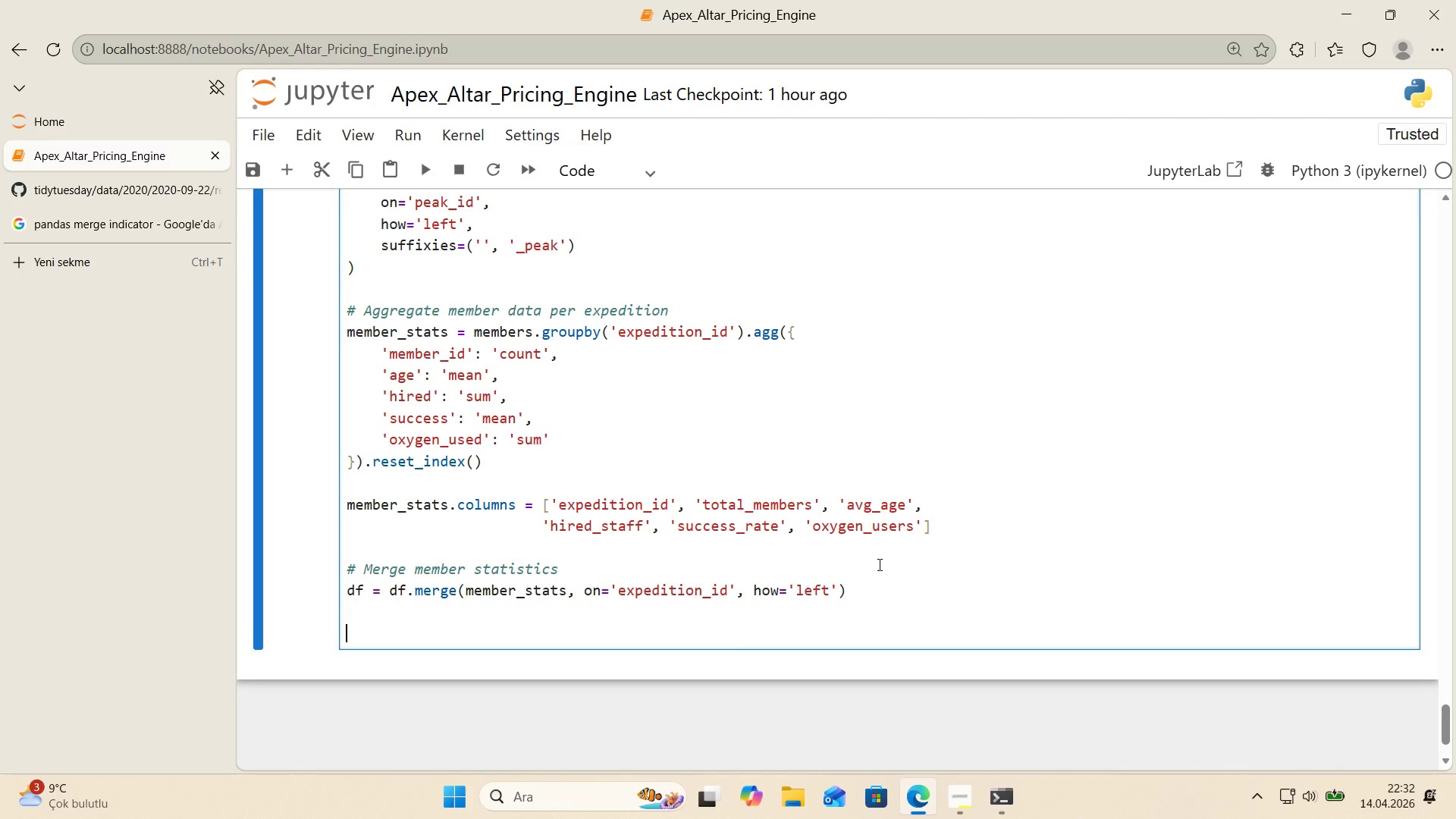 
type(pr'nt*()
 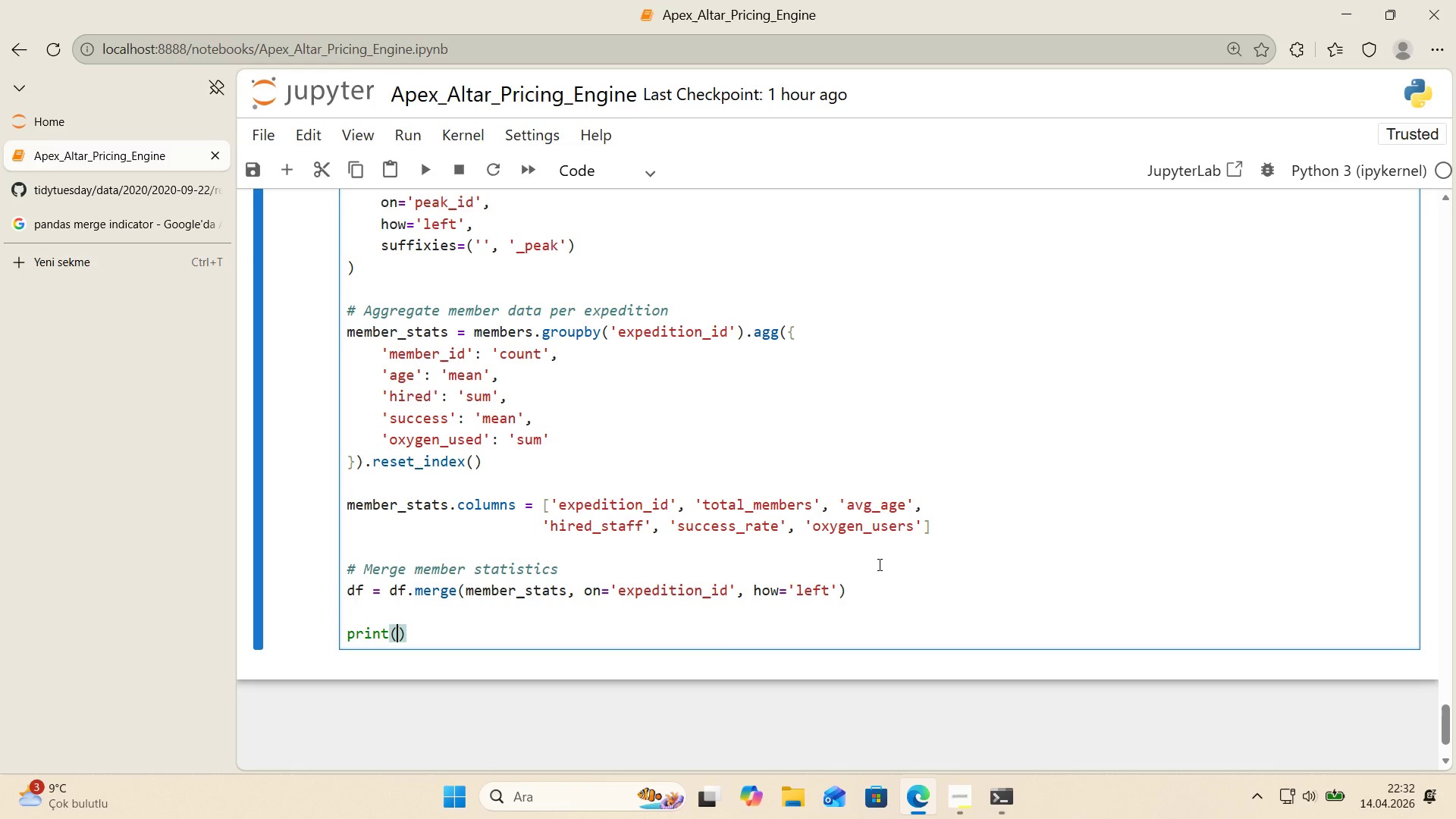 
 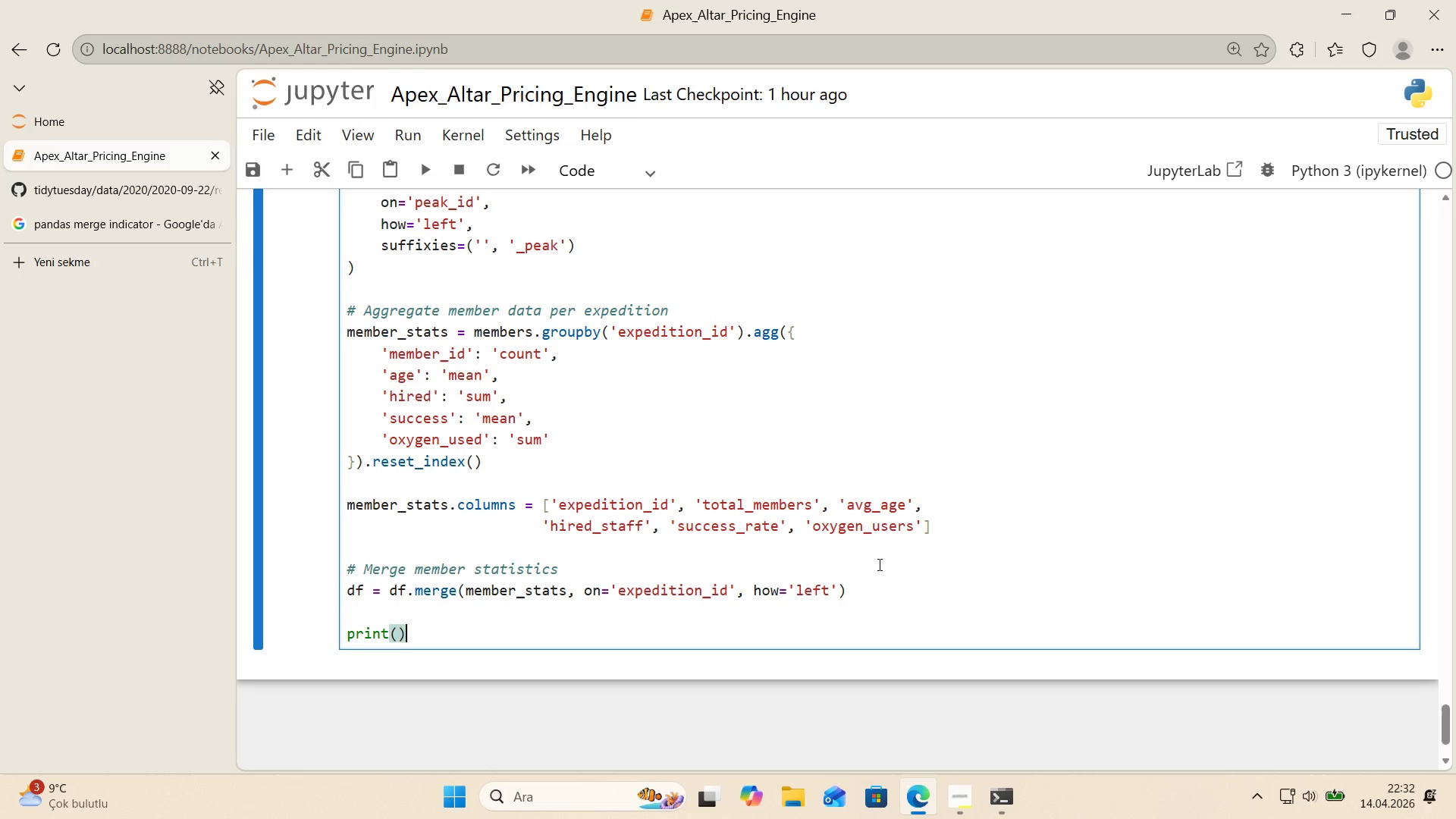 
key(ArrowLeft)
 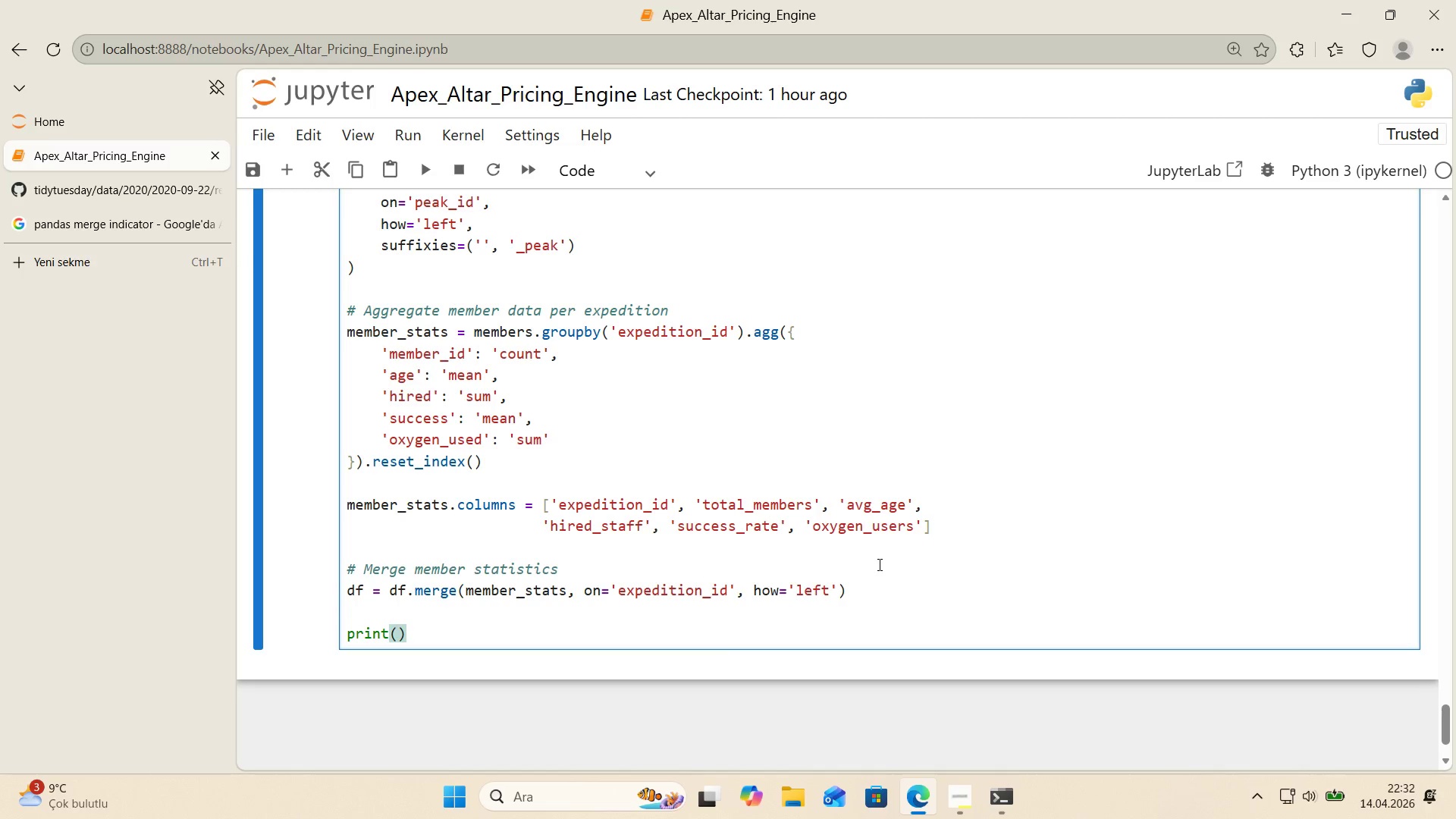 
key(Backquote)
 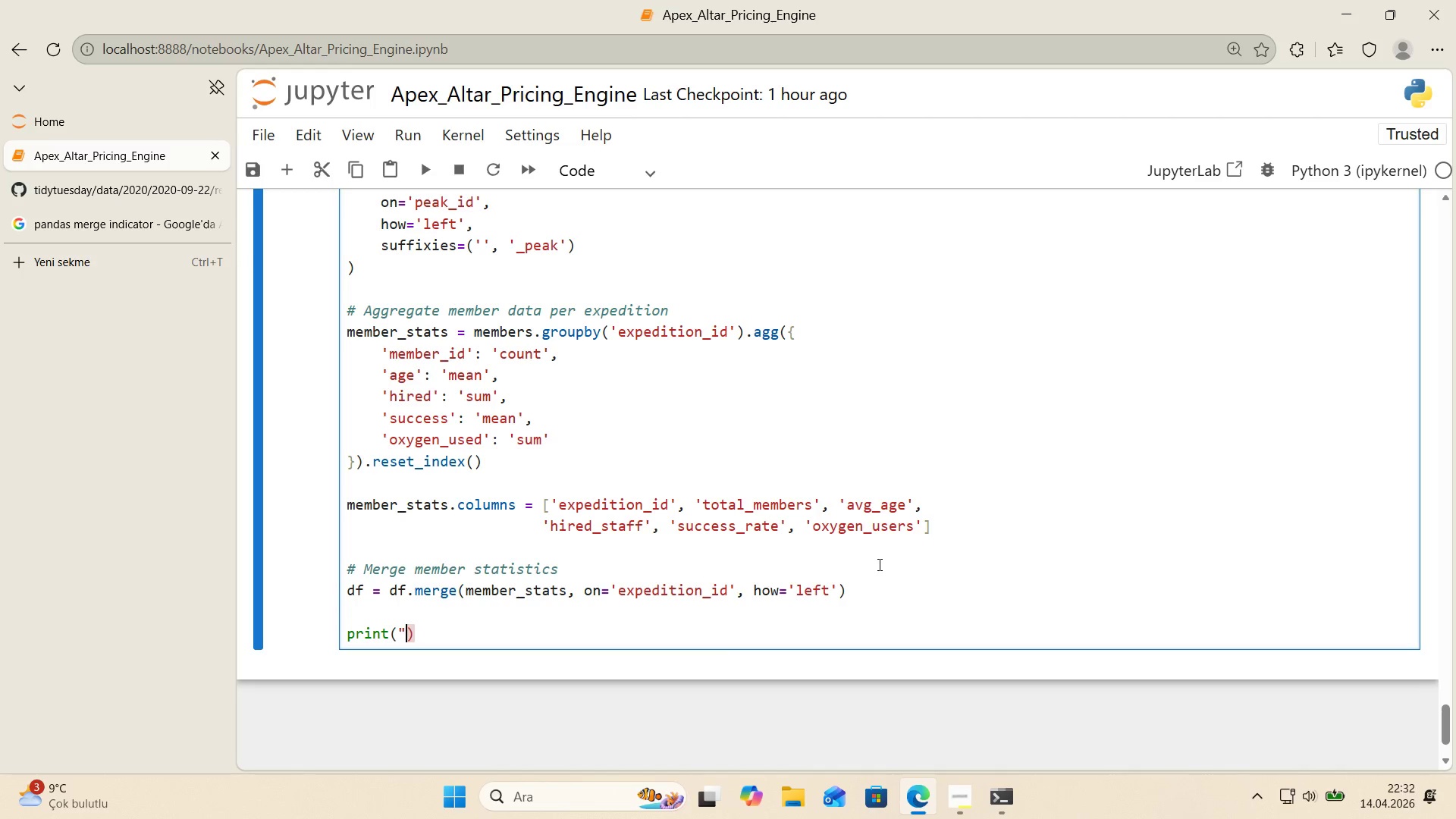 
key(Backquote)
 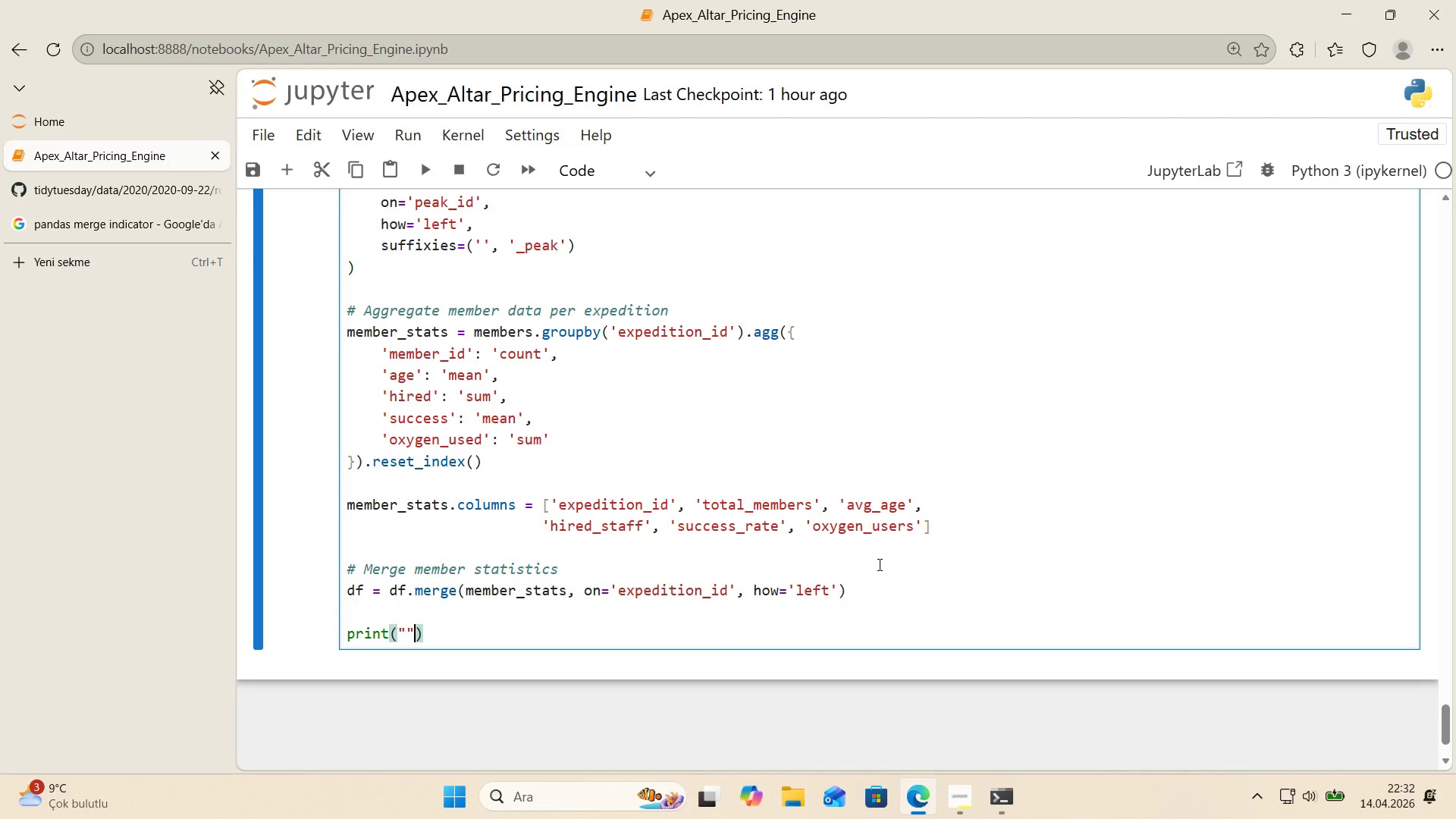 
key(ArrowLeft)
 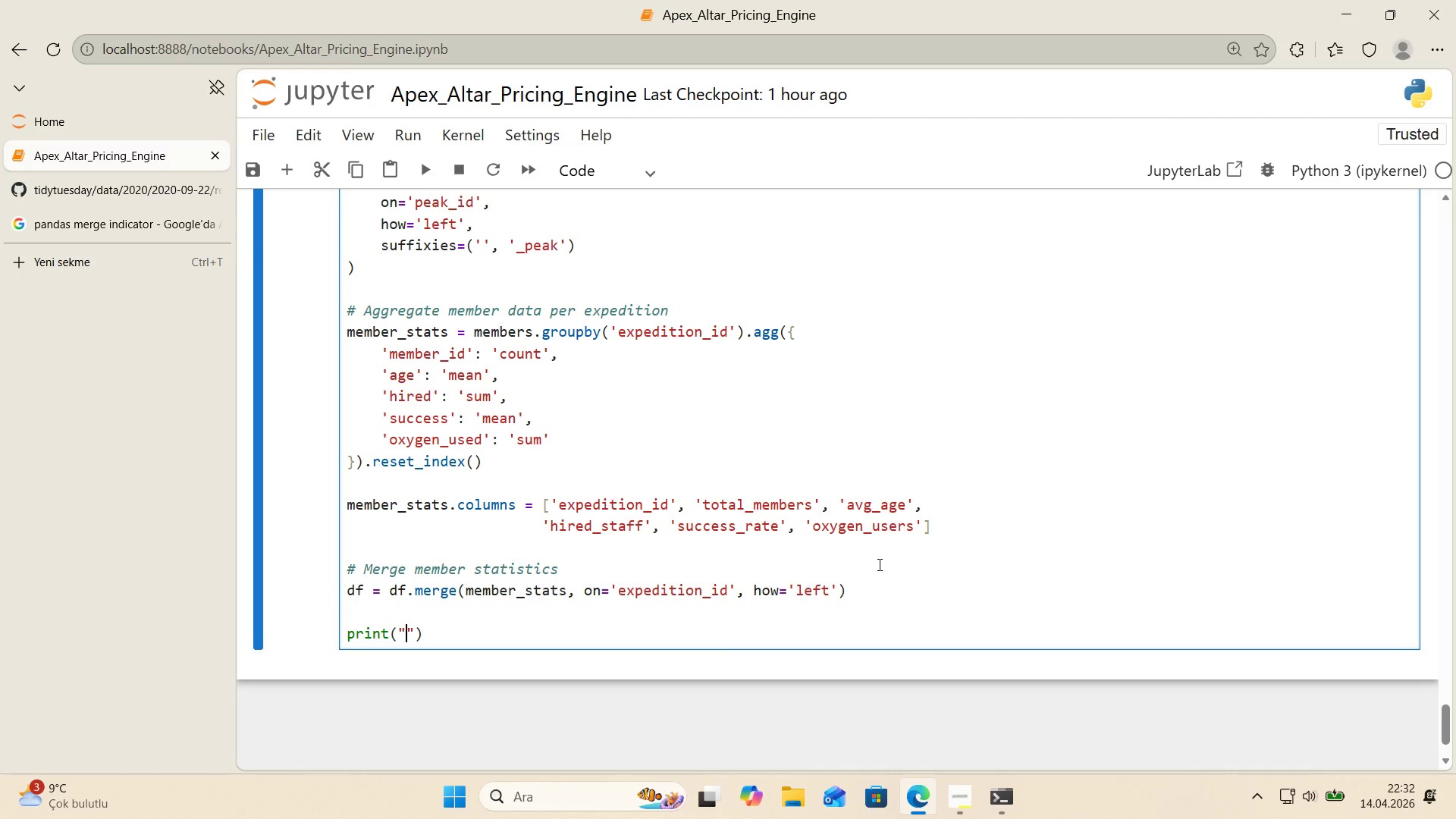 
key(Shift+0)
 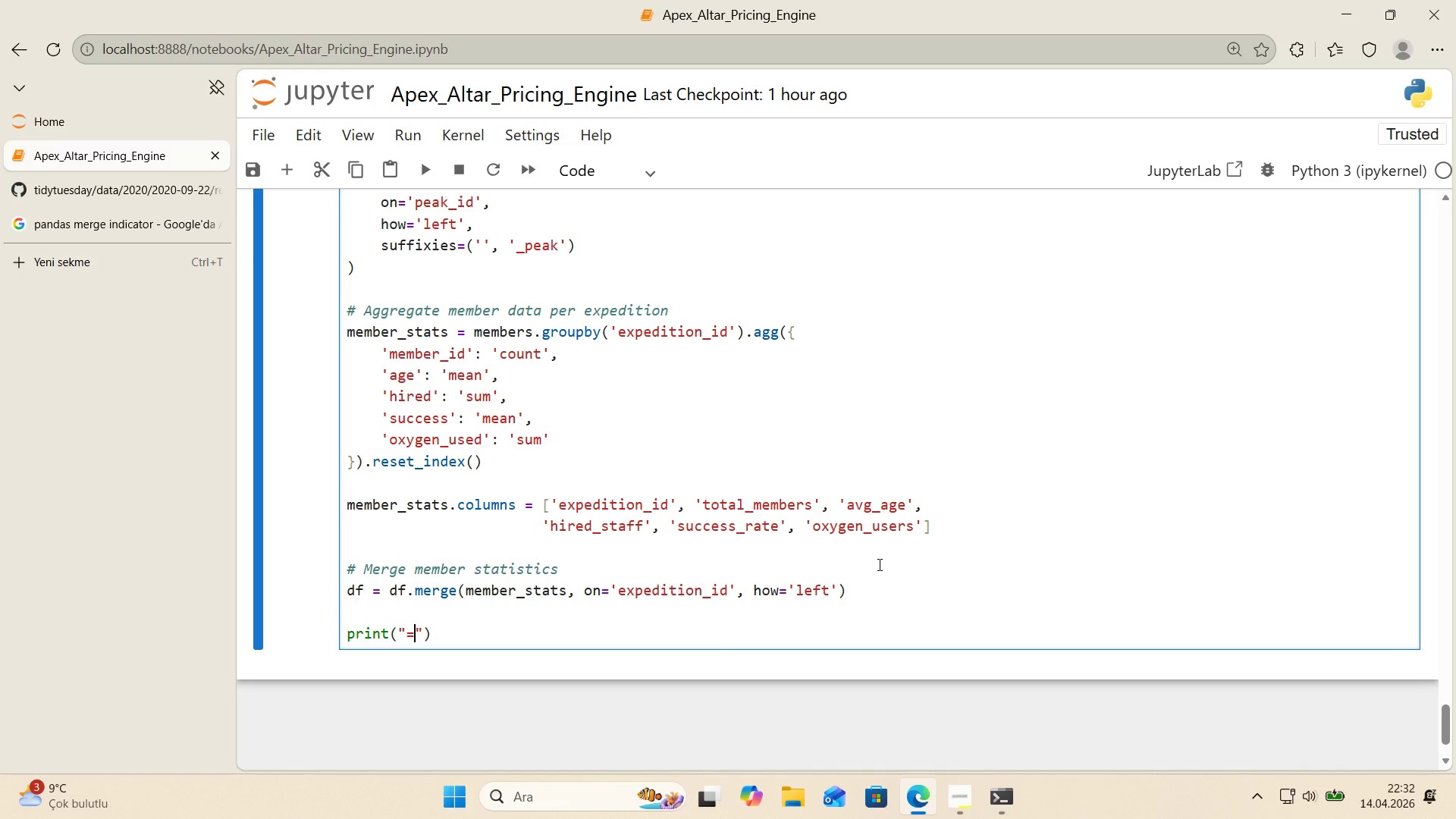 
key(ArrowRight)
 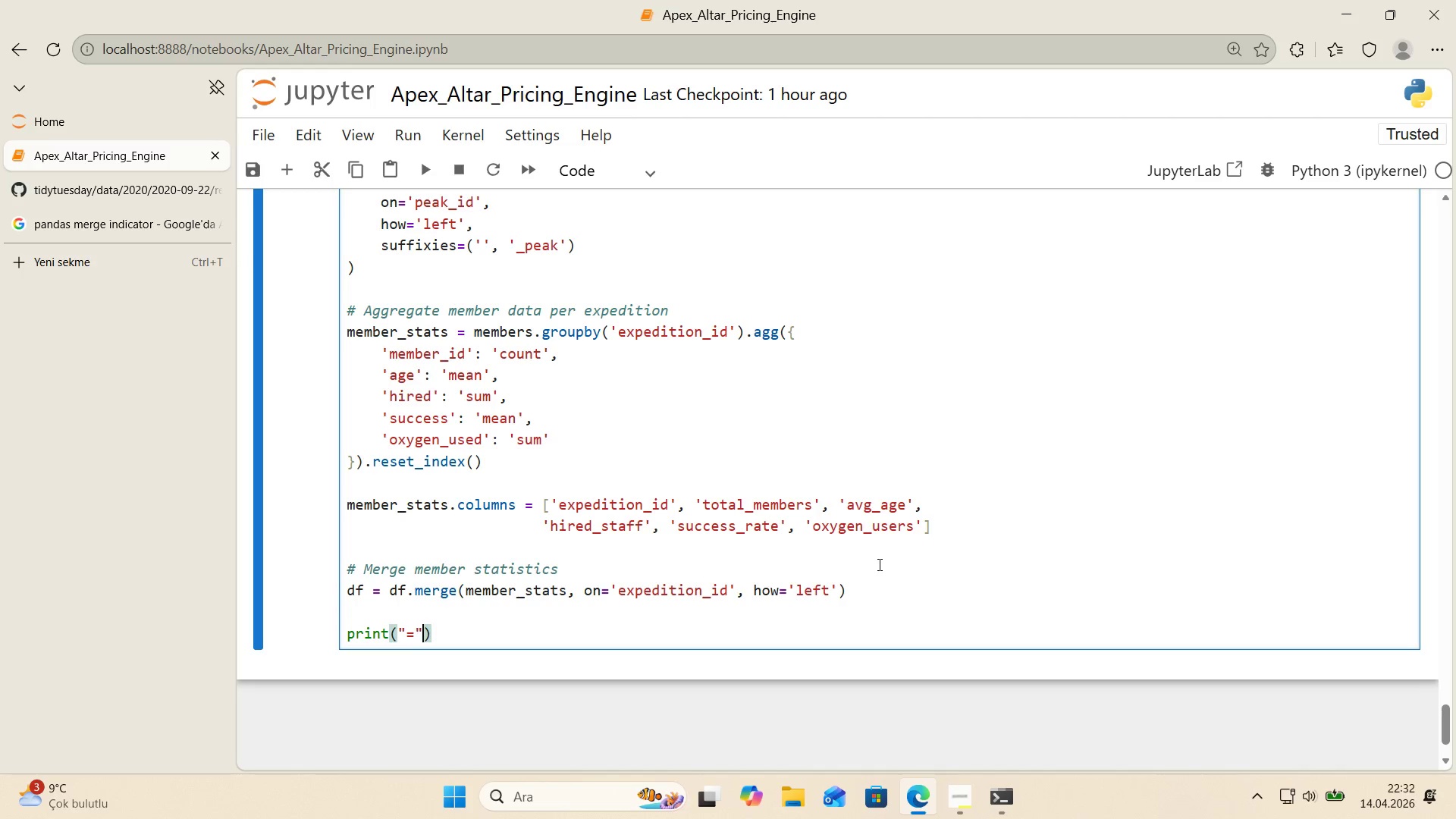 
key(NumpadMultiply)
 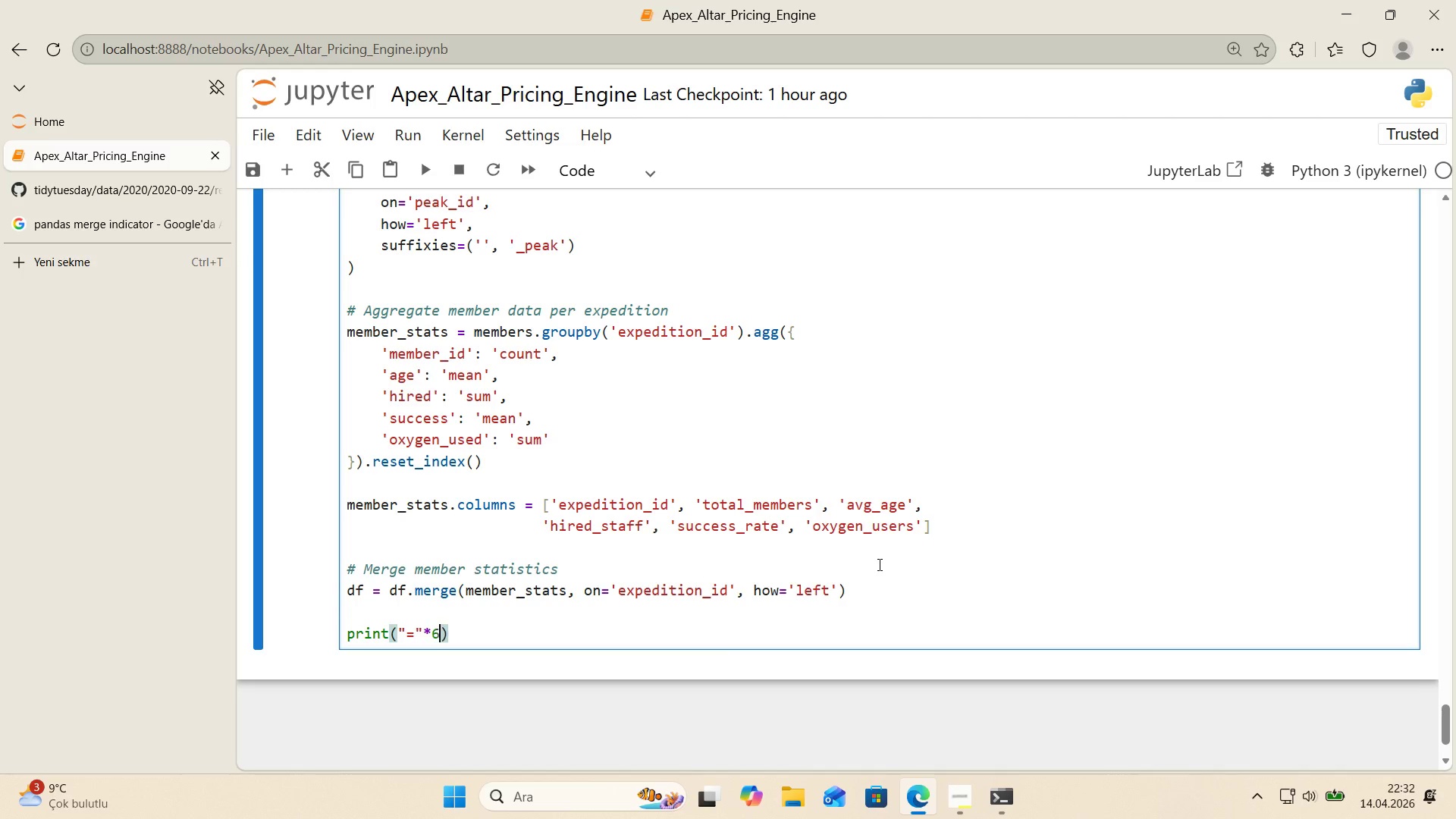 
key(Numpad6)
 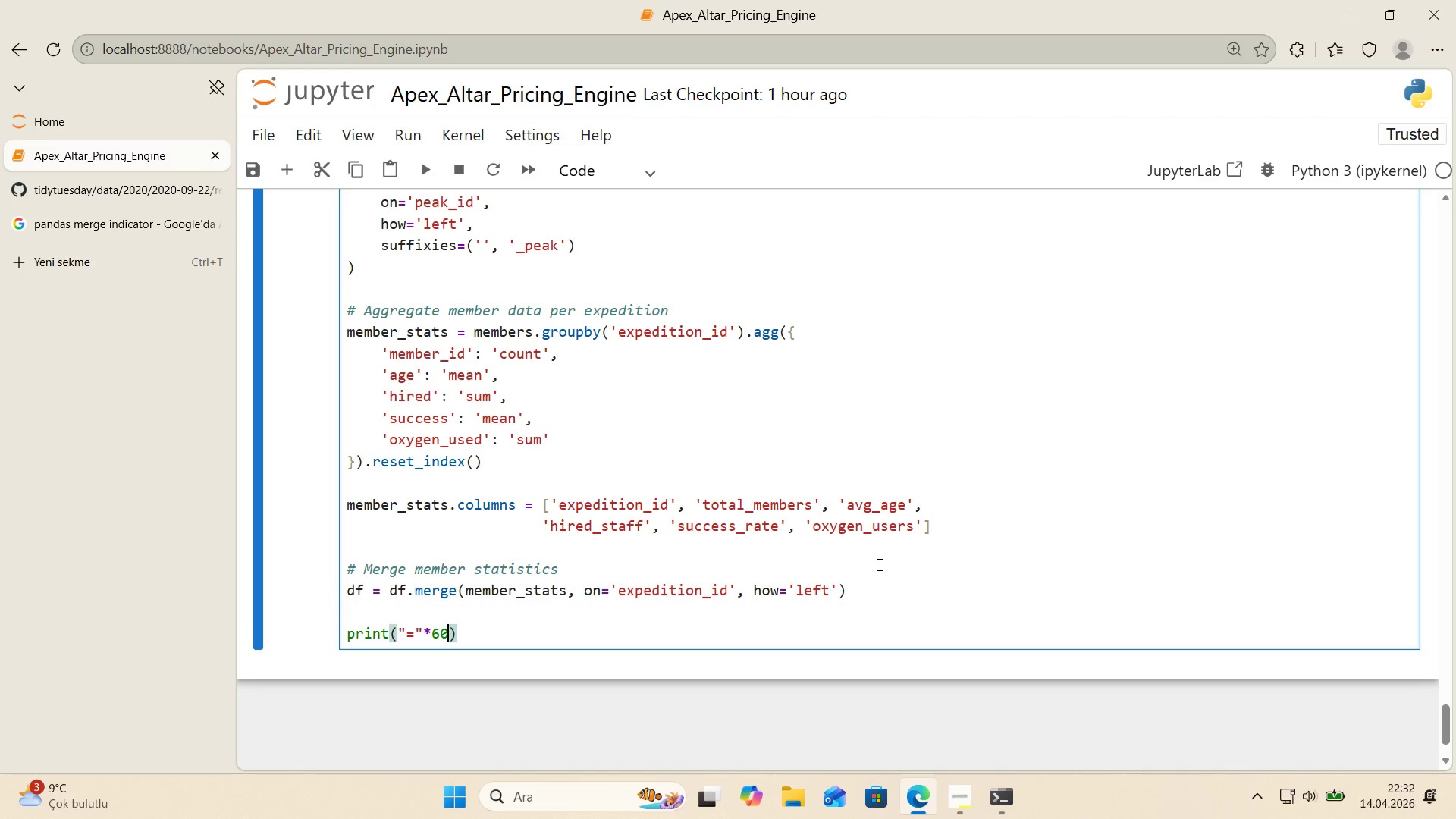 
key(Numpad0)
 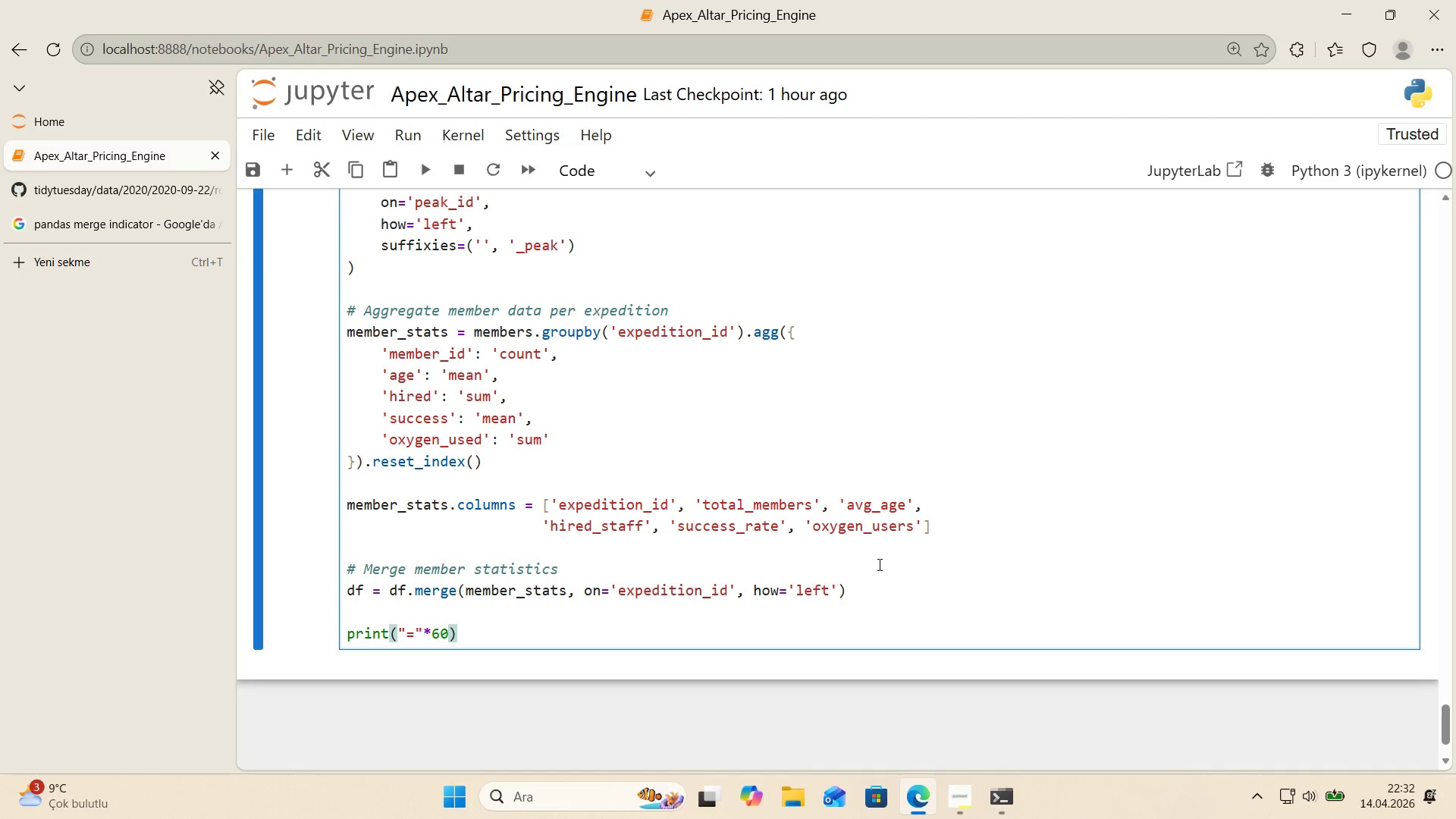 
key(ArrowRight)
 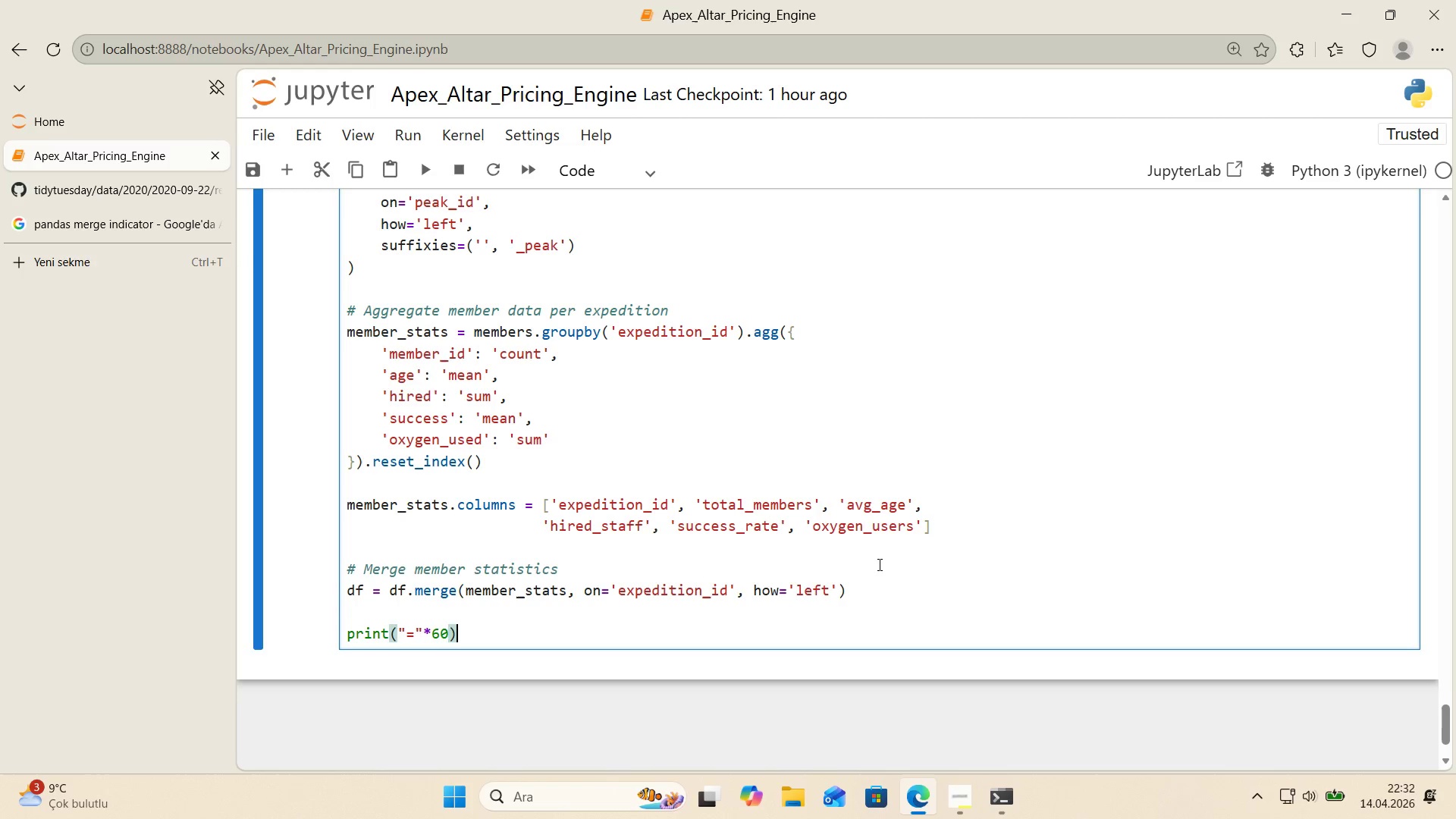 
key(Enter)
 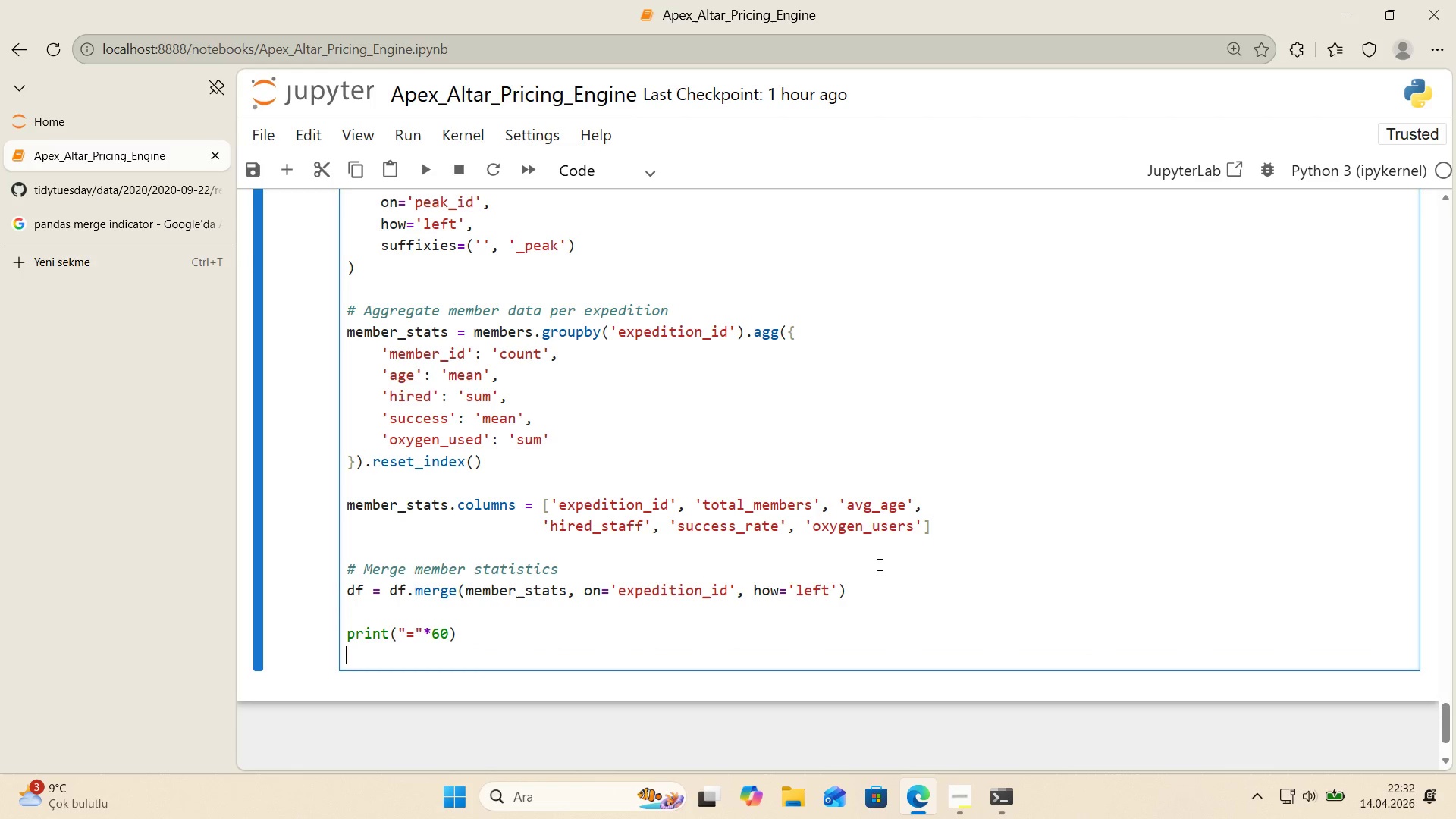 
type(pr'nt*()
 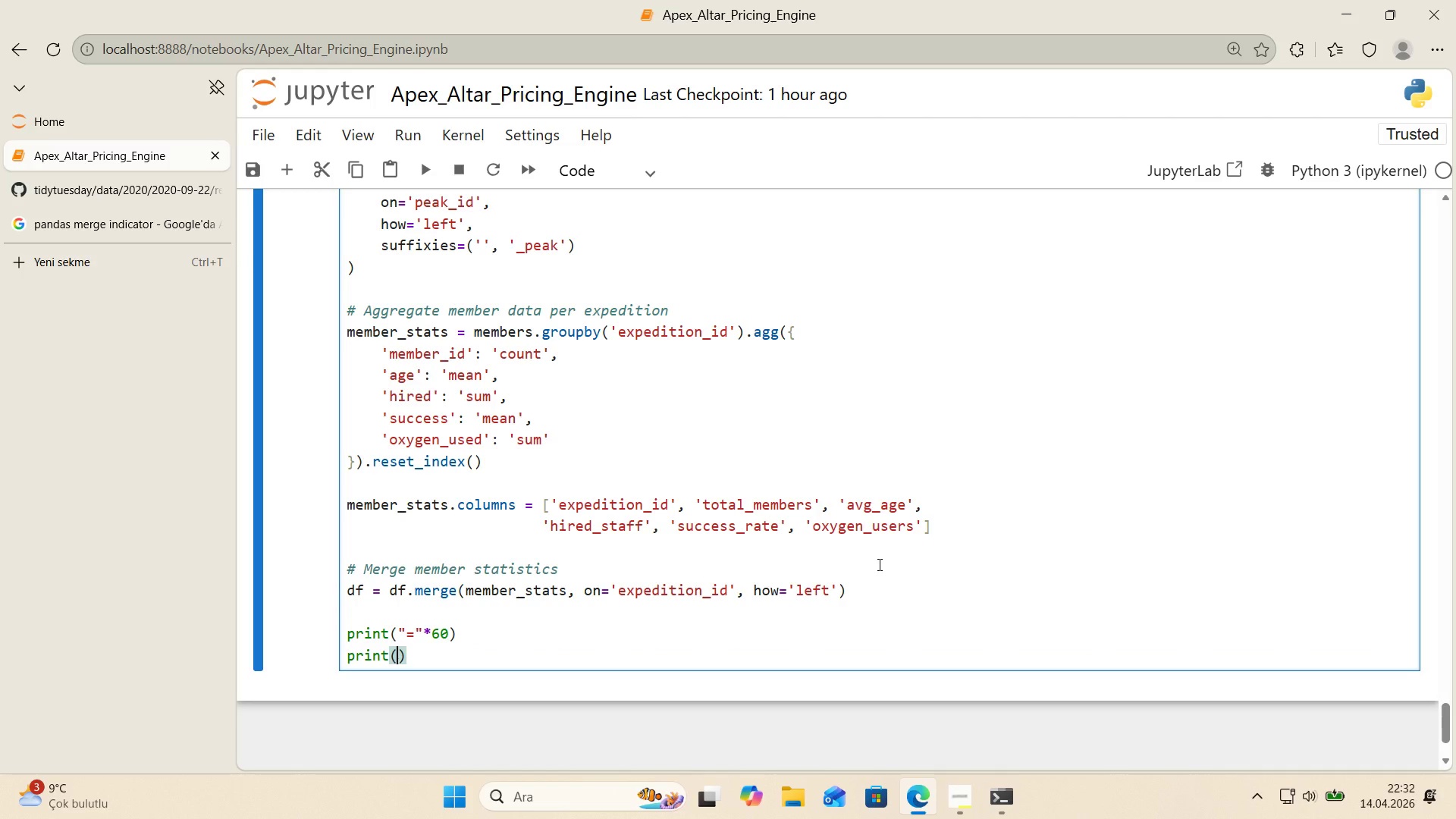 
 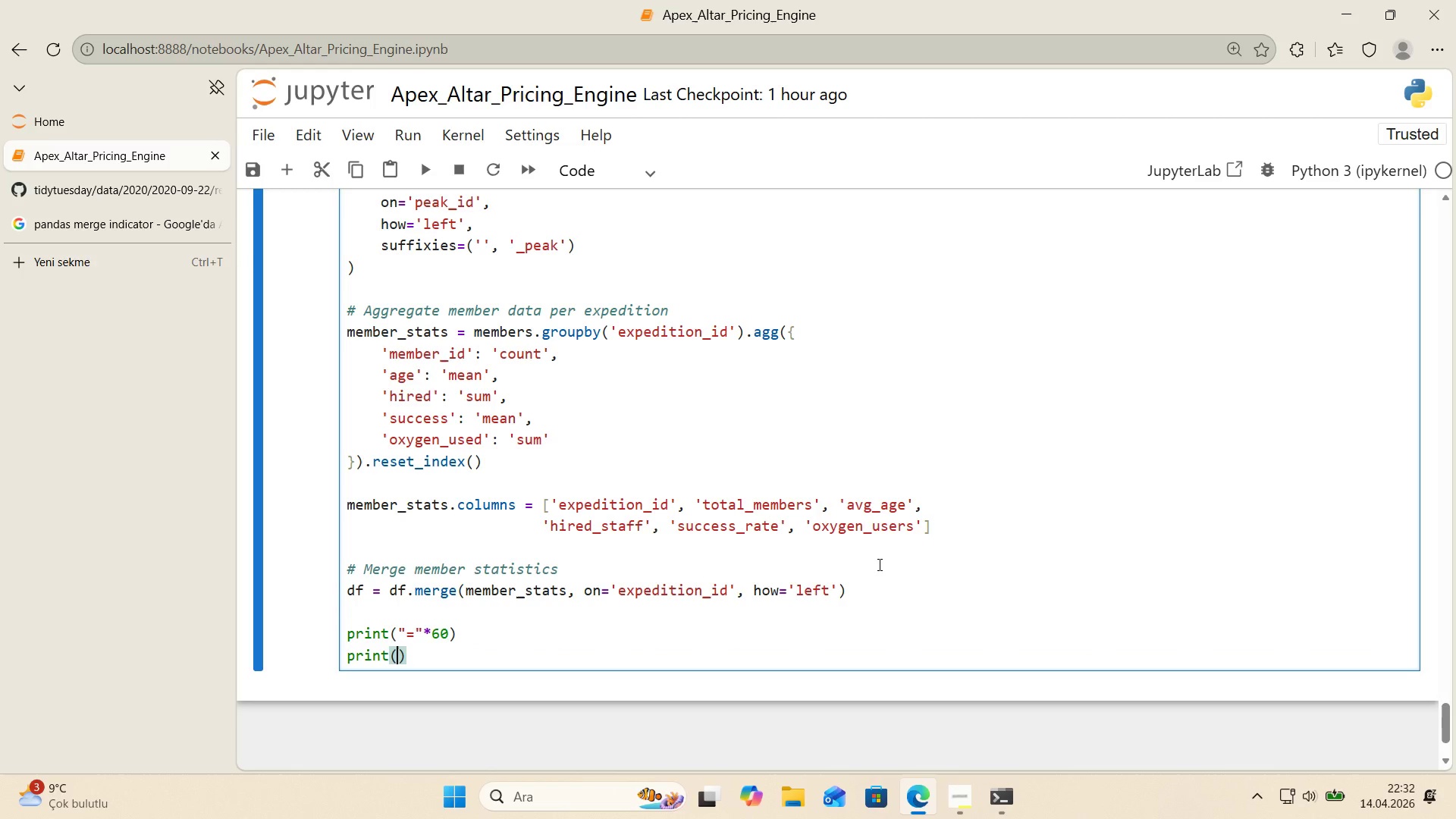 
key(ArrowLeft)
 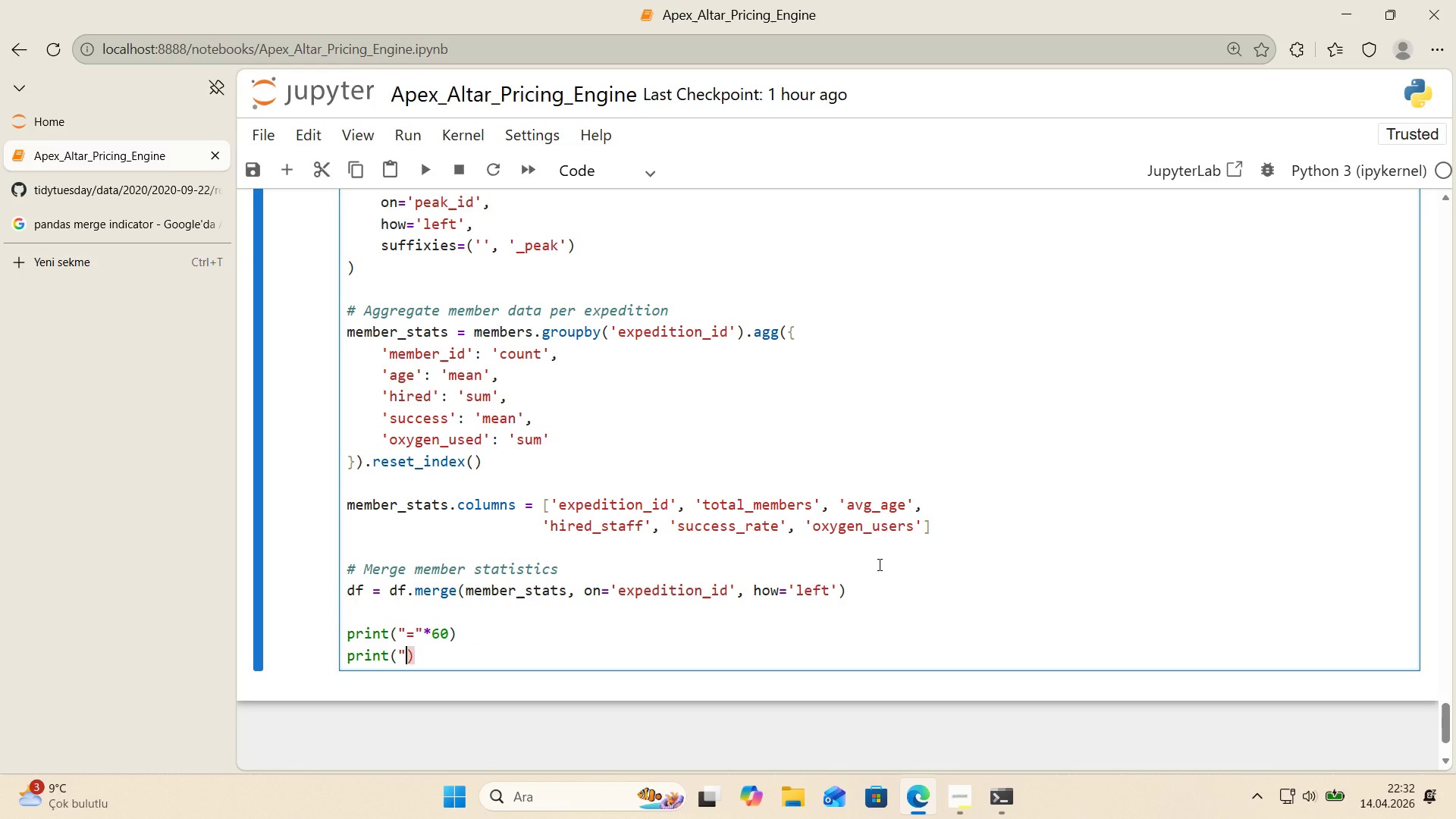 
key(Backquote)
 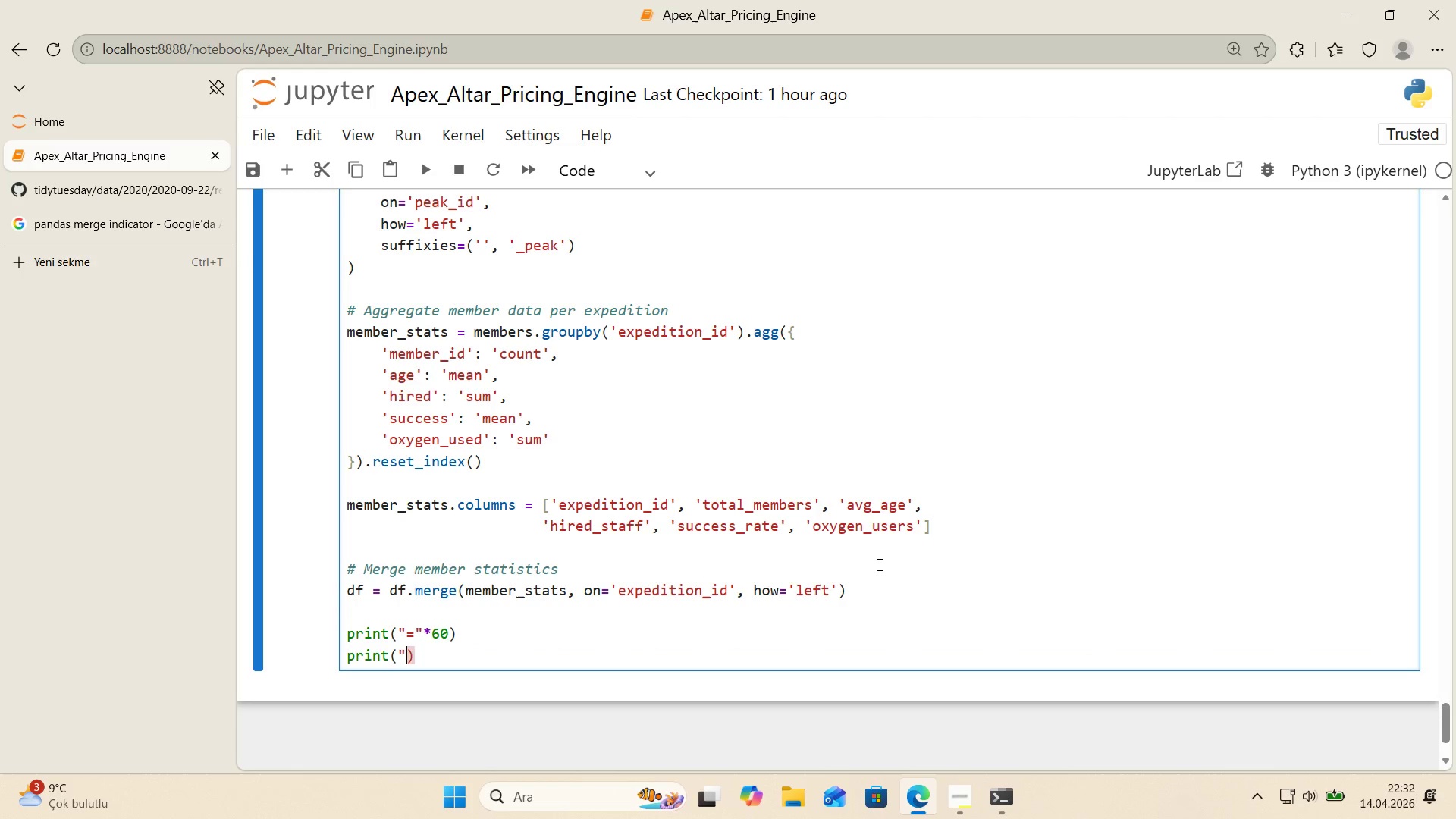 
key(Backquote)
 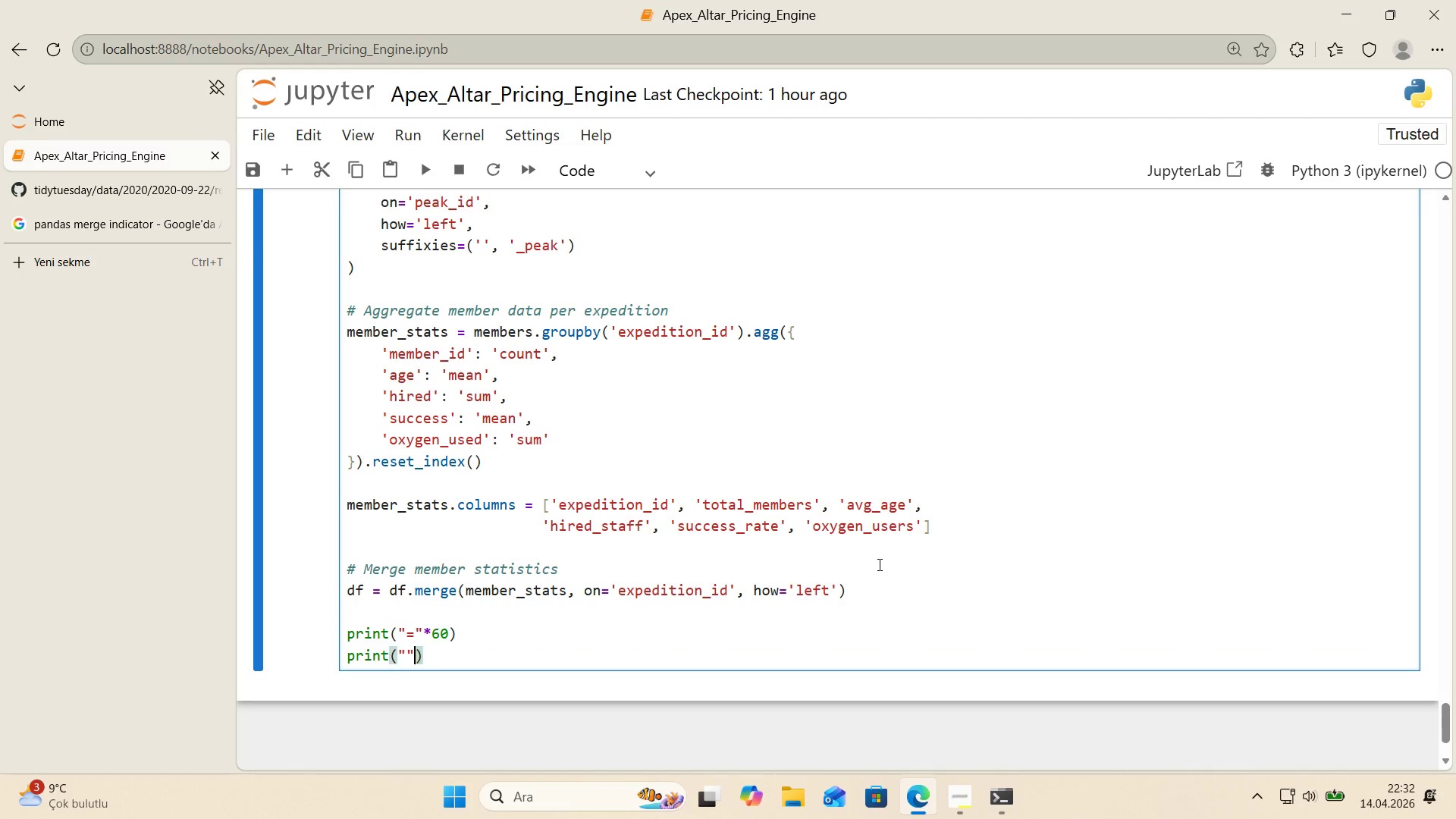 
key(ArrowLeft)
 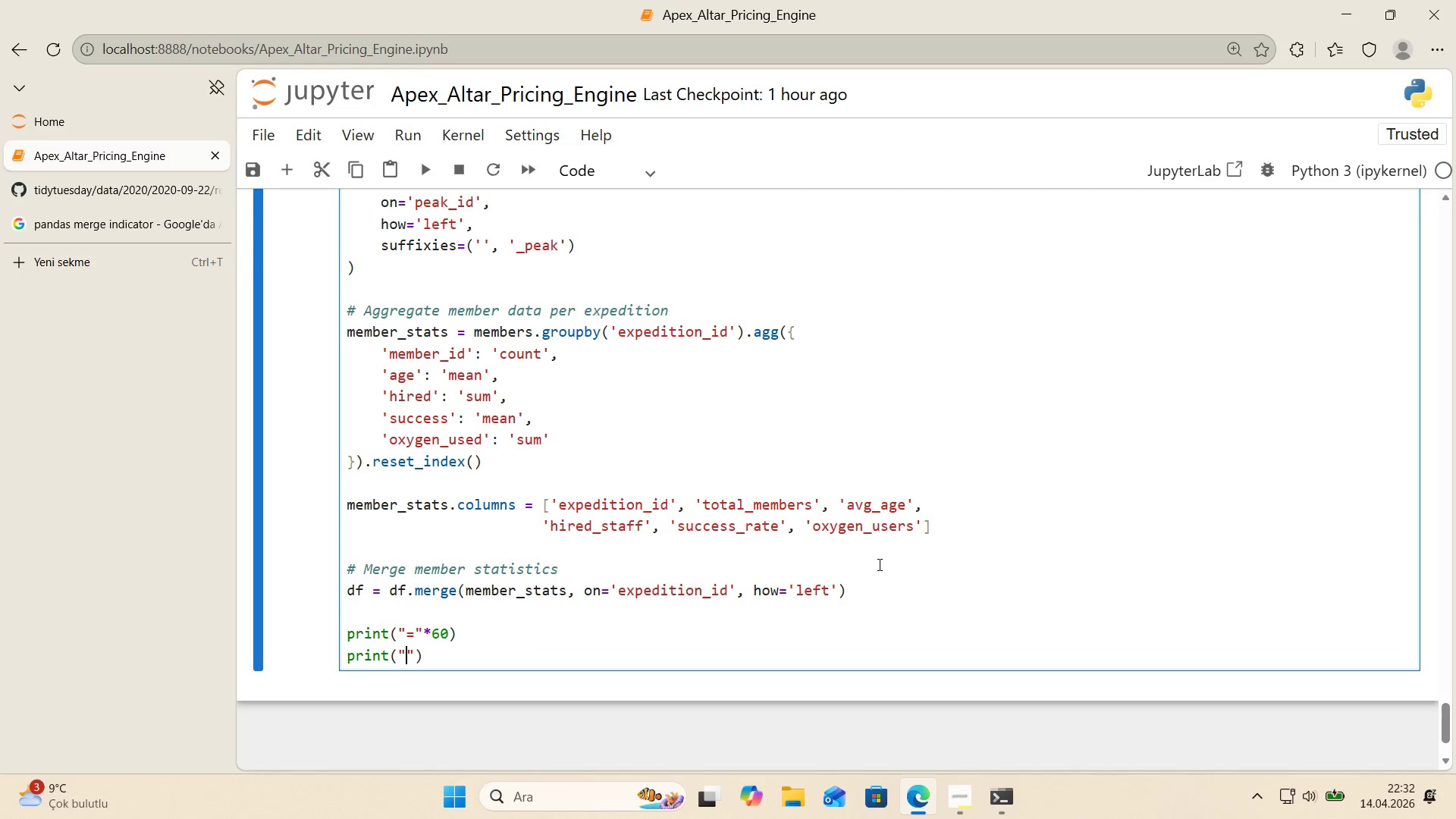 
type(MERGED DATAE)
key(Backspace)
type(SET SUMMARY)
 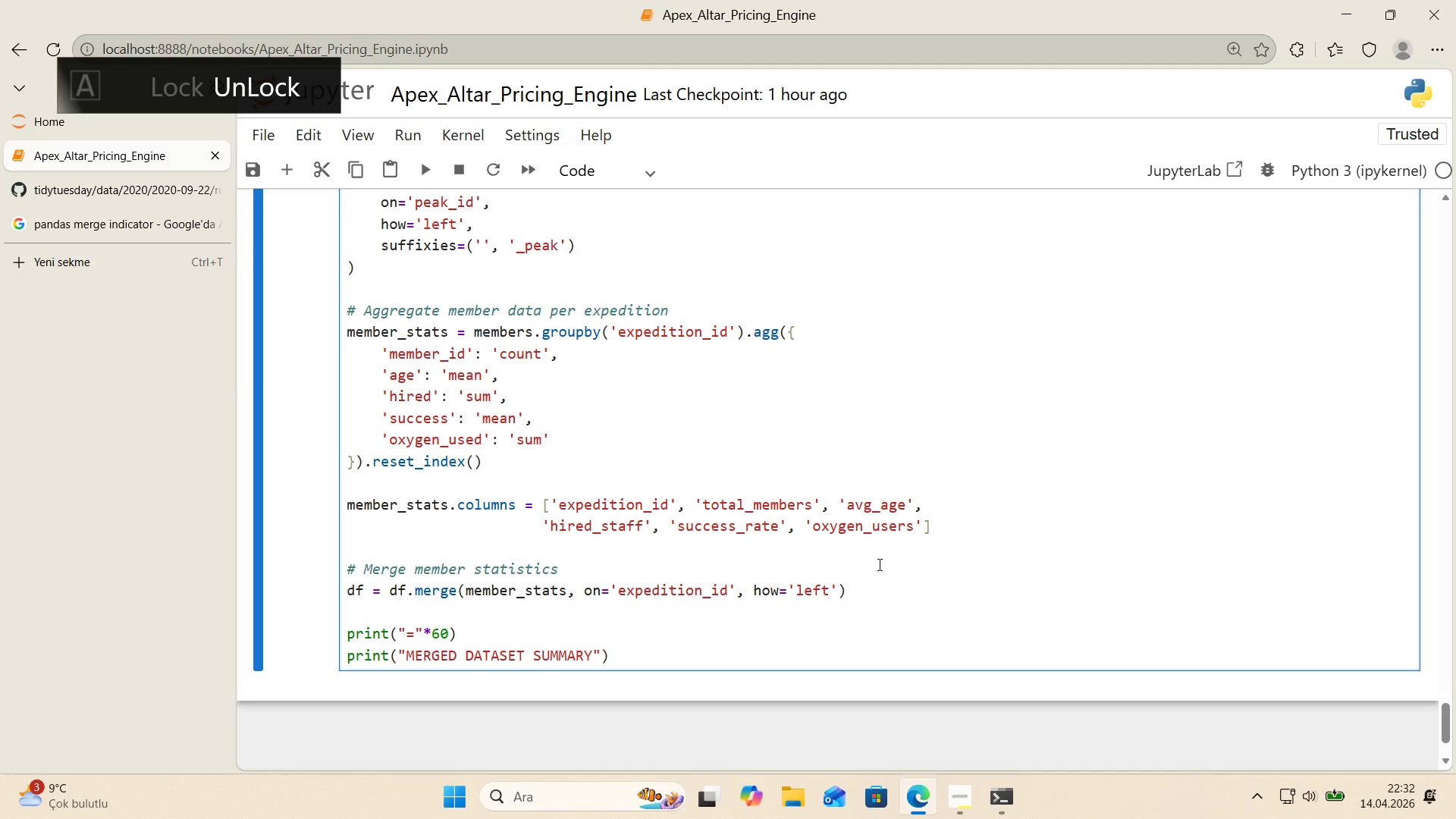 
key(ArrowRight)
 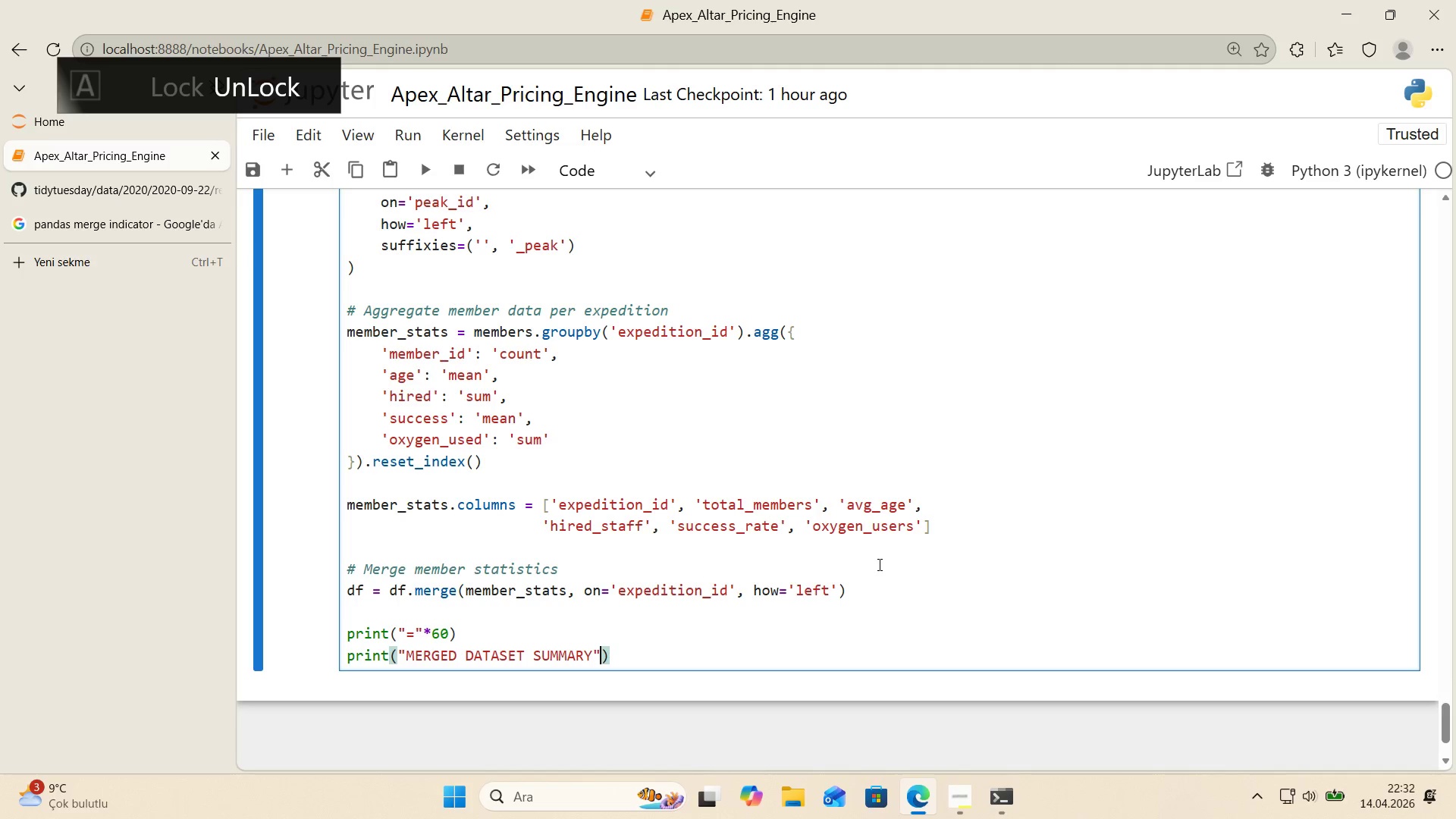 
key(ArrowRight)
 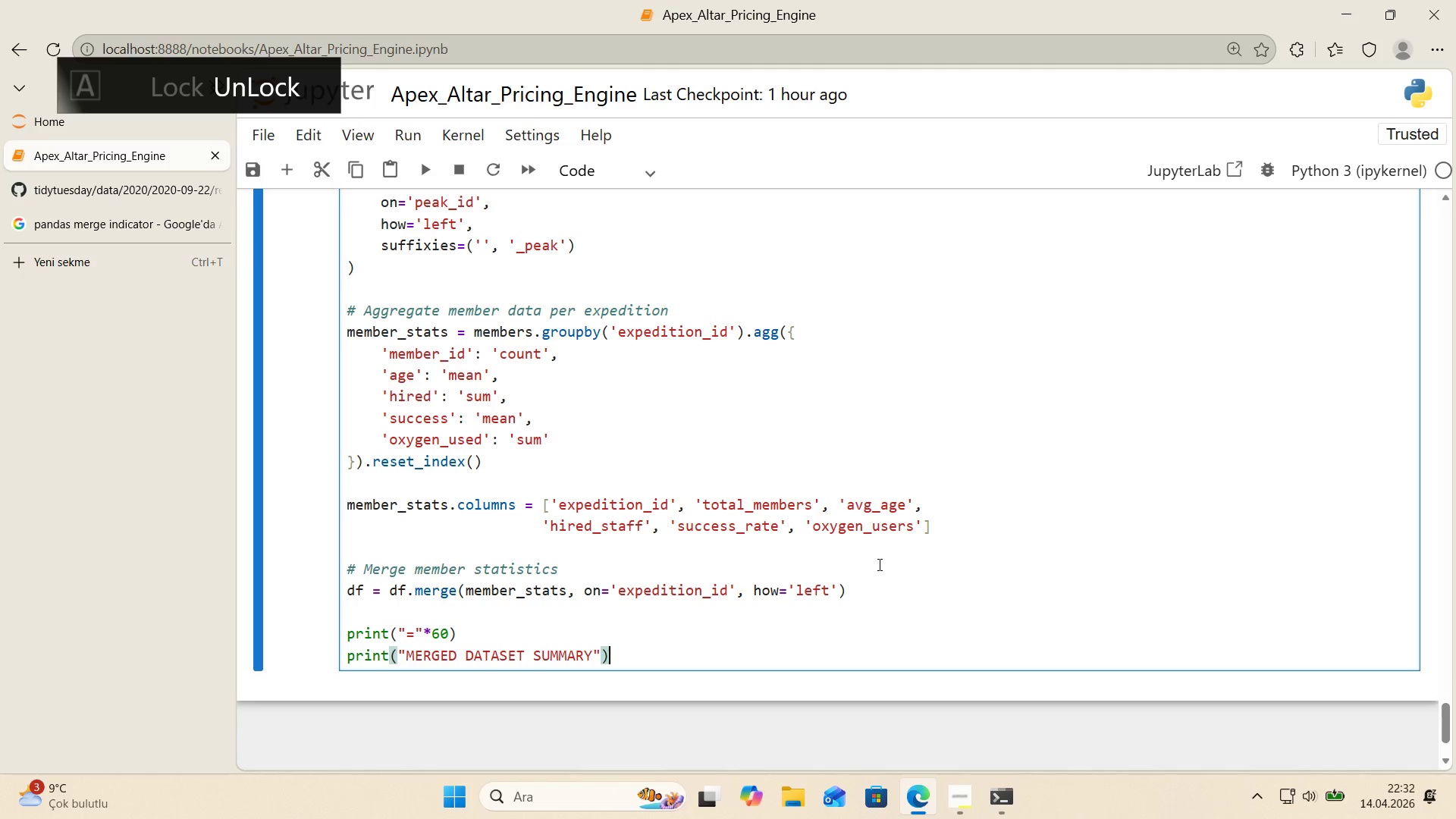 
key(Enter)
 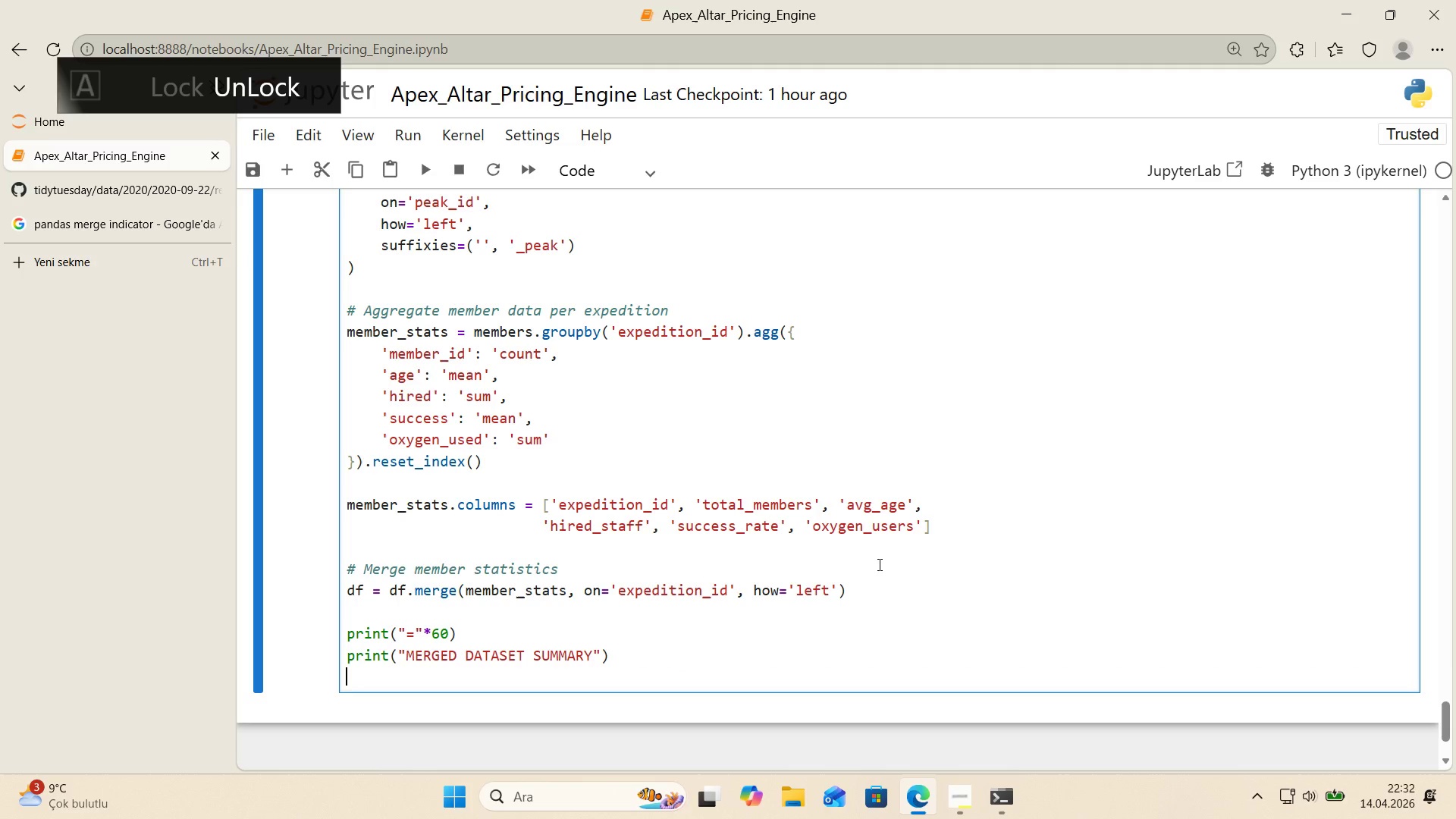 
type(pr'nt*()
 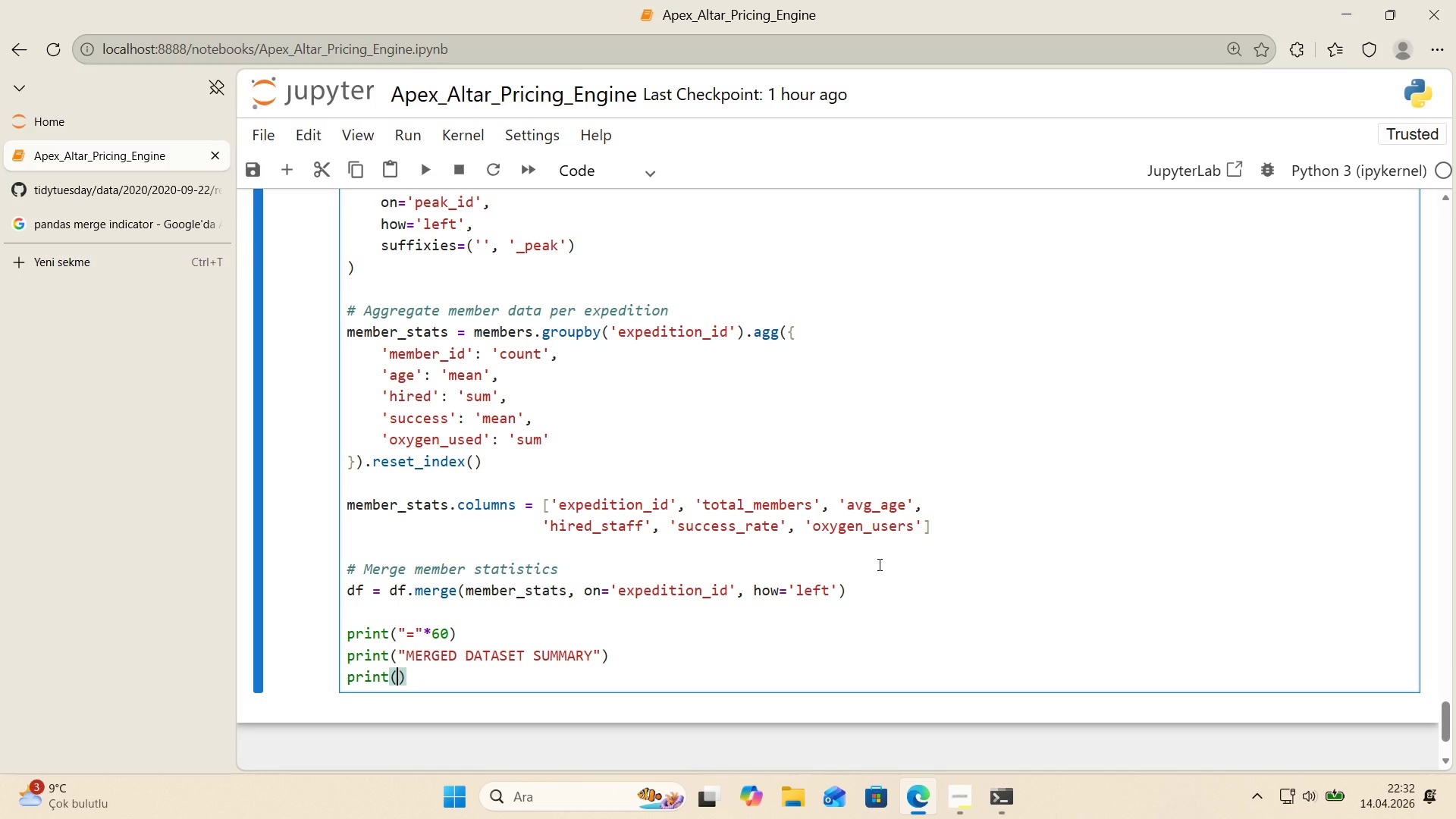 
 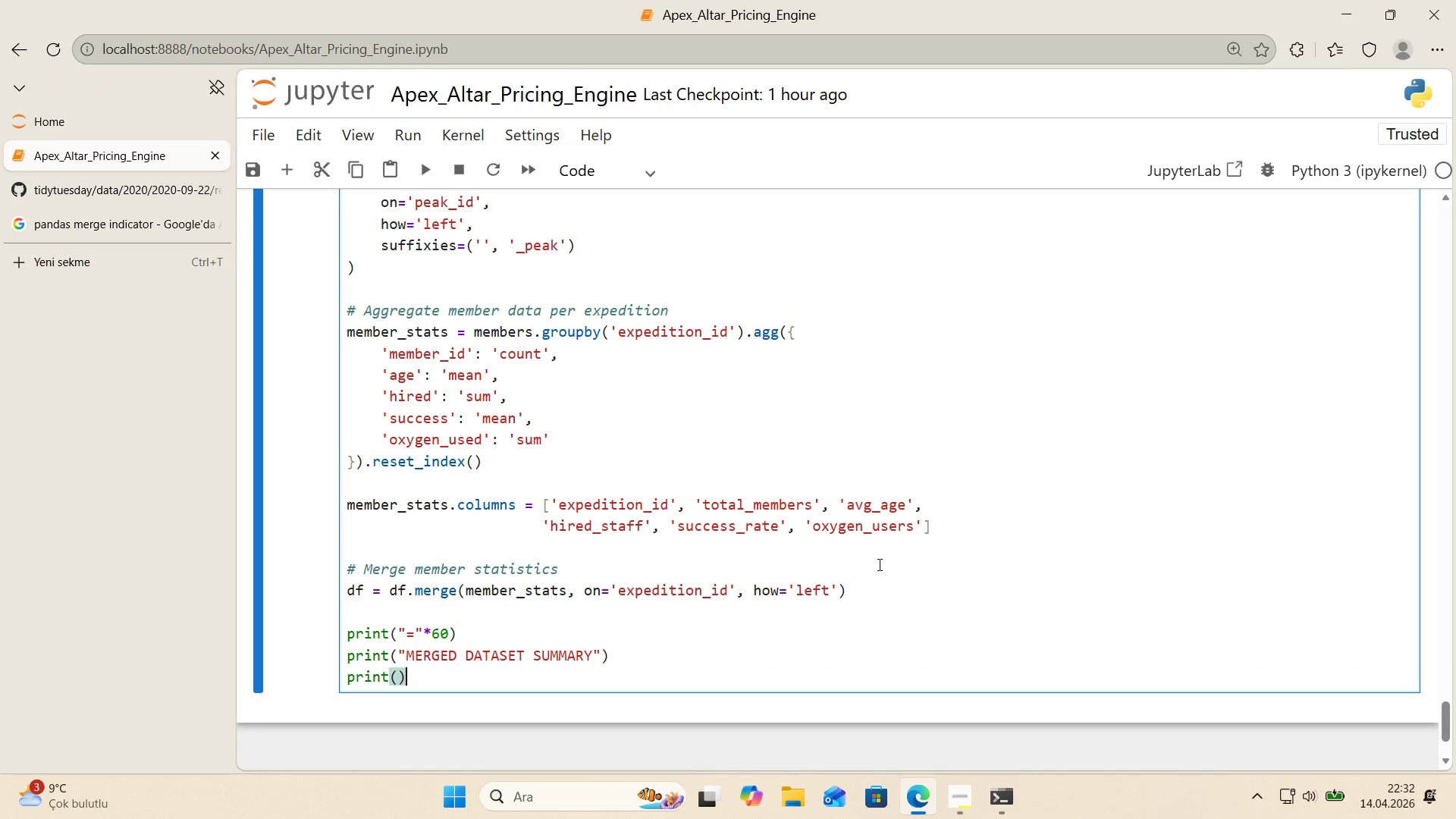 
key(ArrowLeft)
 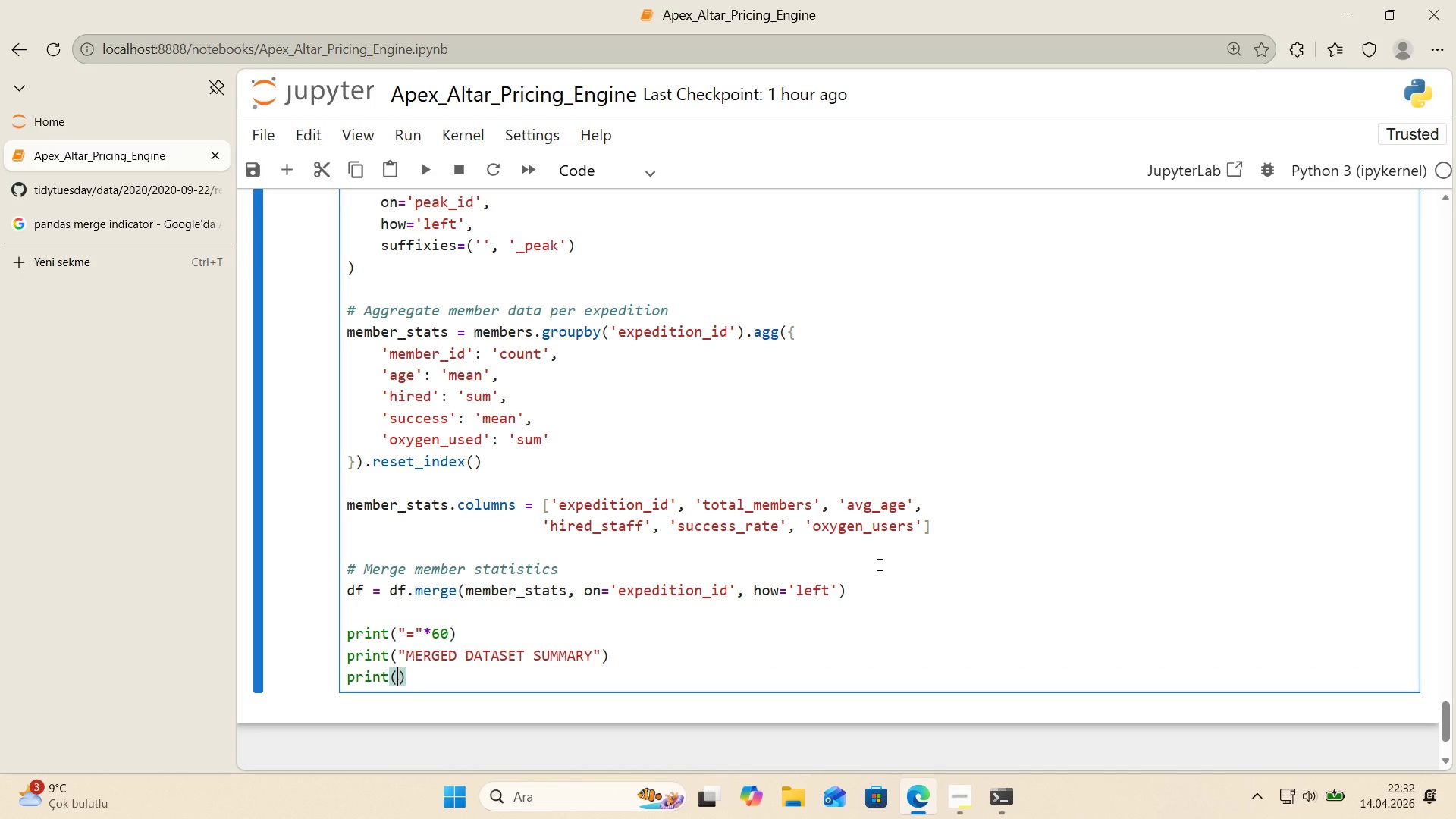 
key(Backquote)
 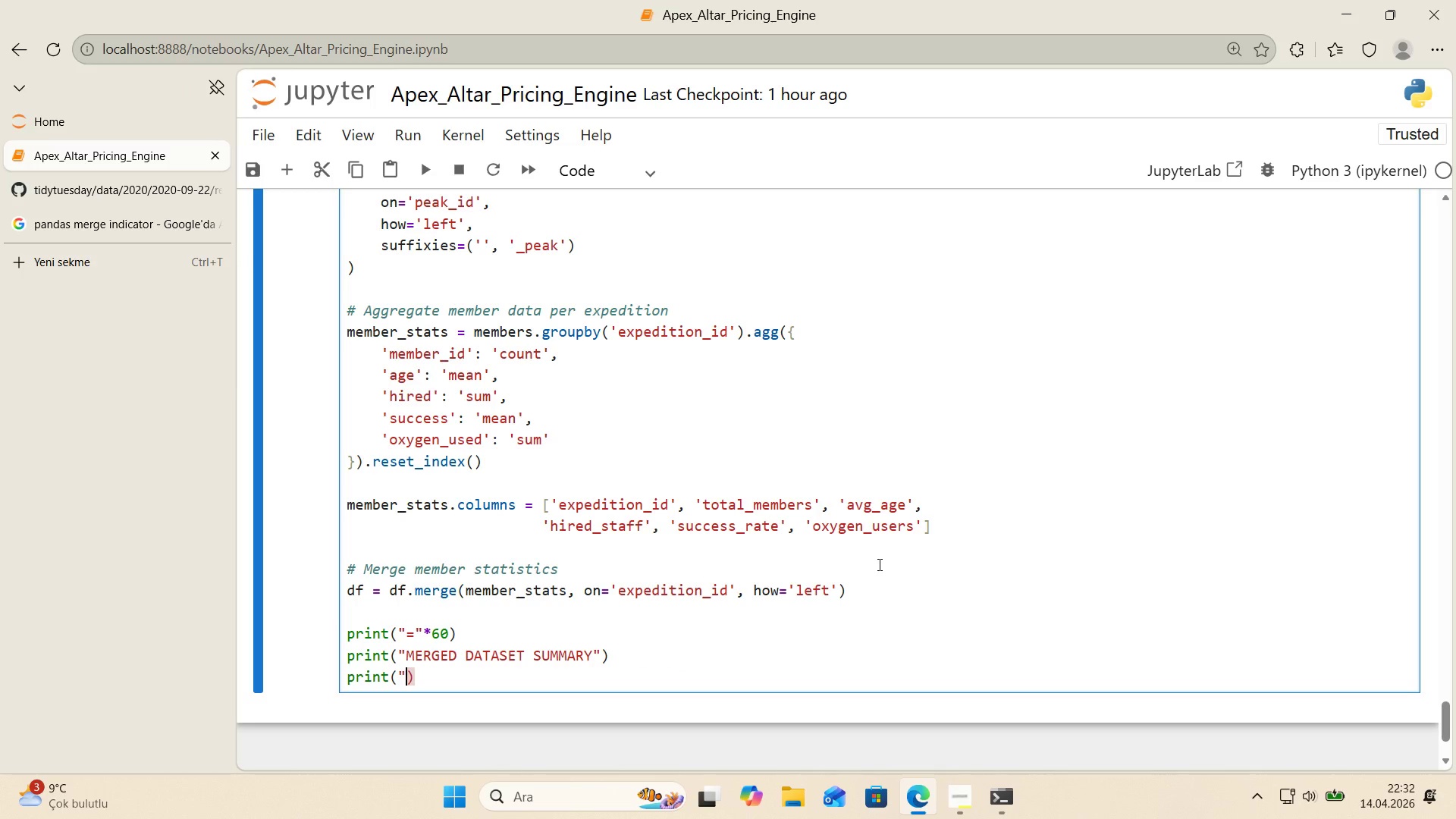 
key(ArrowLeft)
 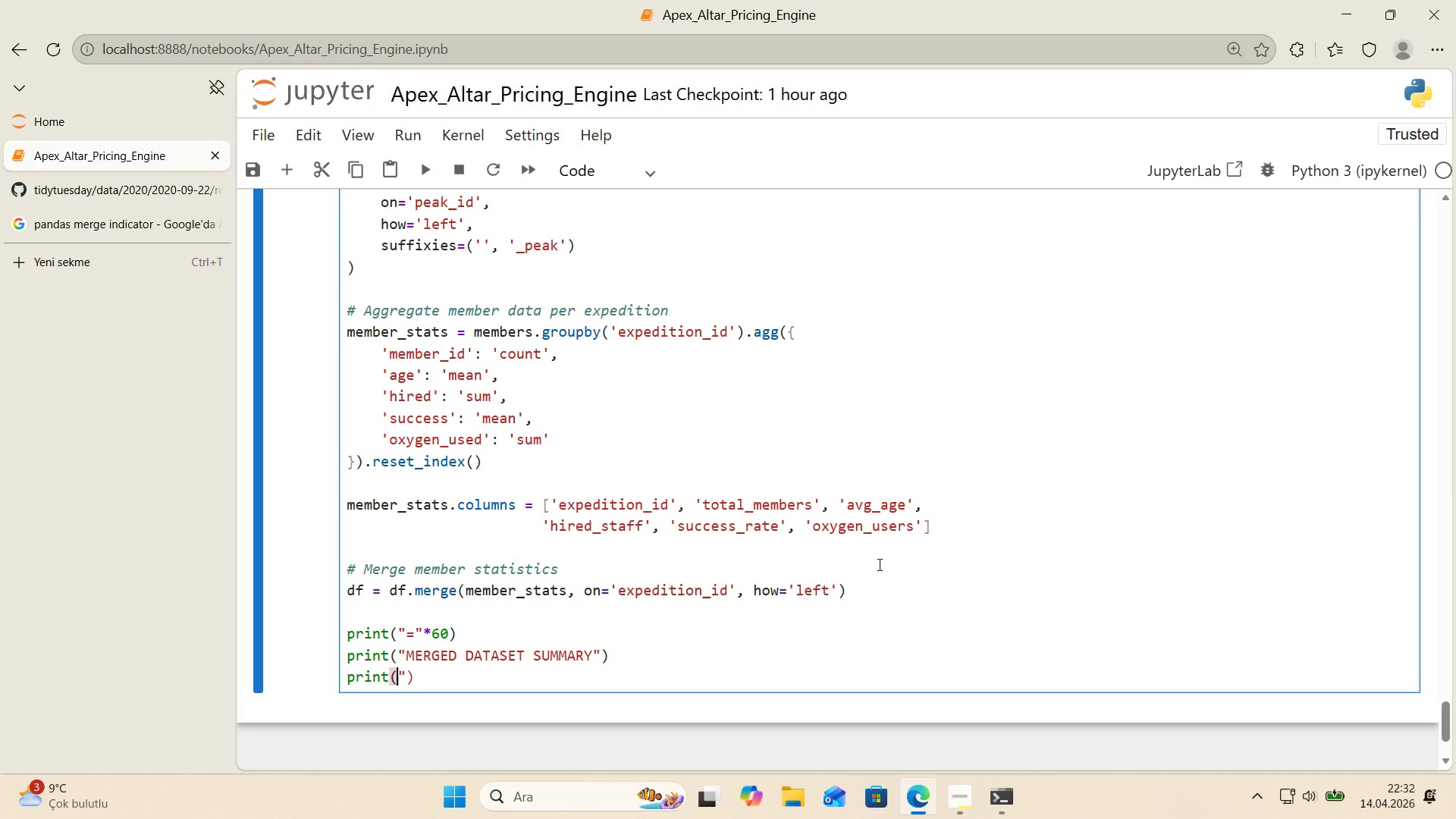 
key(ArrowRight)
 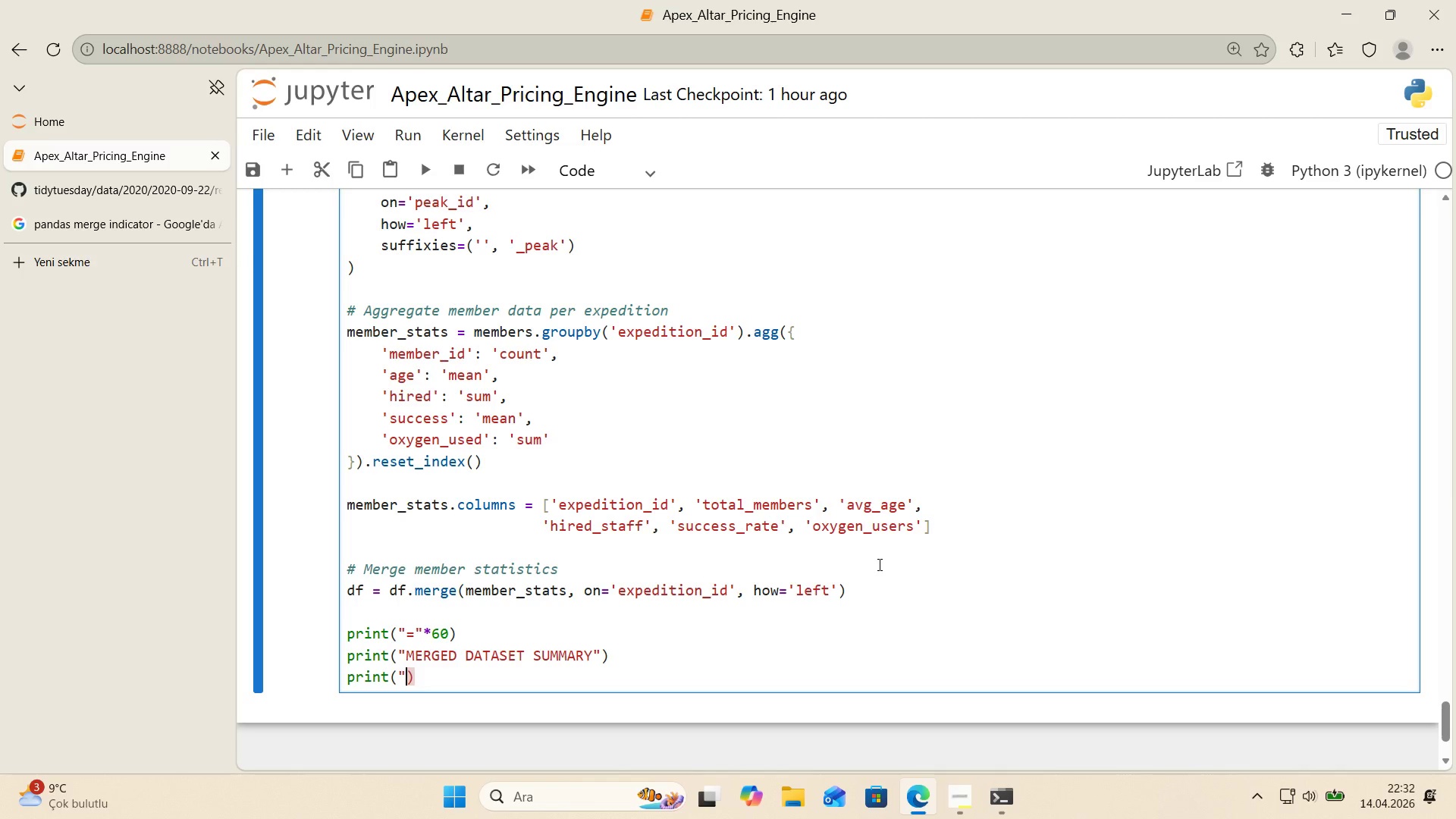 
key(Backquote)
 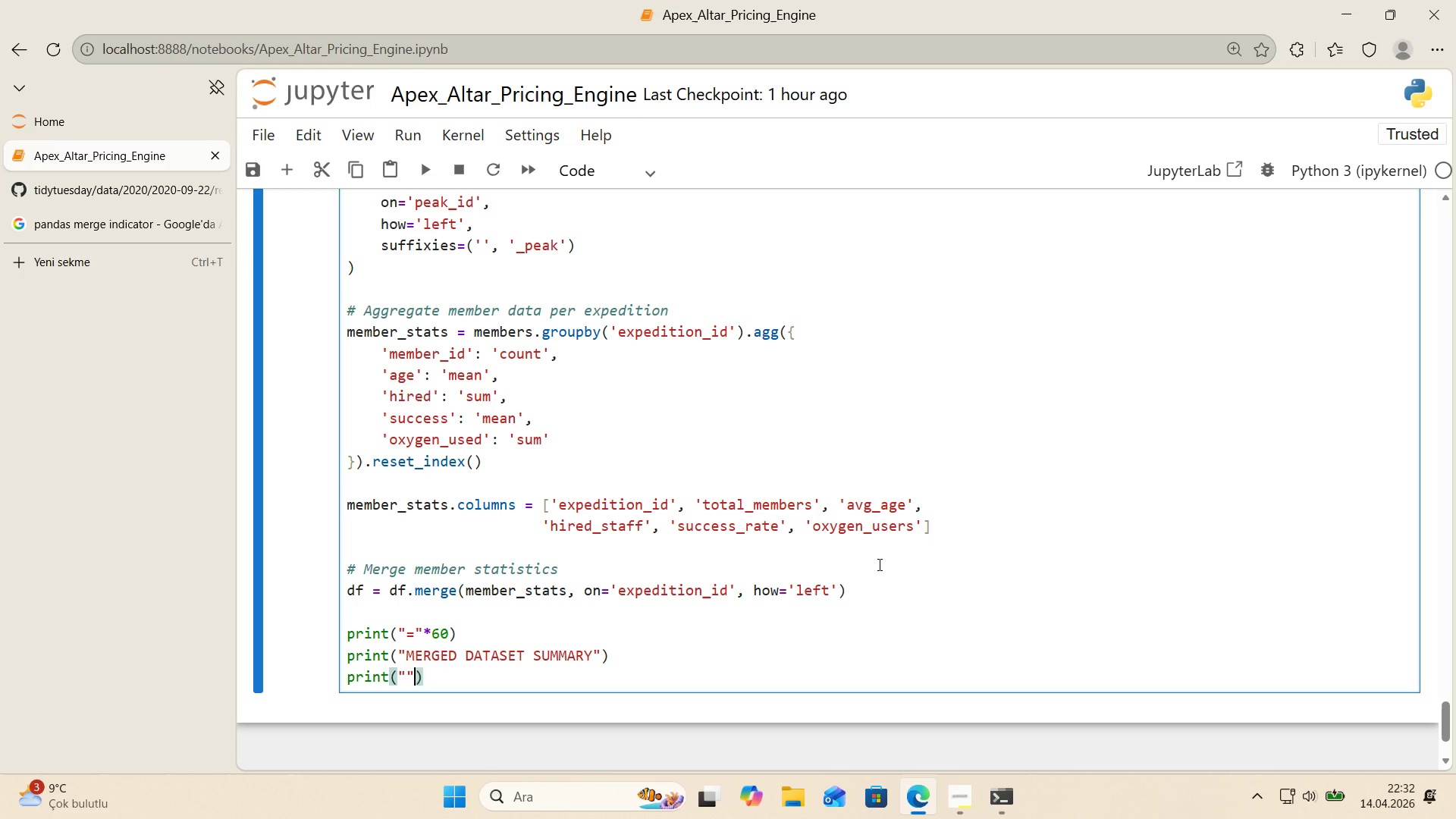 
key(ArrowLeft)
 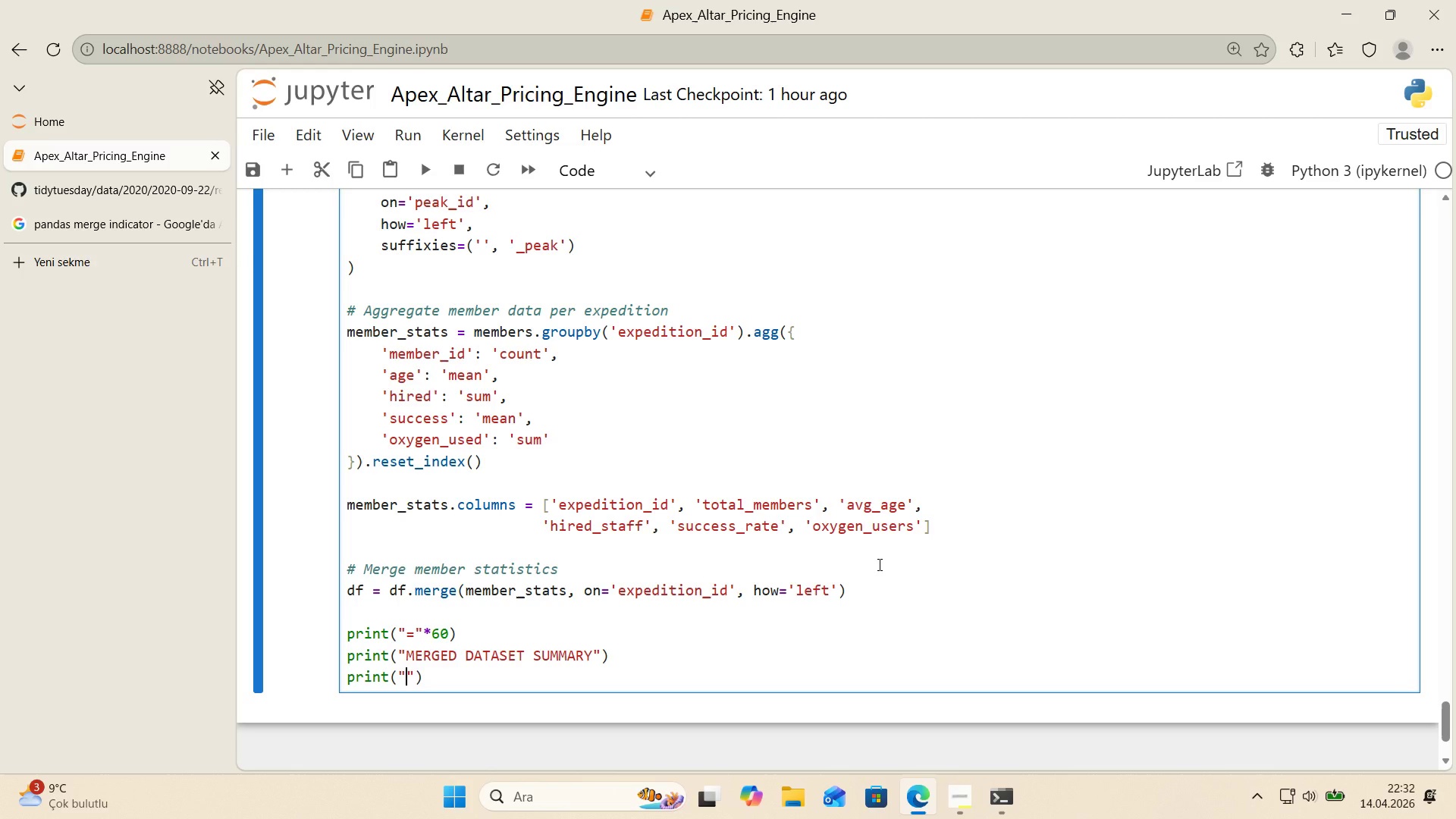 
key(Shift+0)
 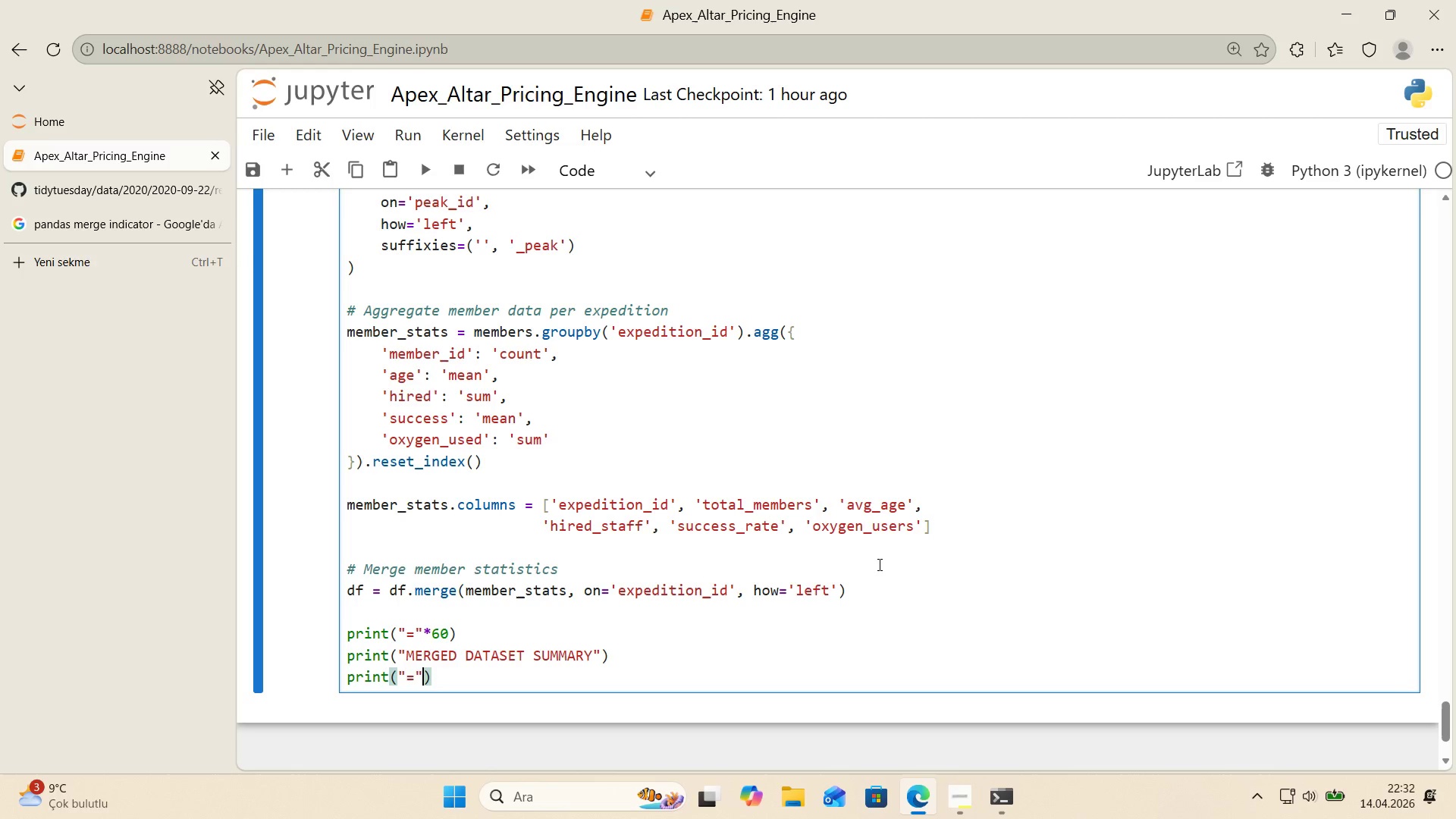 
key(ArrowRight)
 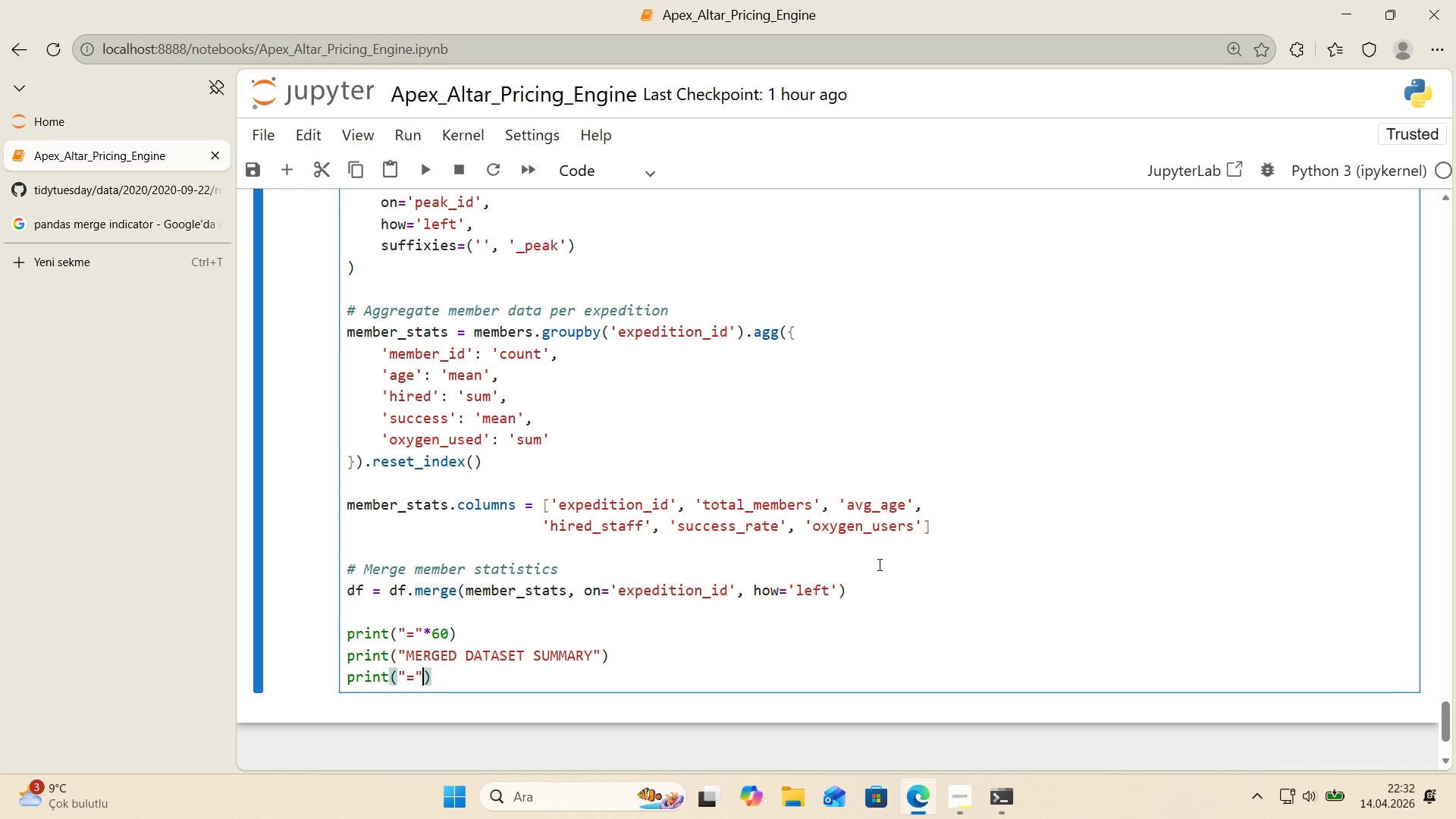 
key(NumpadMultiply)
 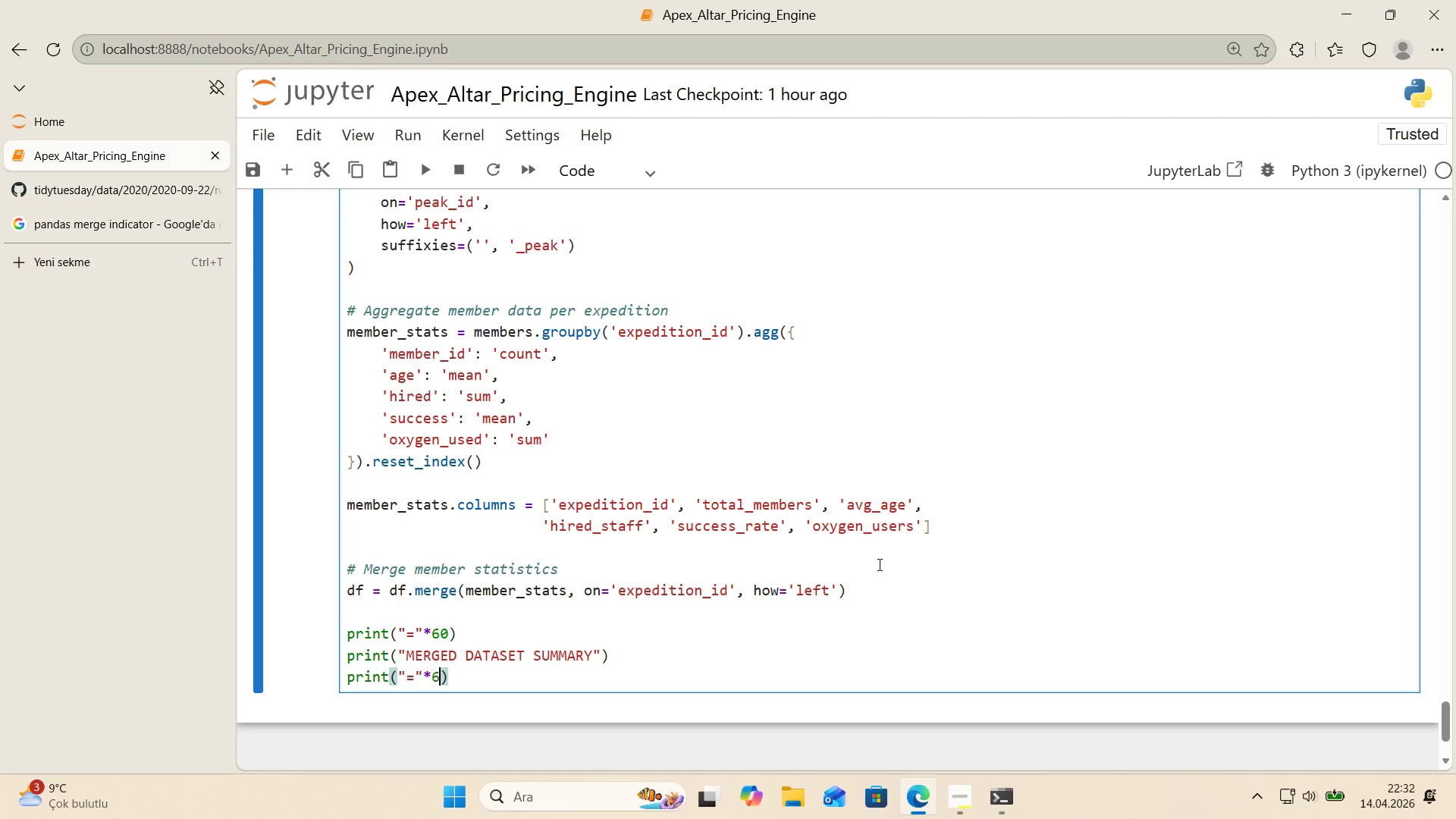 
key(Numpad6)
 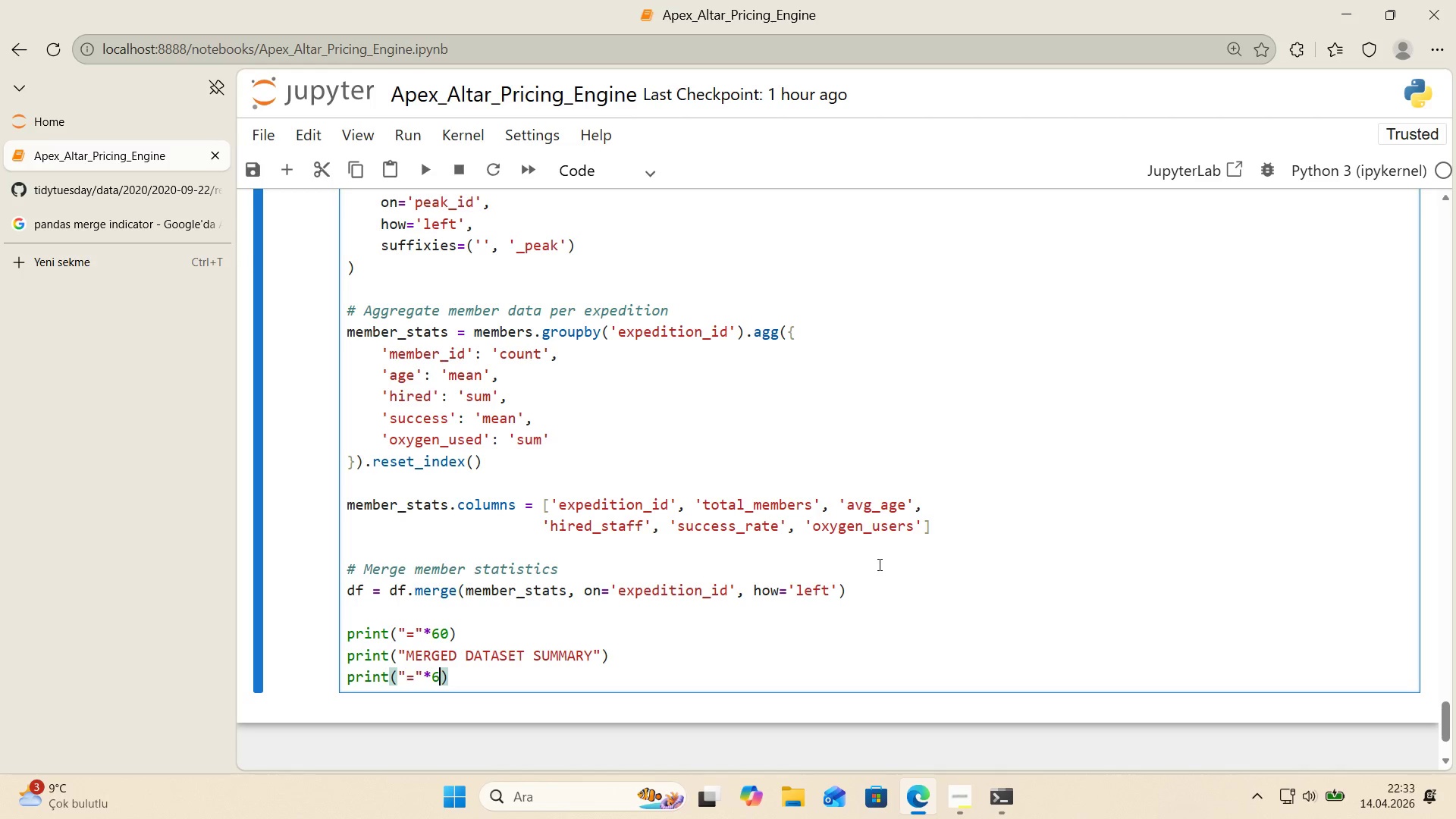 
key(Numpad0)
 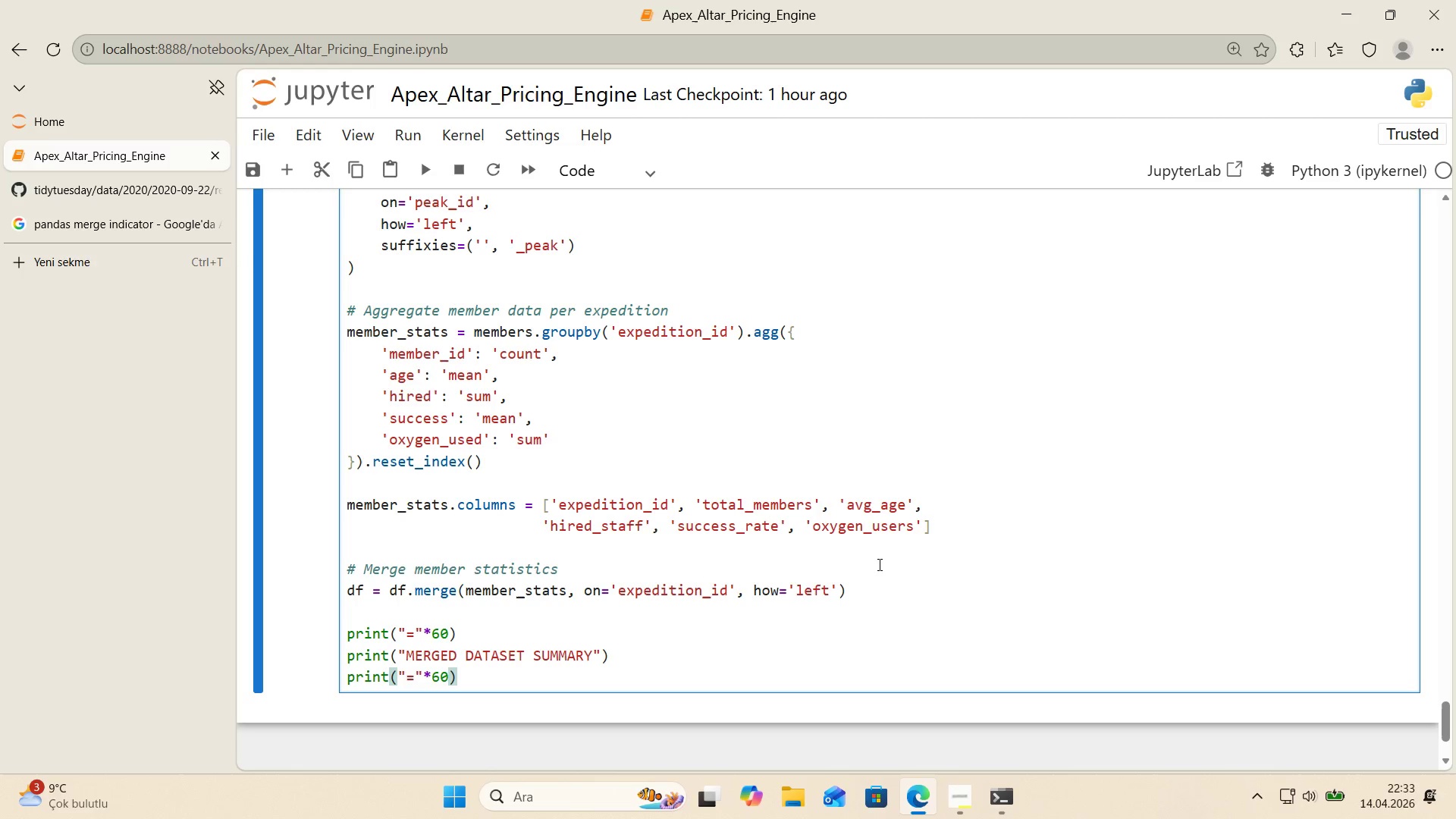 
wait(31.31)
 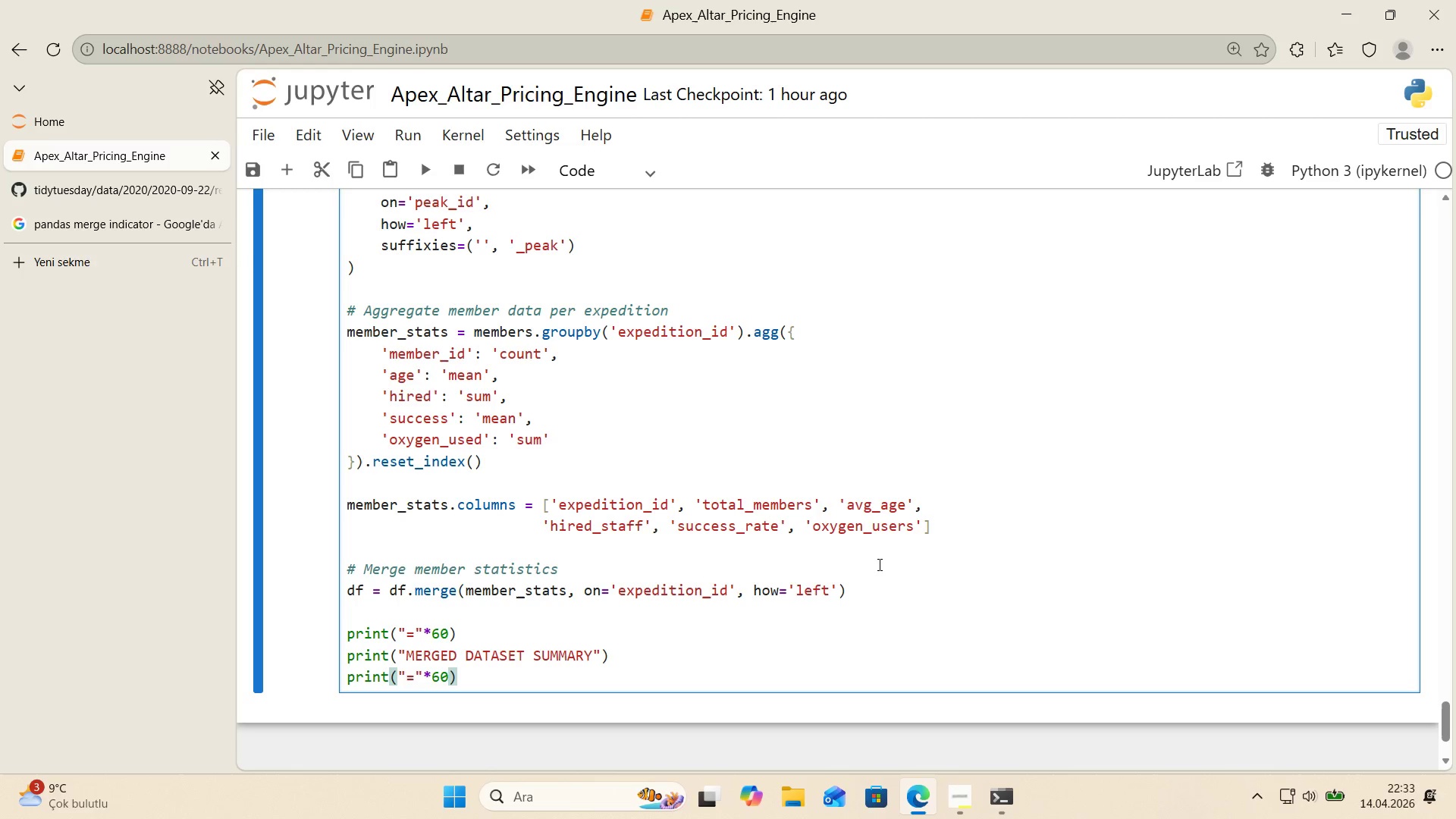 
key(ArrowRight)
 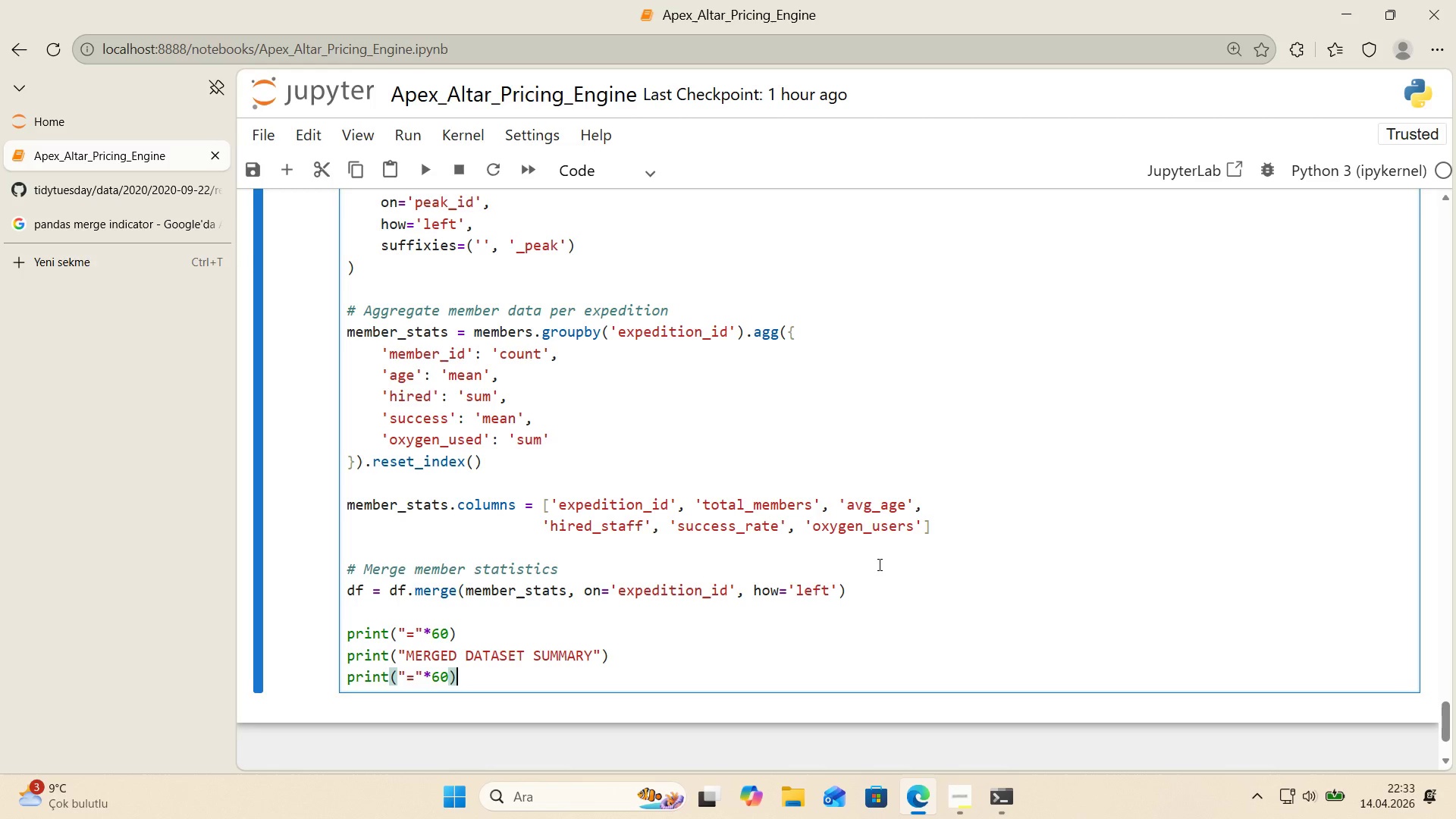 
key(Enter)
 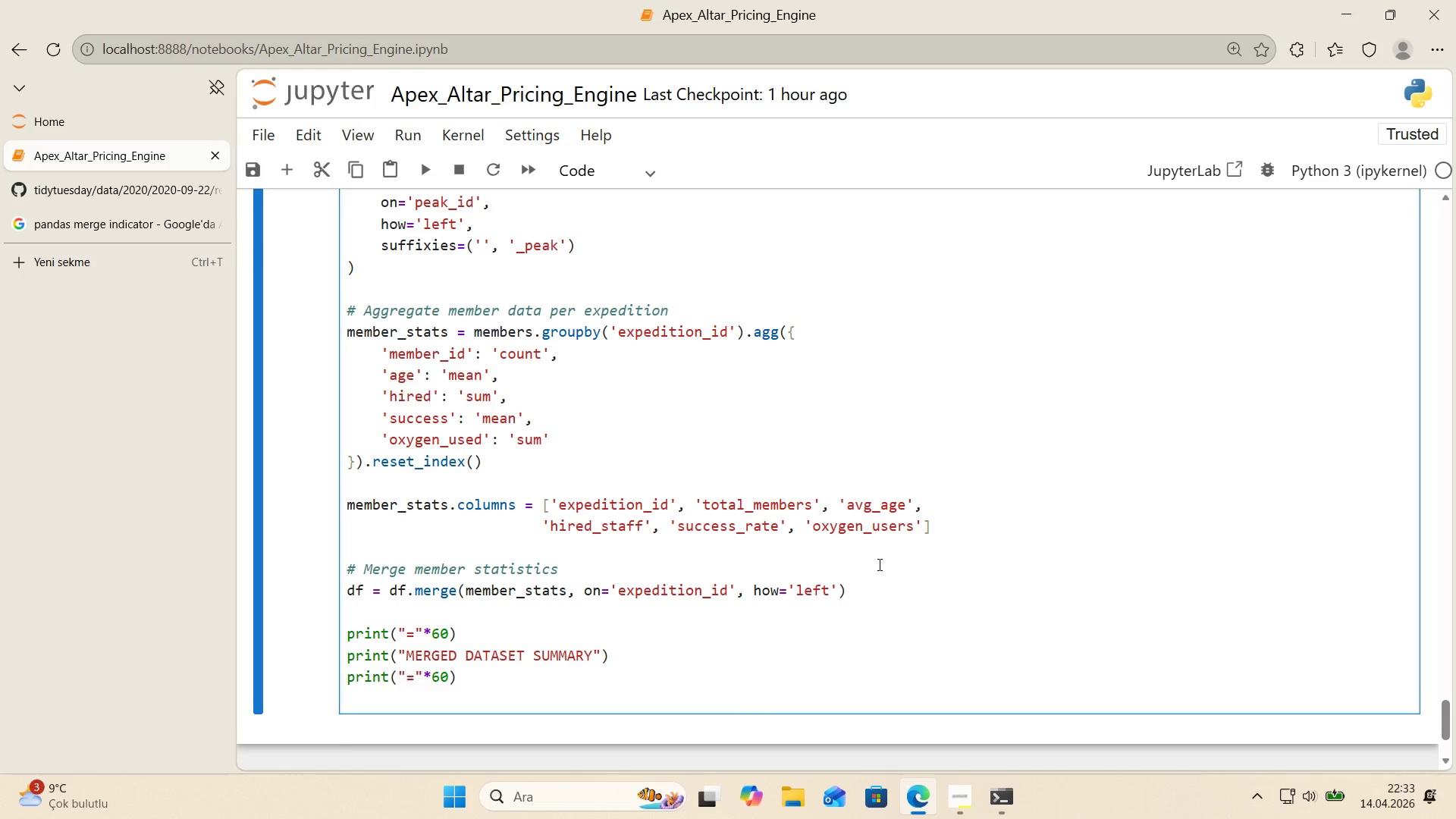 
type(pr'nt*()
 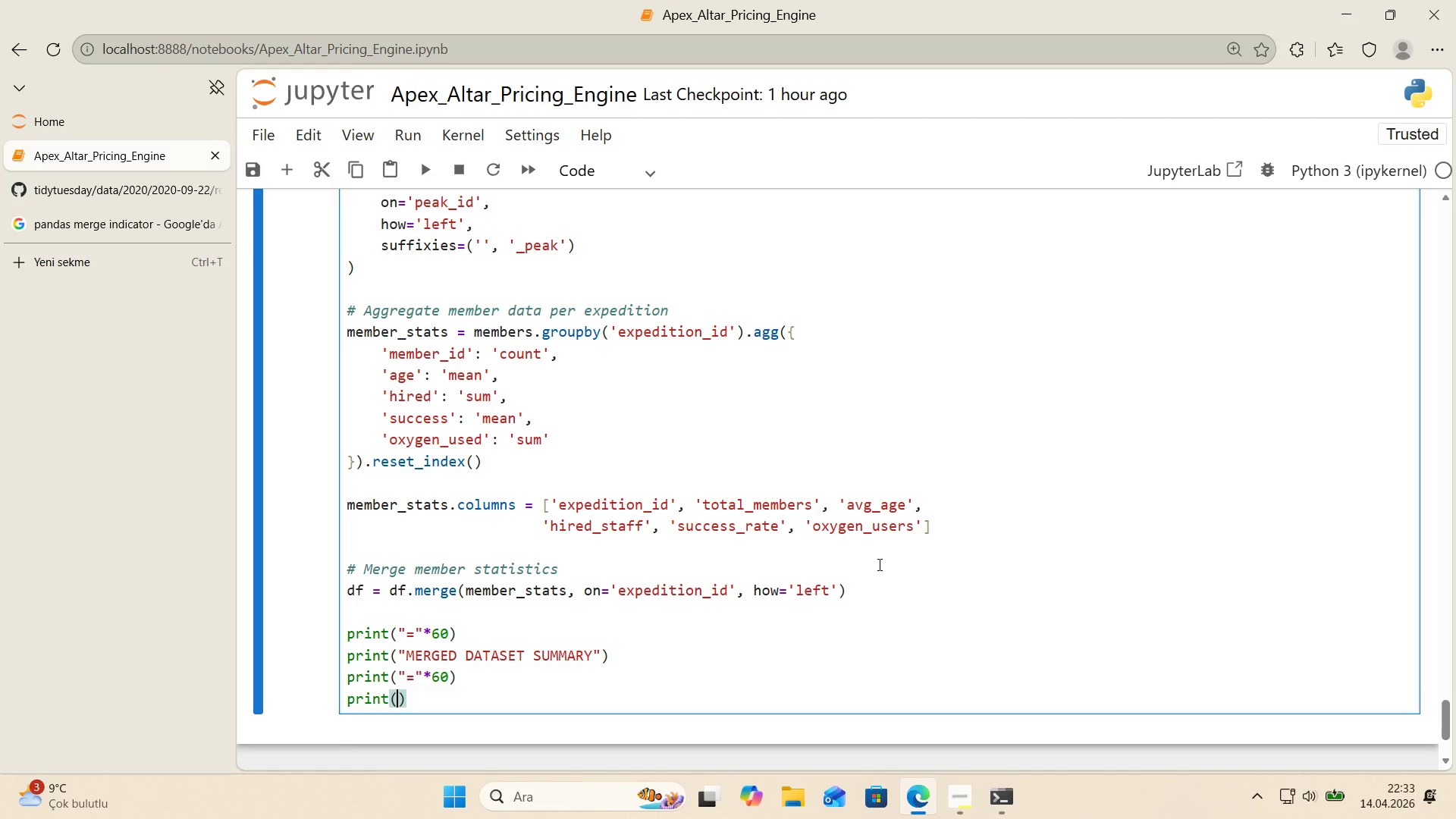 
 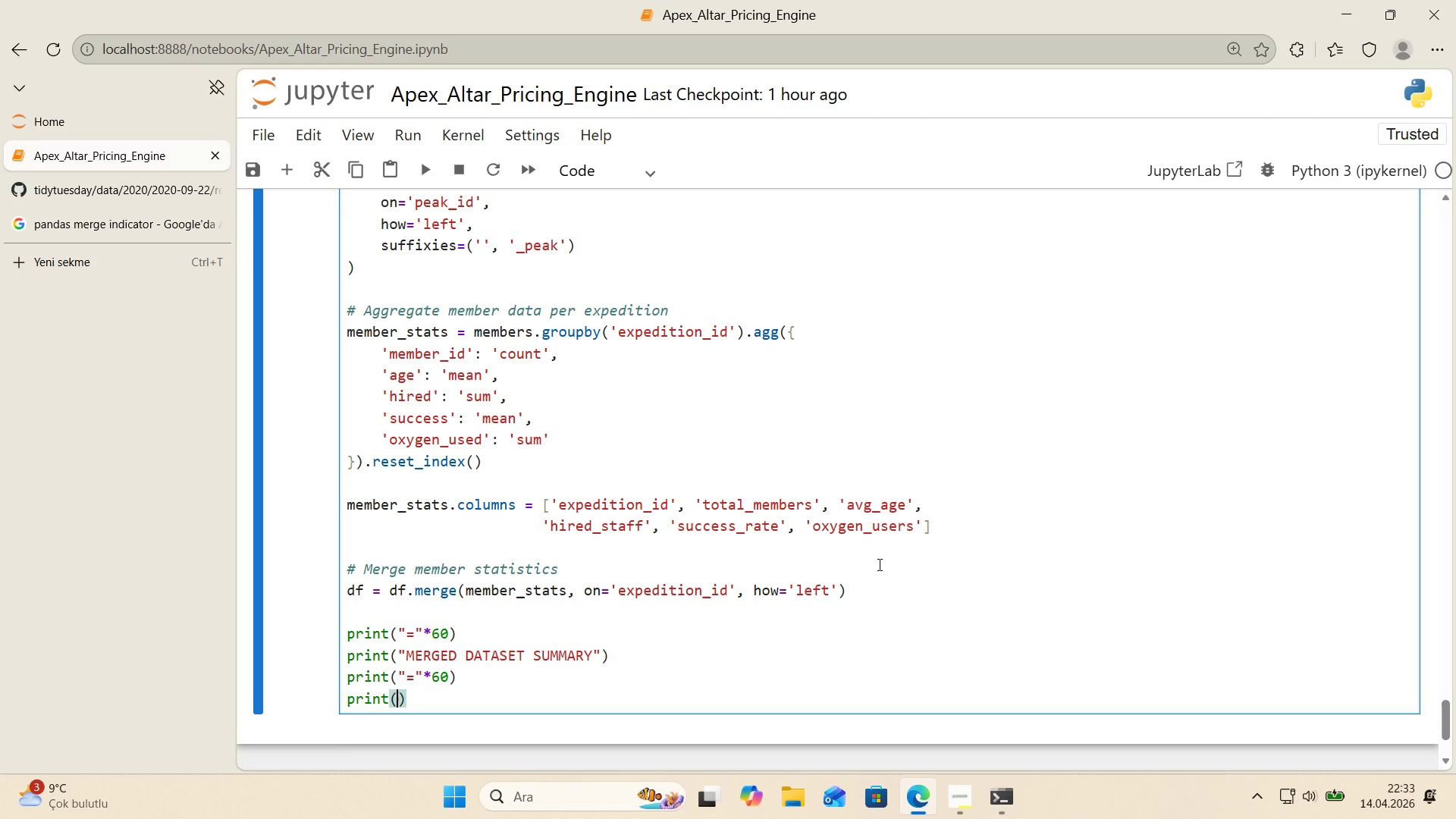 
key(ArrowLeft)
 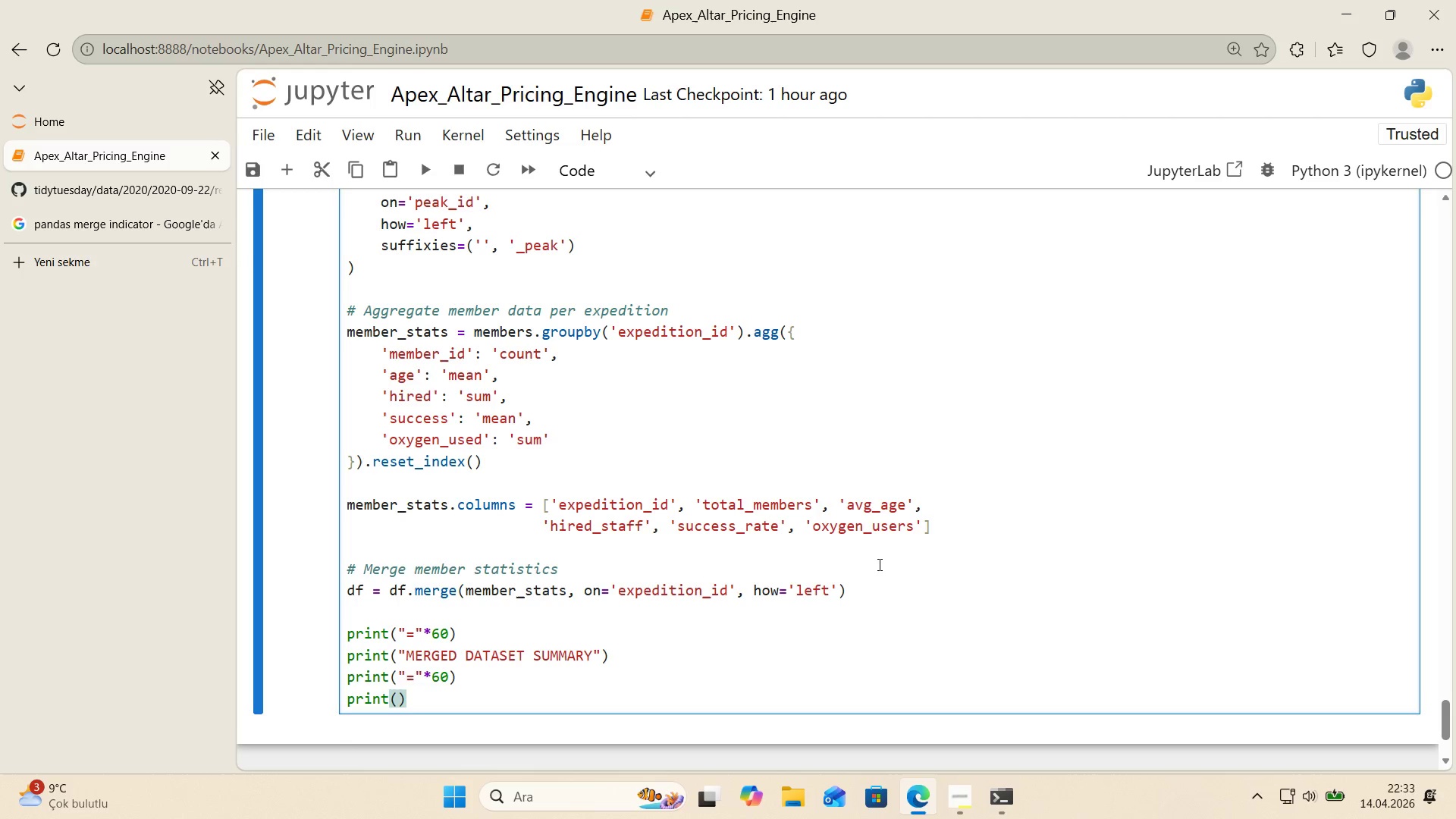 
key(F)
 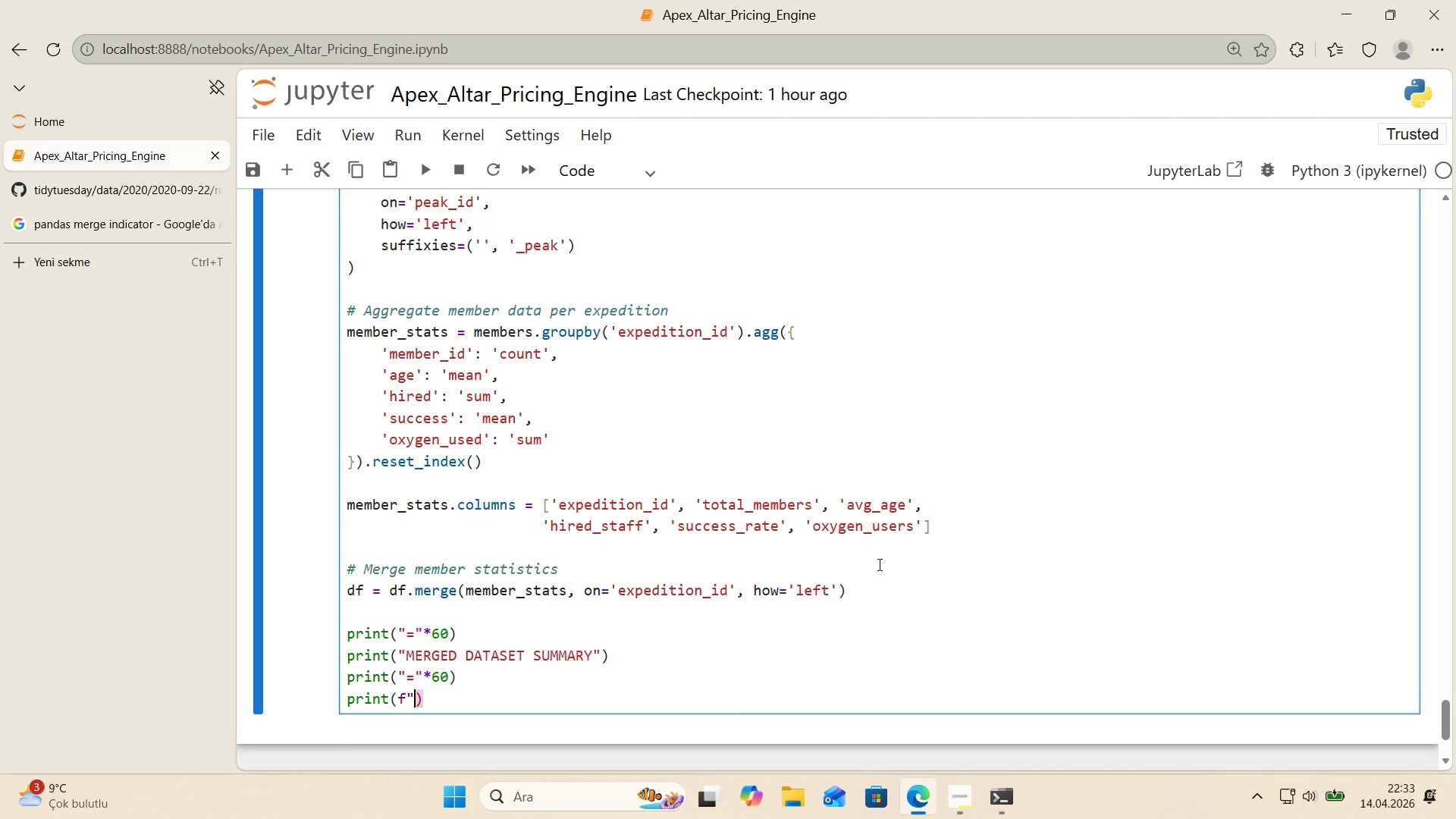 
key(Backquote)
 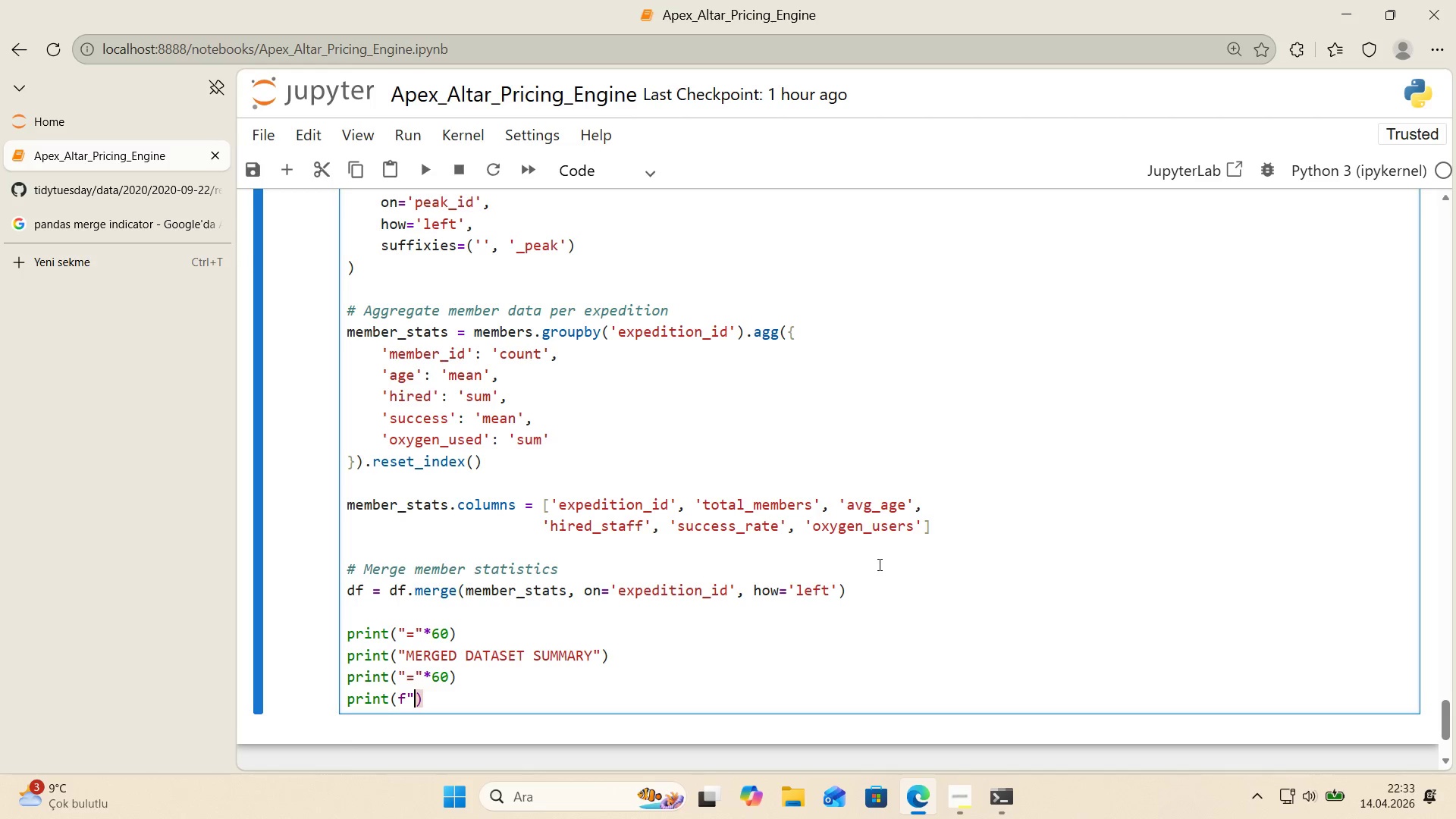 
key(Backquote)
 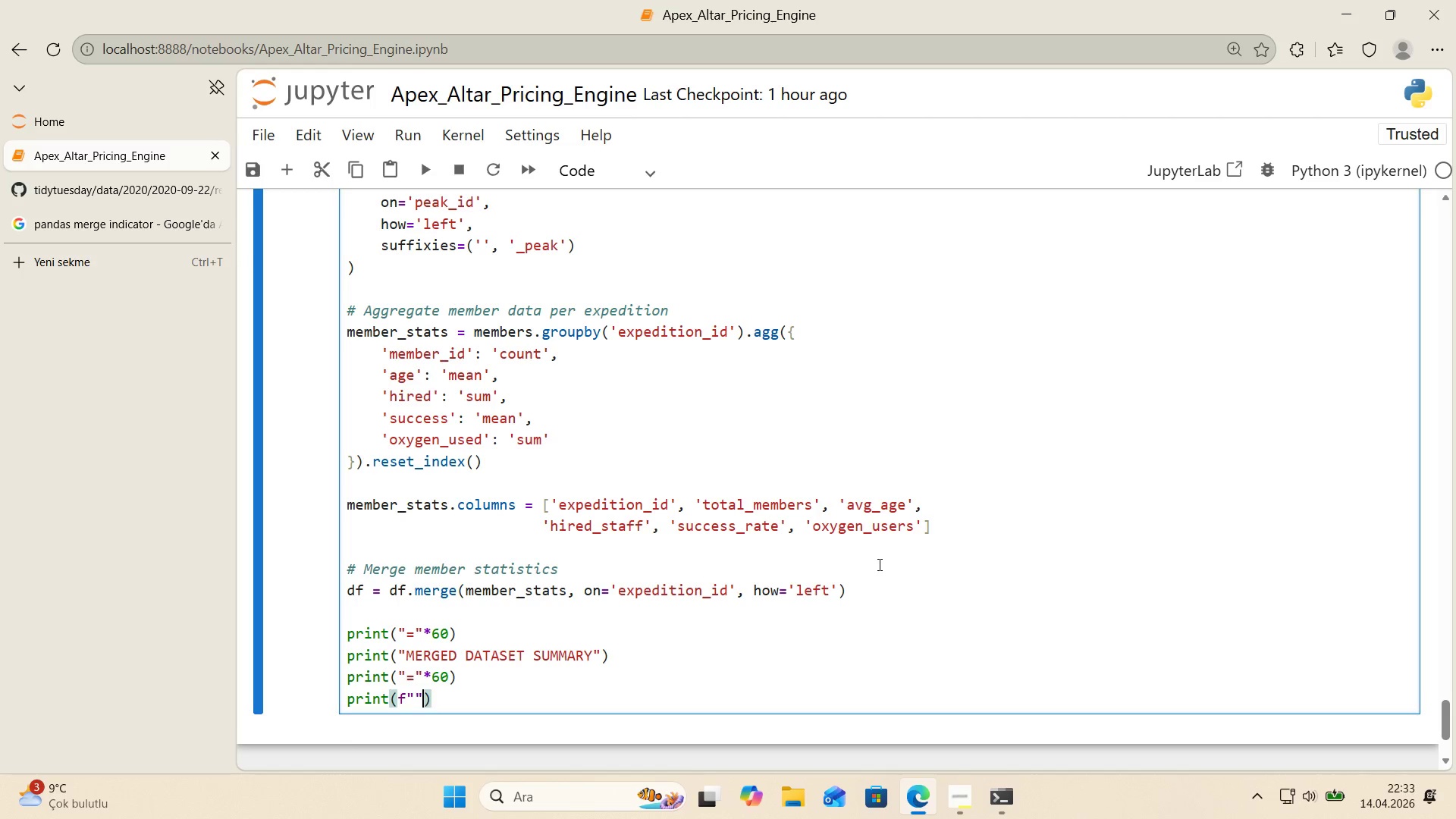 
key(ArrowLeft)
 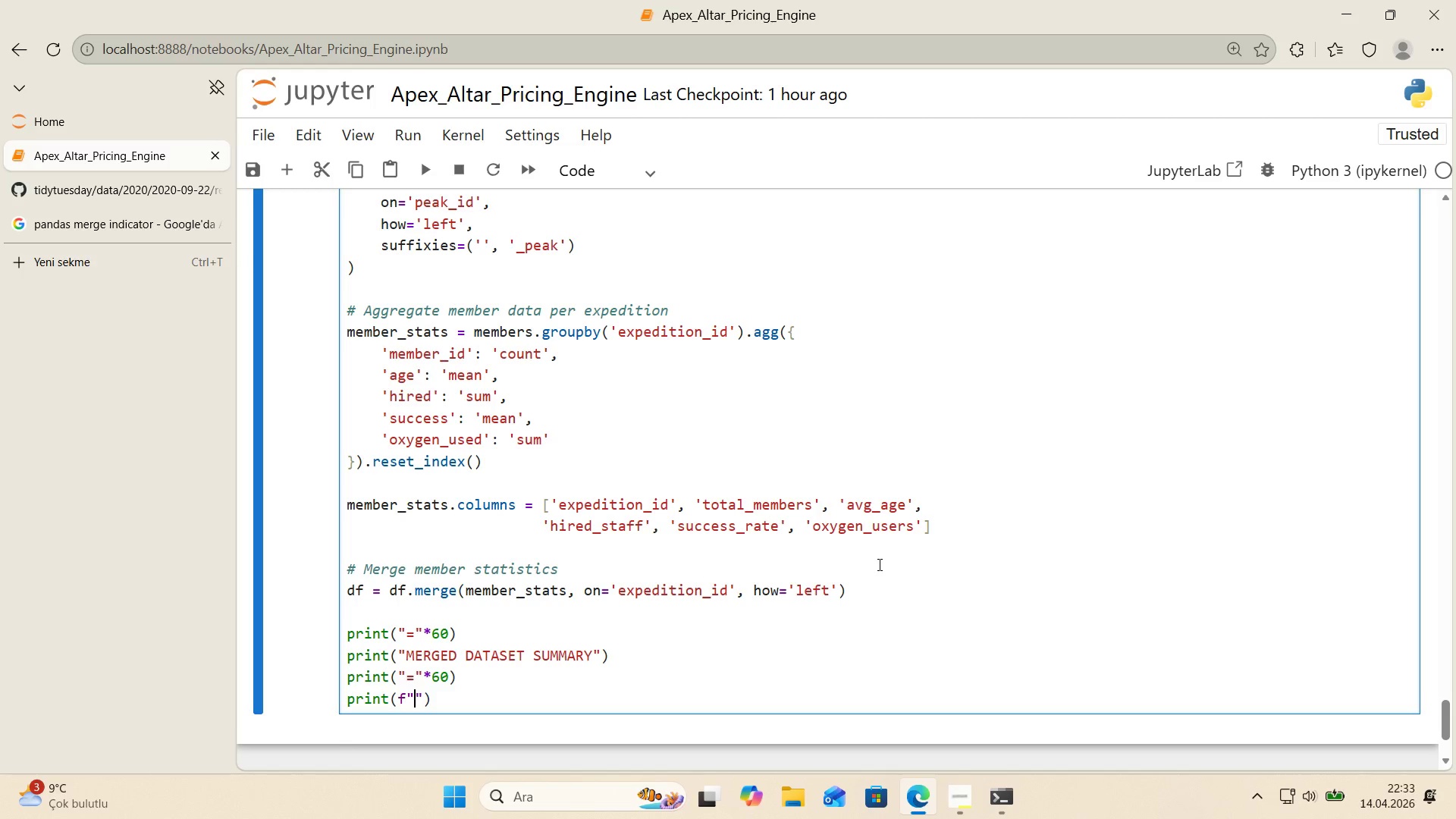 
type(F'nal dataset> )
 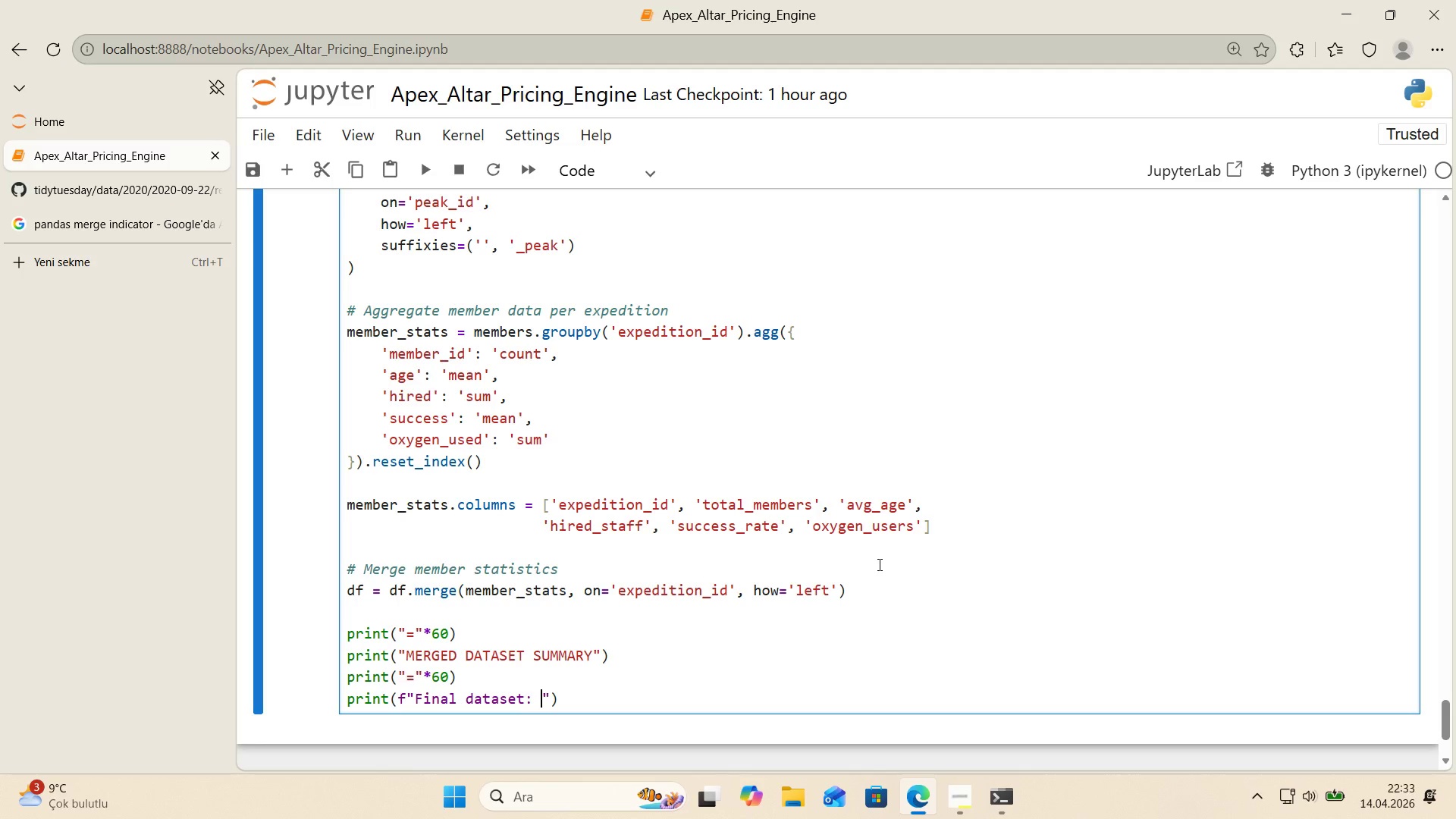 
key(Alt+Control+7)
 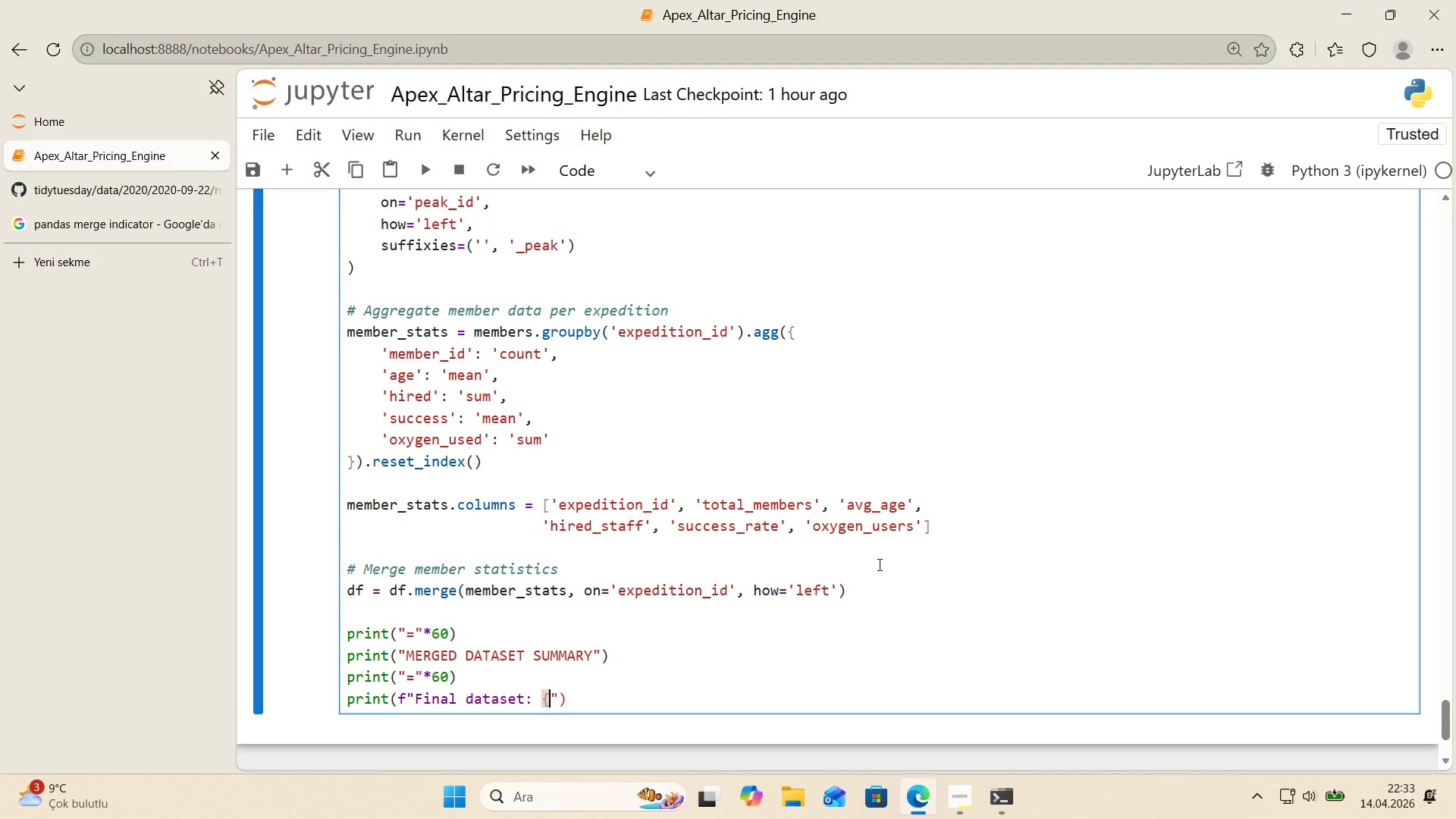 
key(Alt+Control+0)
 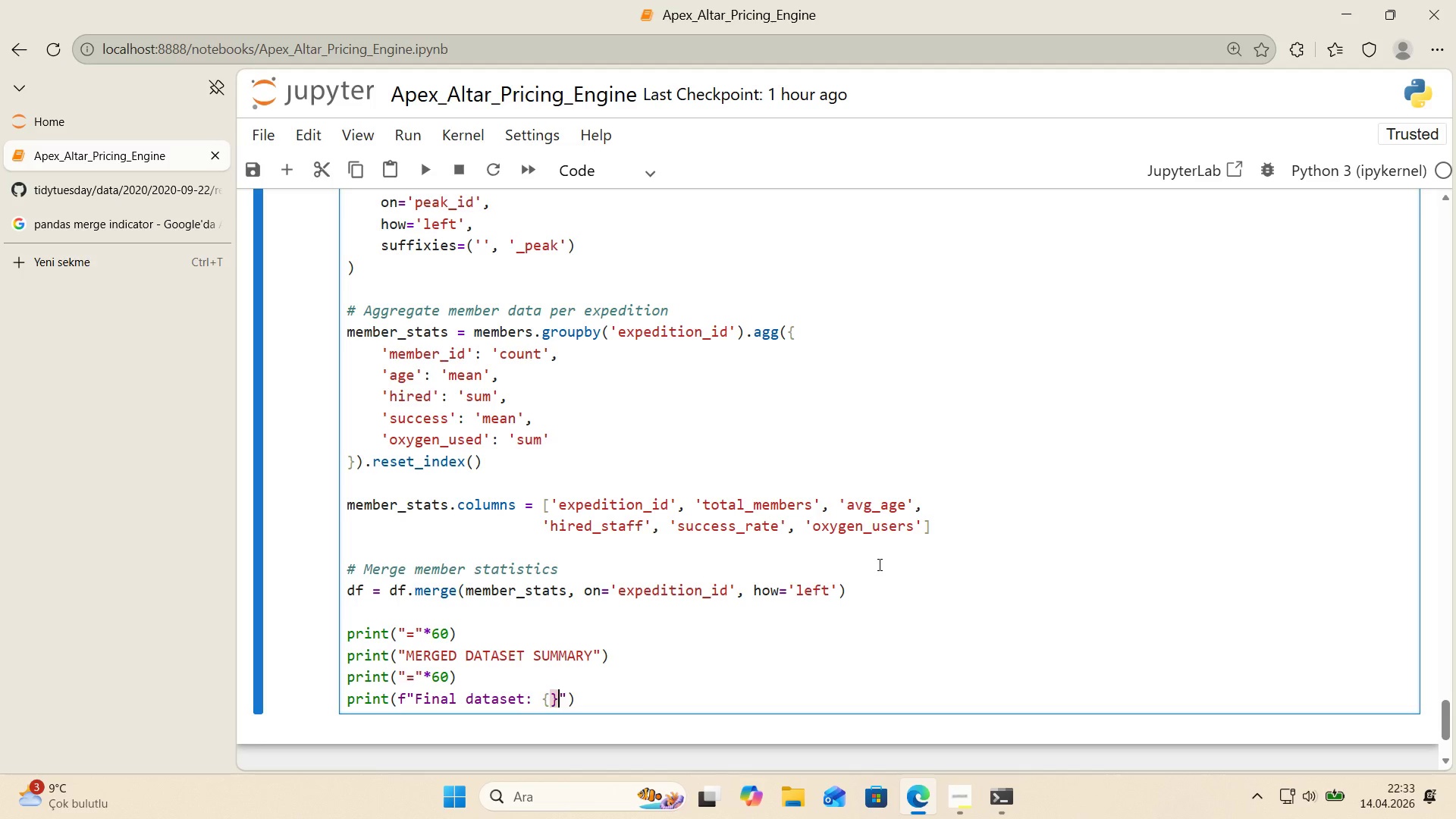 
key(ArrowLeft)
 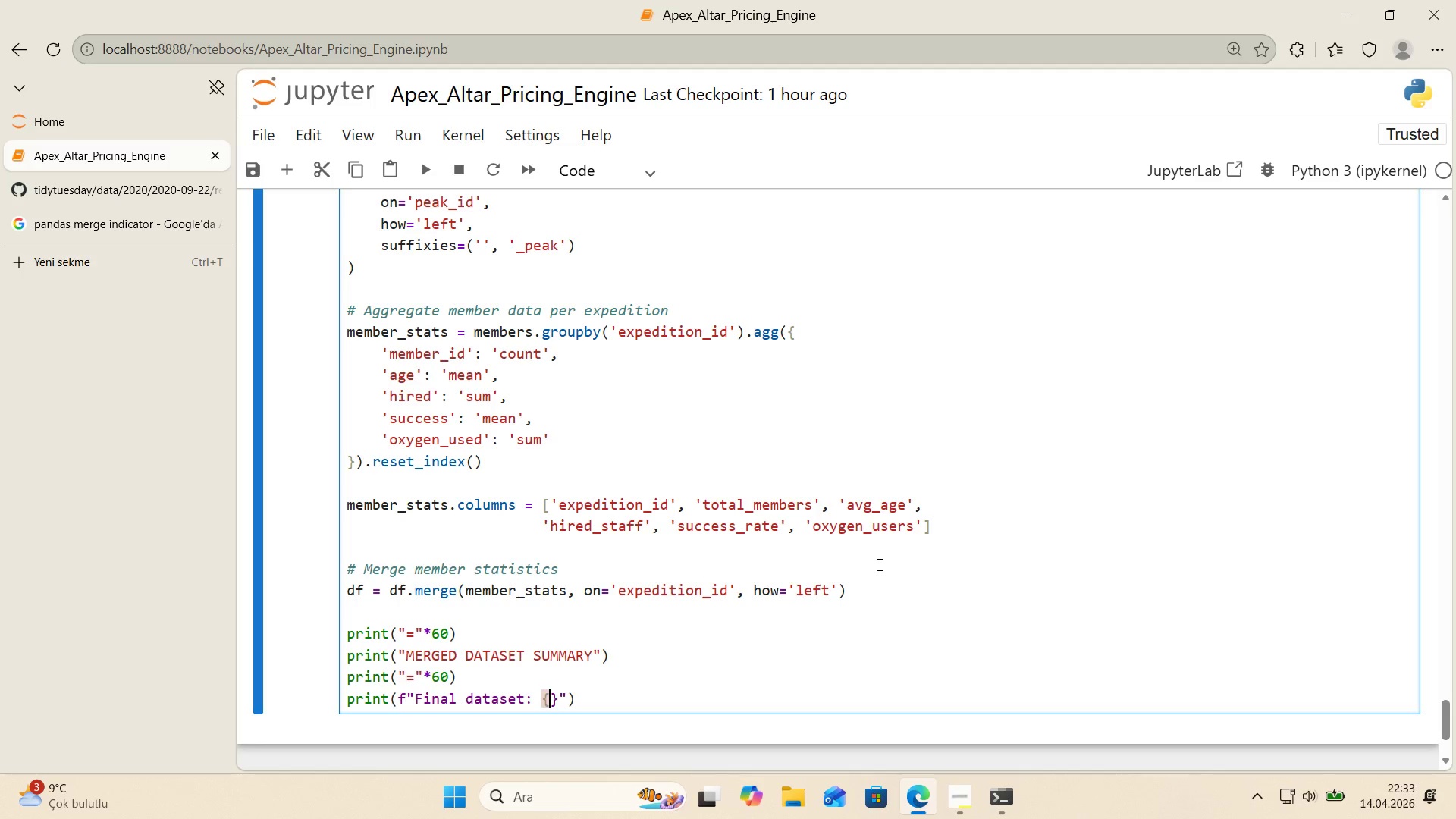 
type(df.shape)
 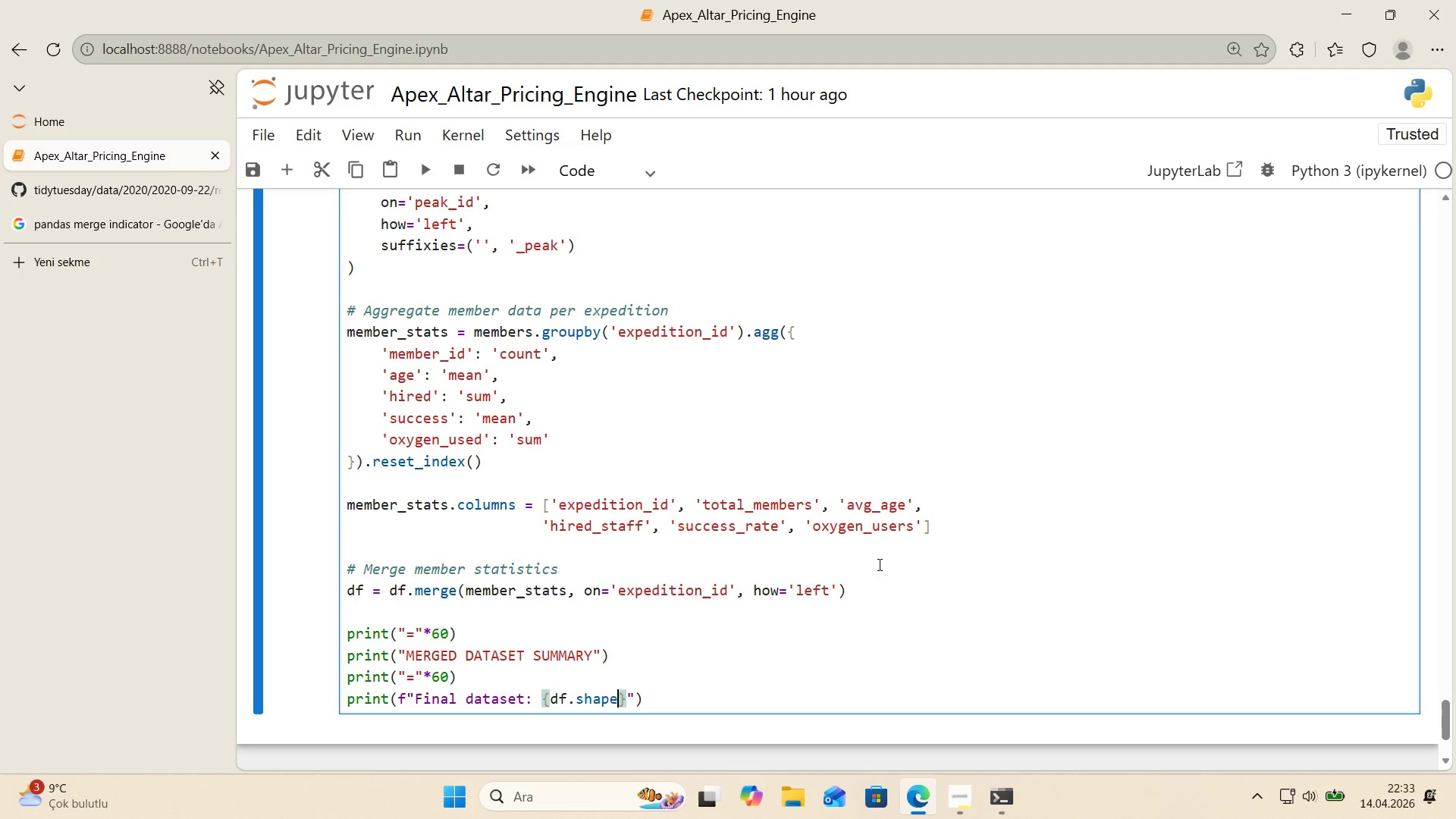 
key(Alt+Control+8)
 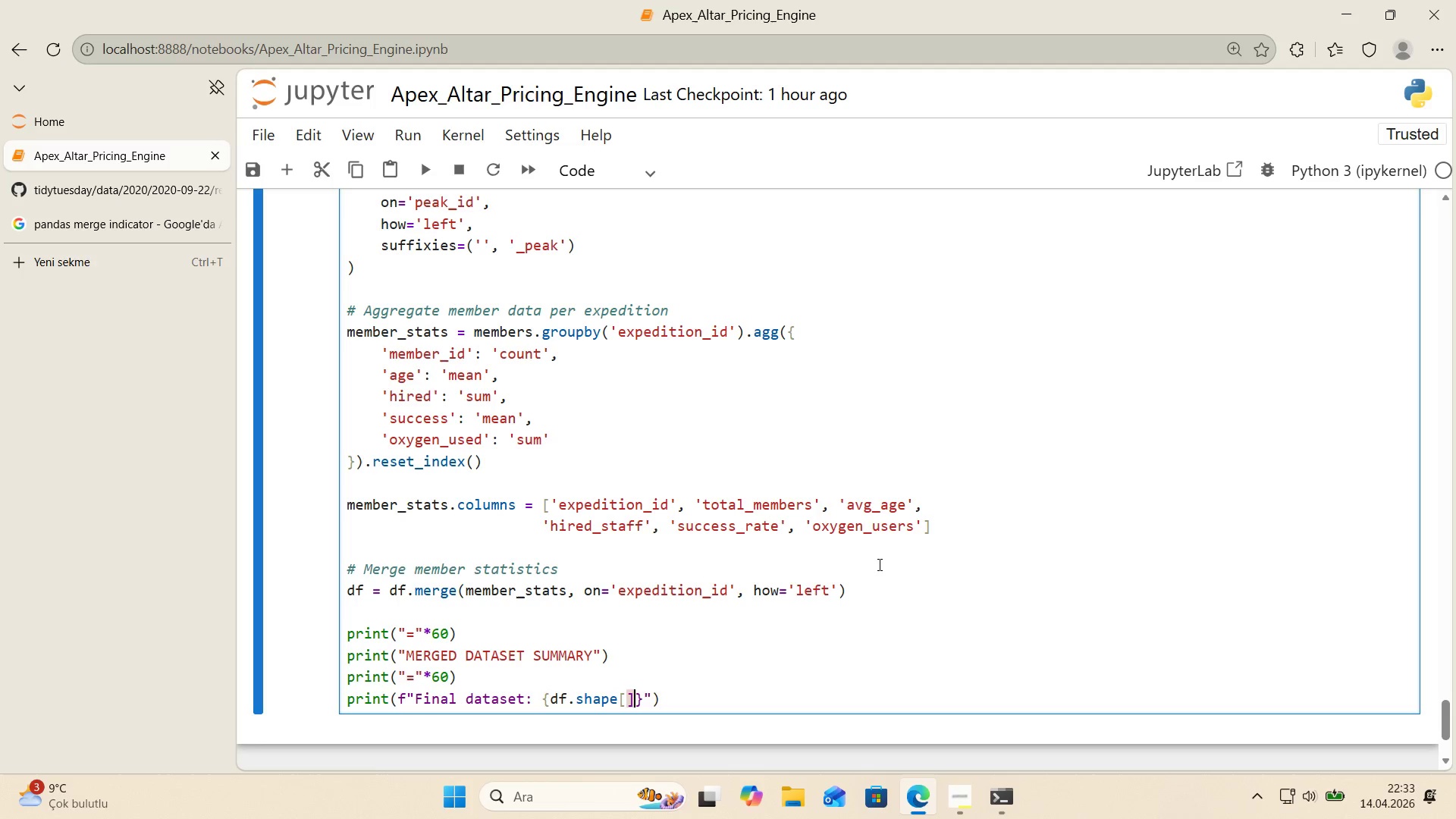 
key(Alt+Control+9)
 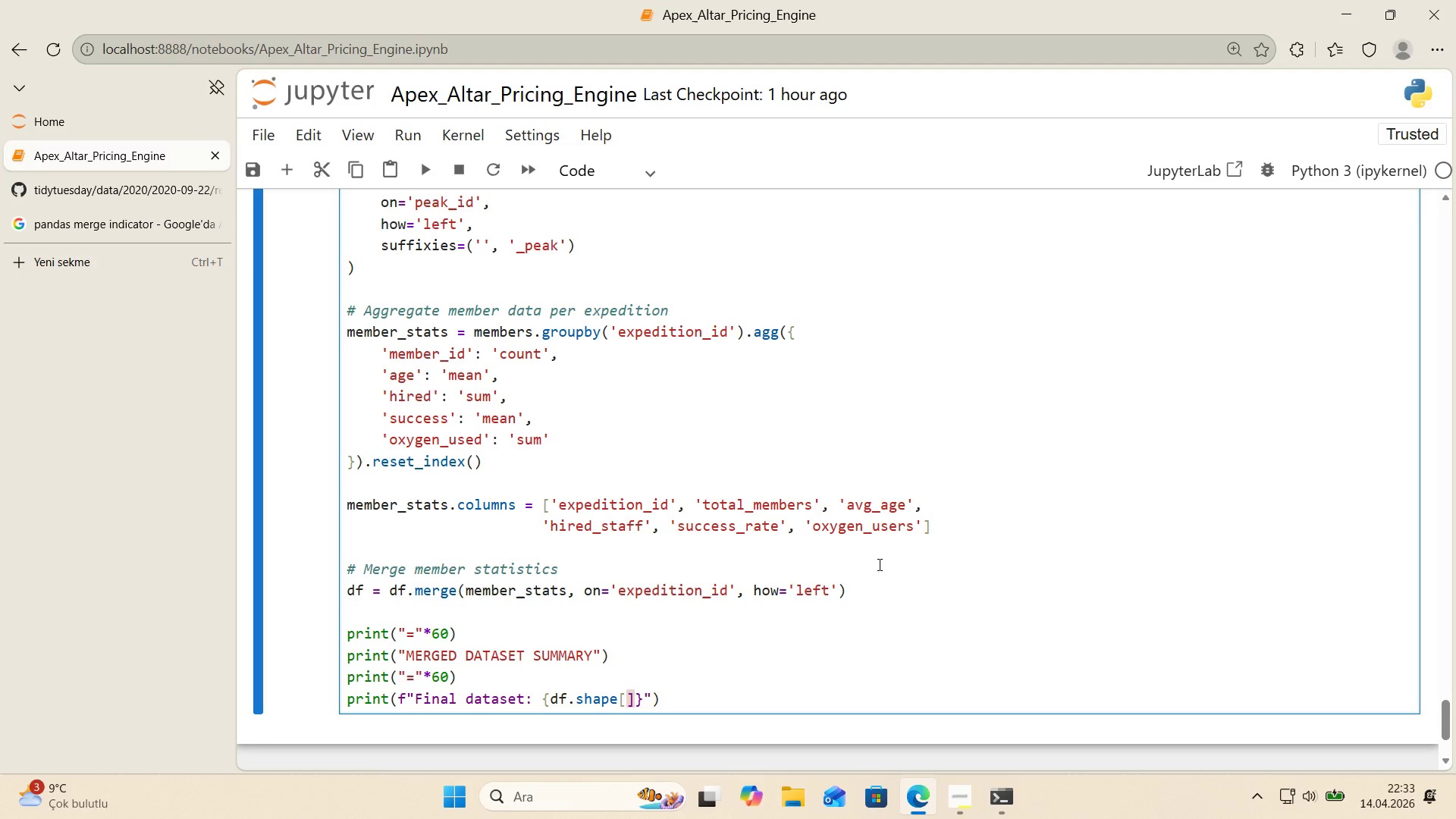 
key(ArrowLeft)
 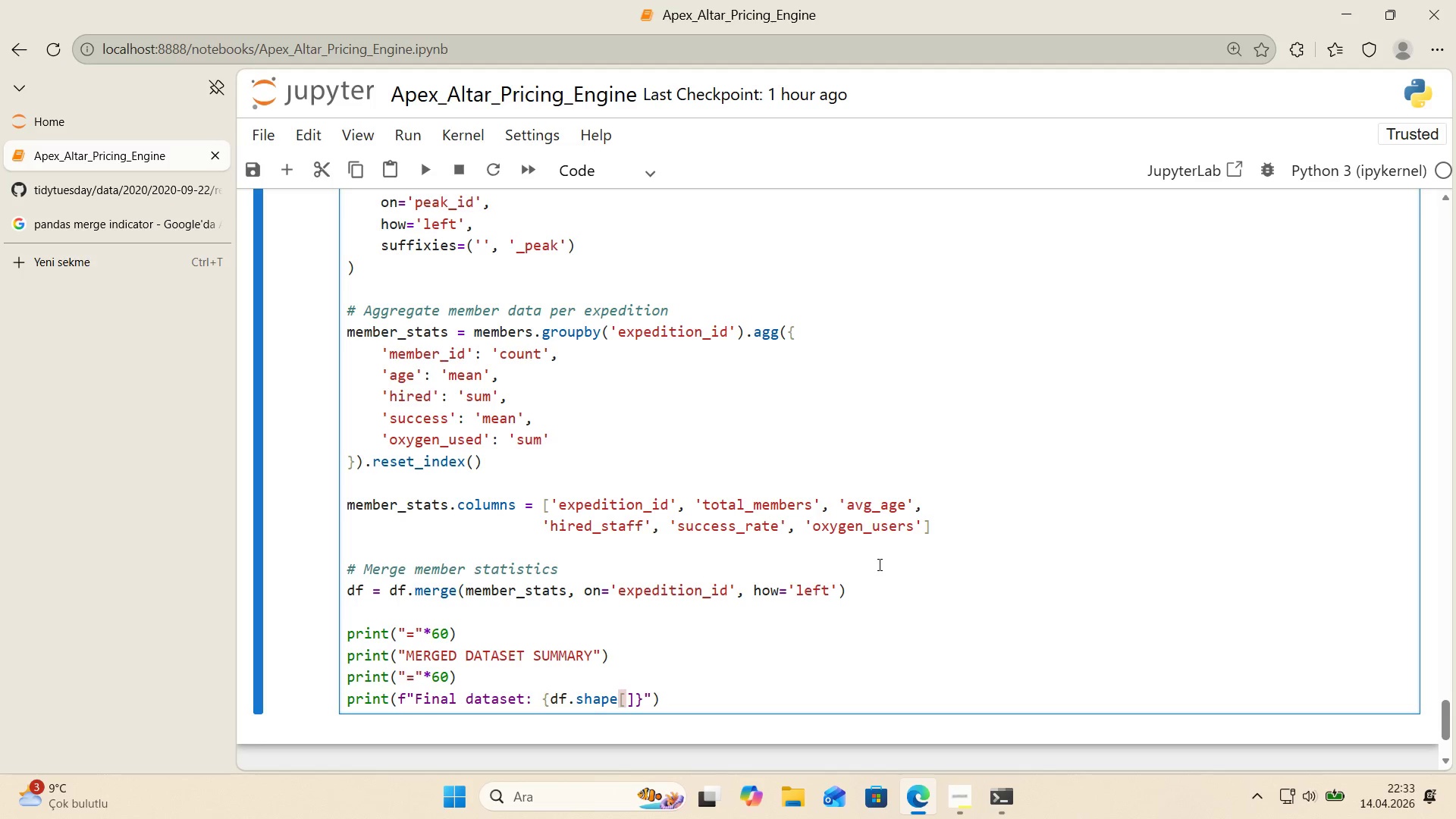 
key(Numpad0)
 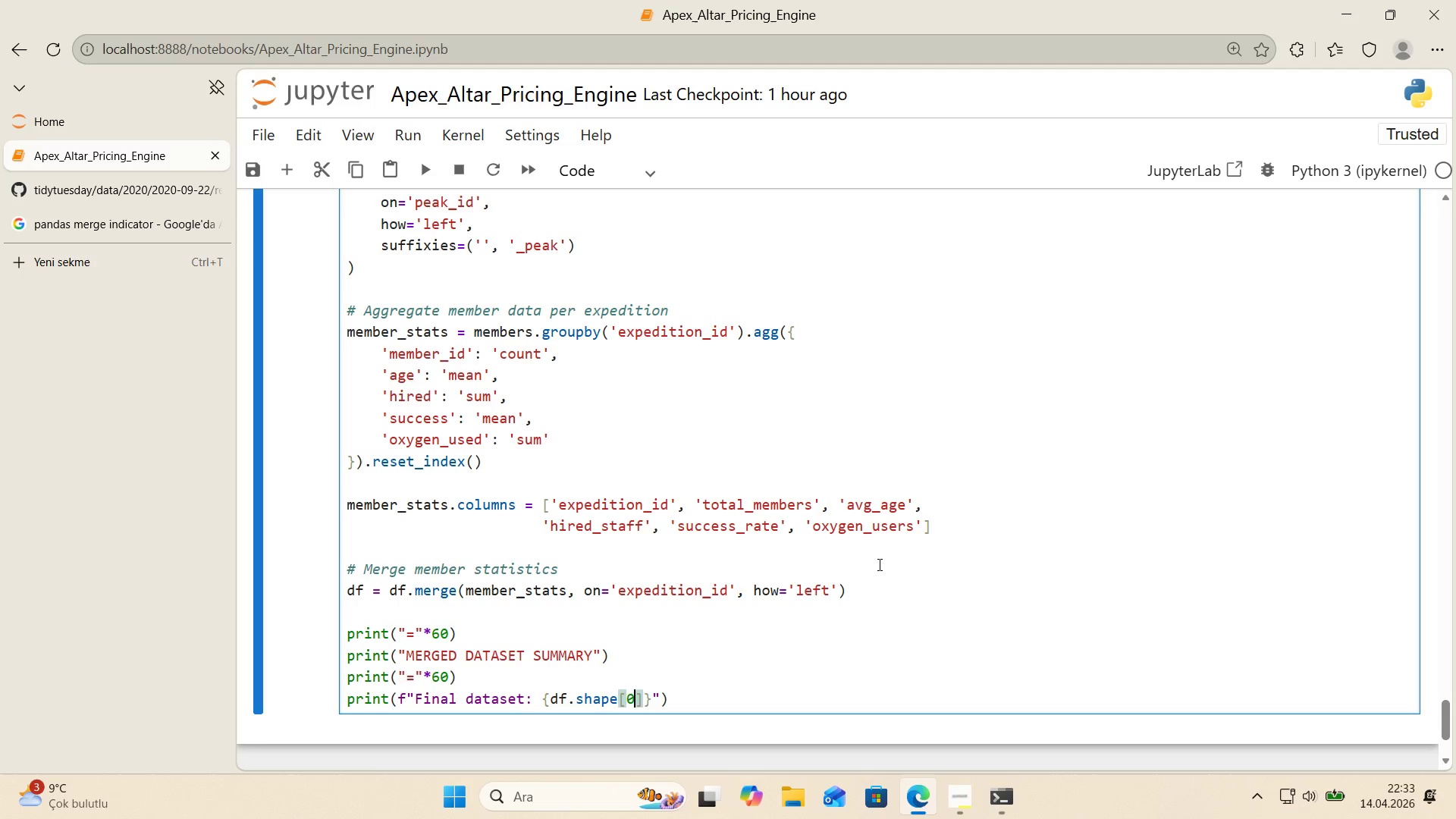 
key(ArrowRight)
 